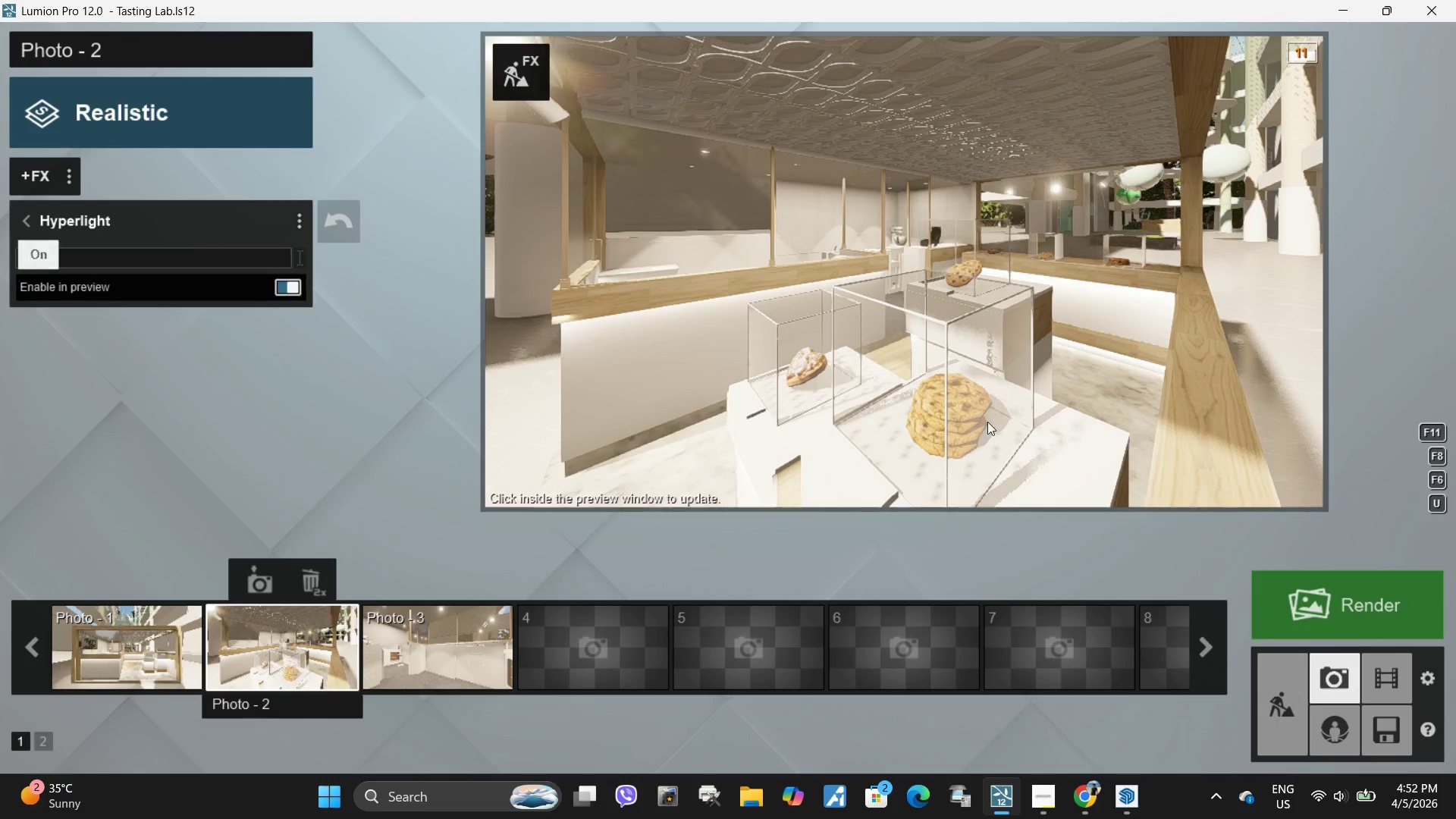 
left_click([1000, 422])
 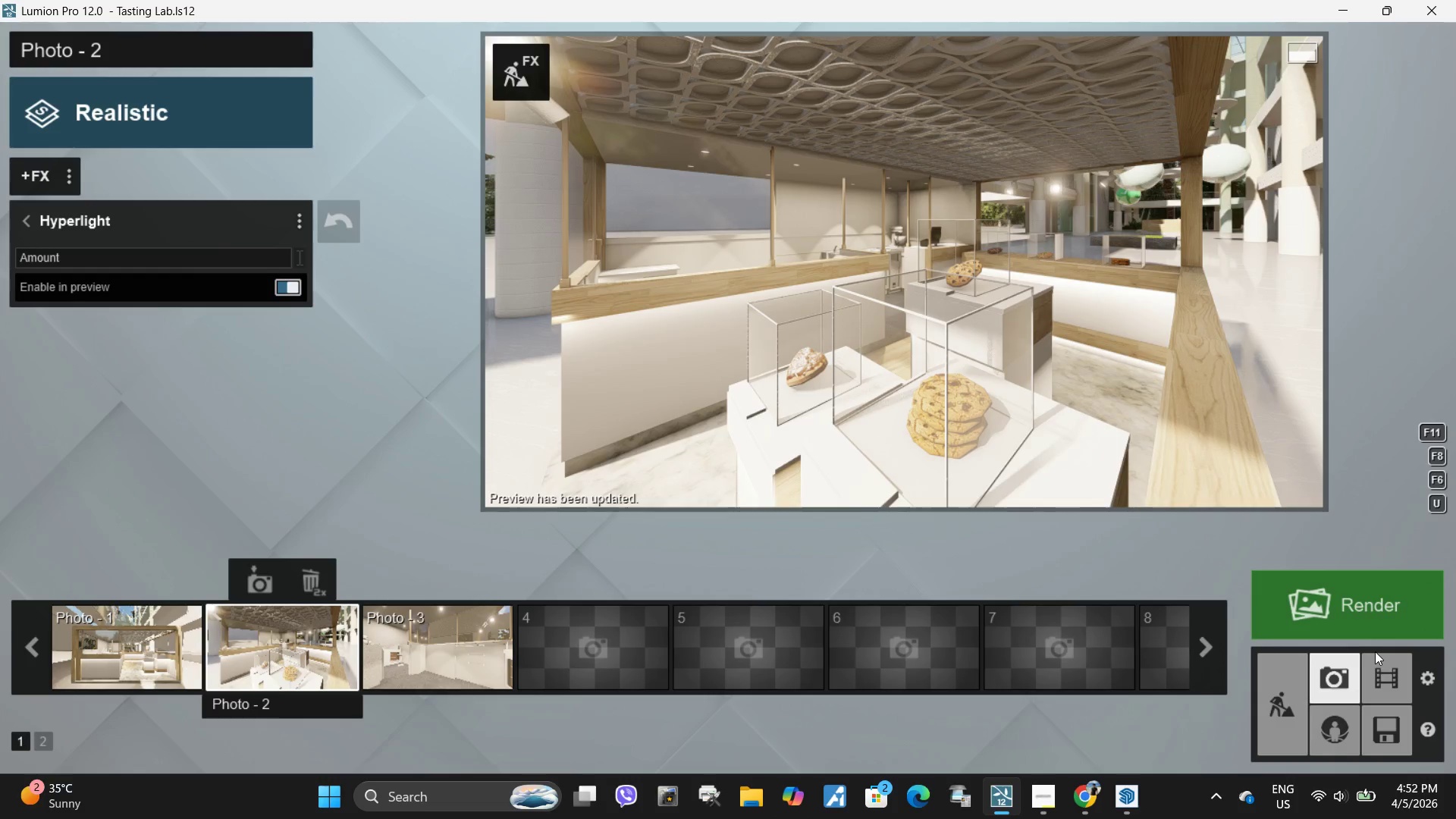 
wait(5.12)
 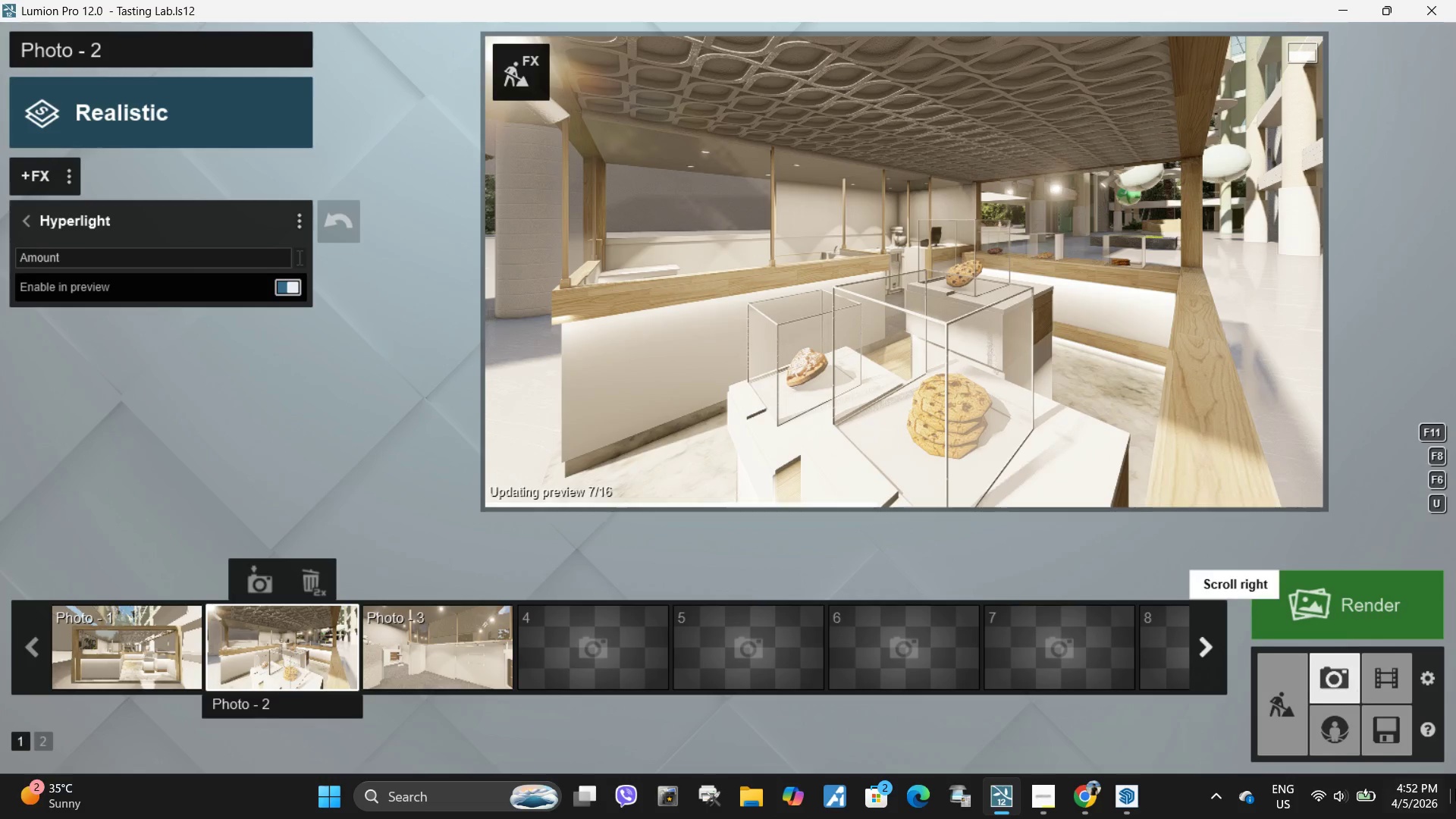 
left_click([400, 636])
 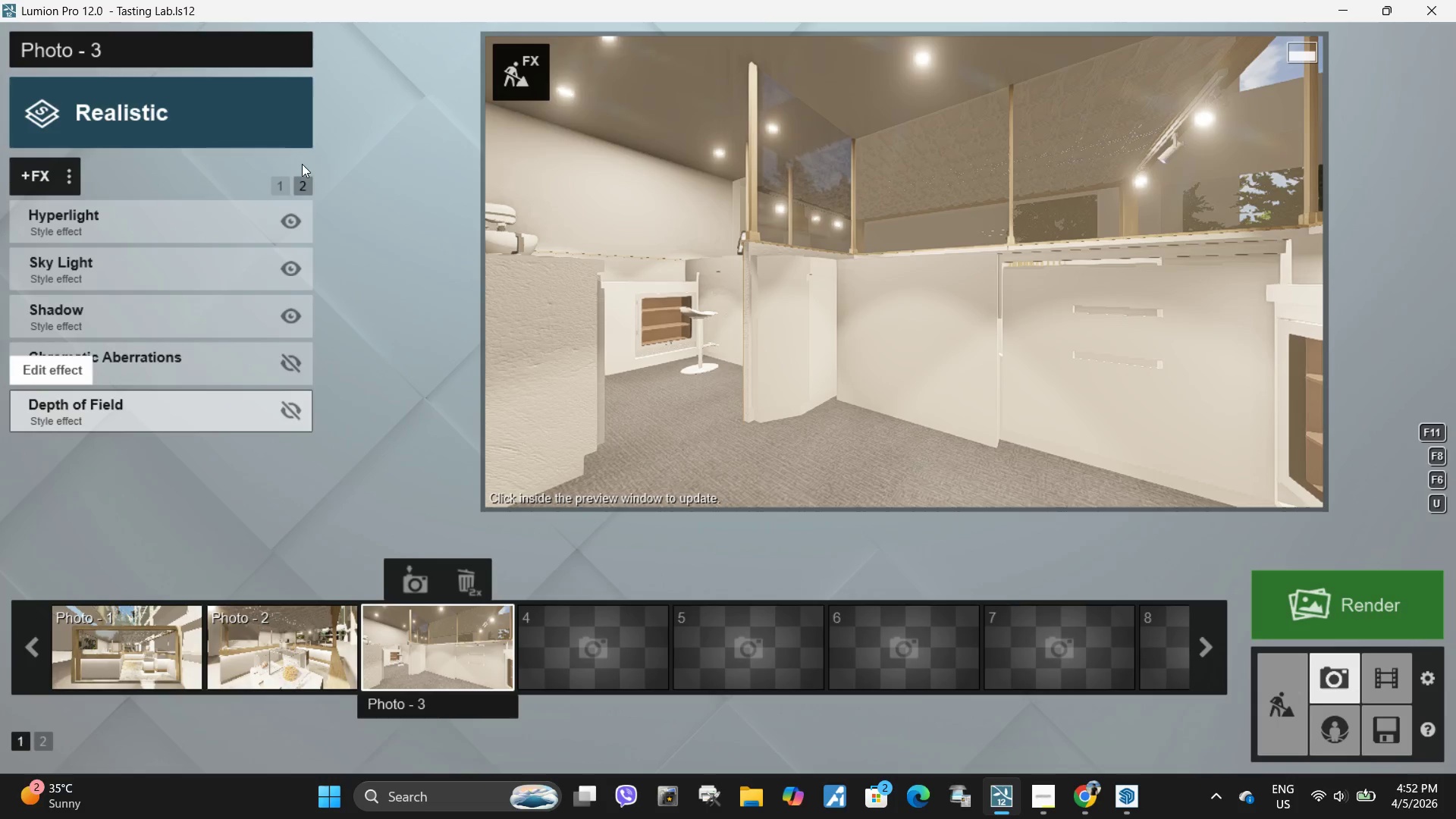 
left_click([298, 185])
 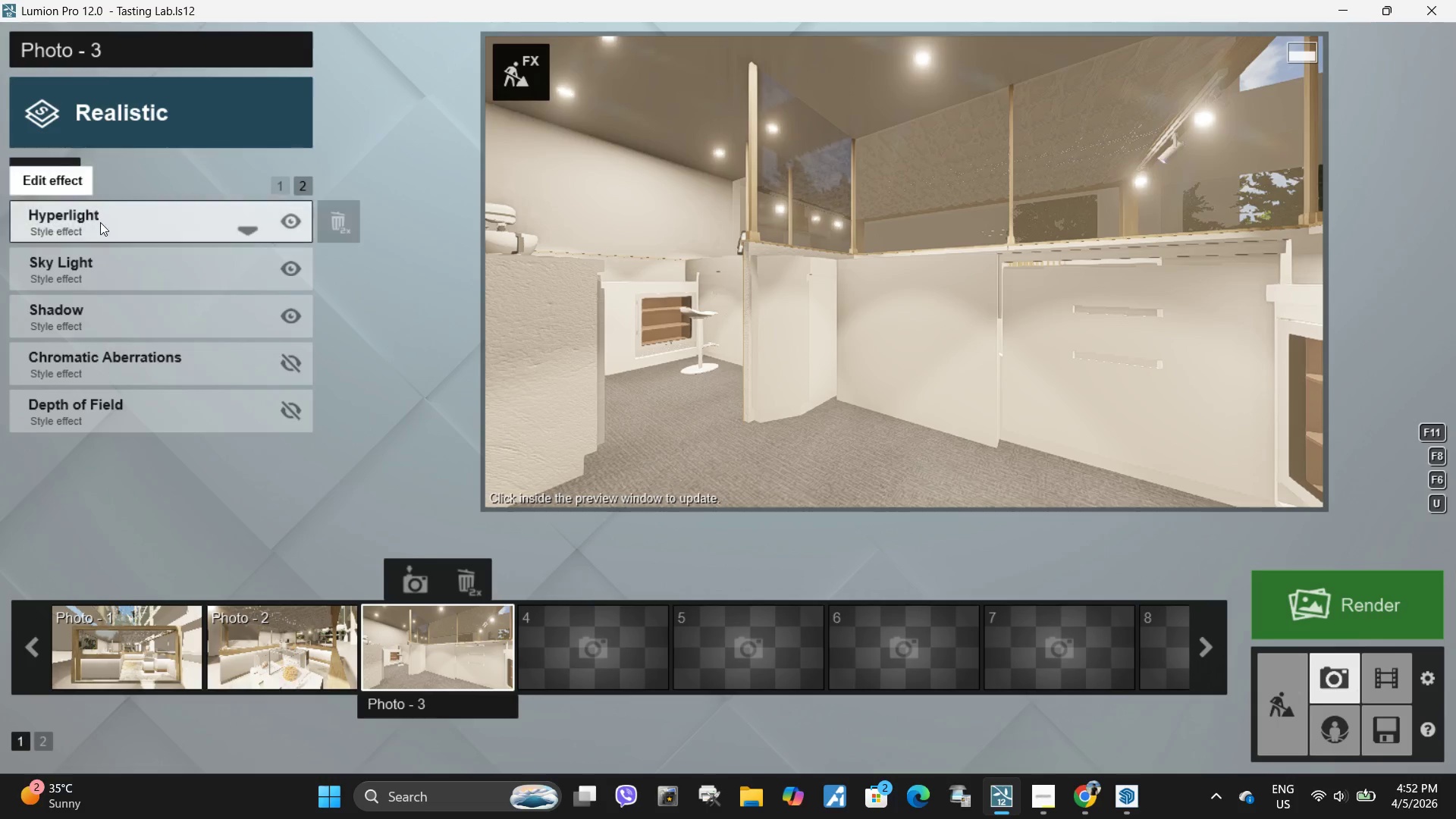 
left_click([86, 228])
 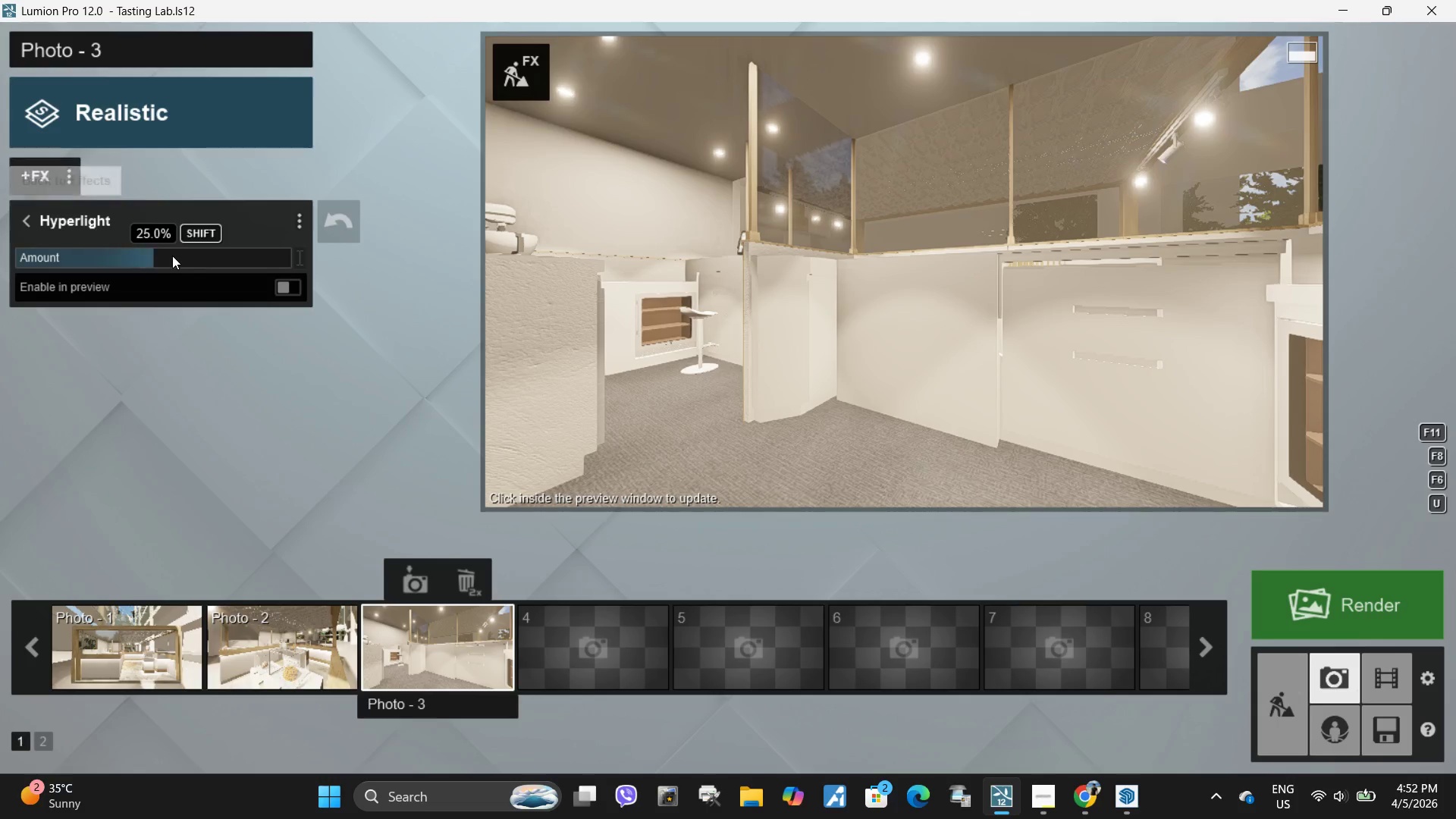 
left_click_drag(start_coordinate=[172, 256], to_coordinate=[0, 246])
 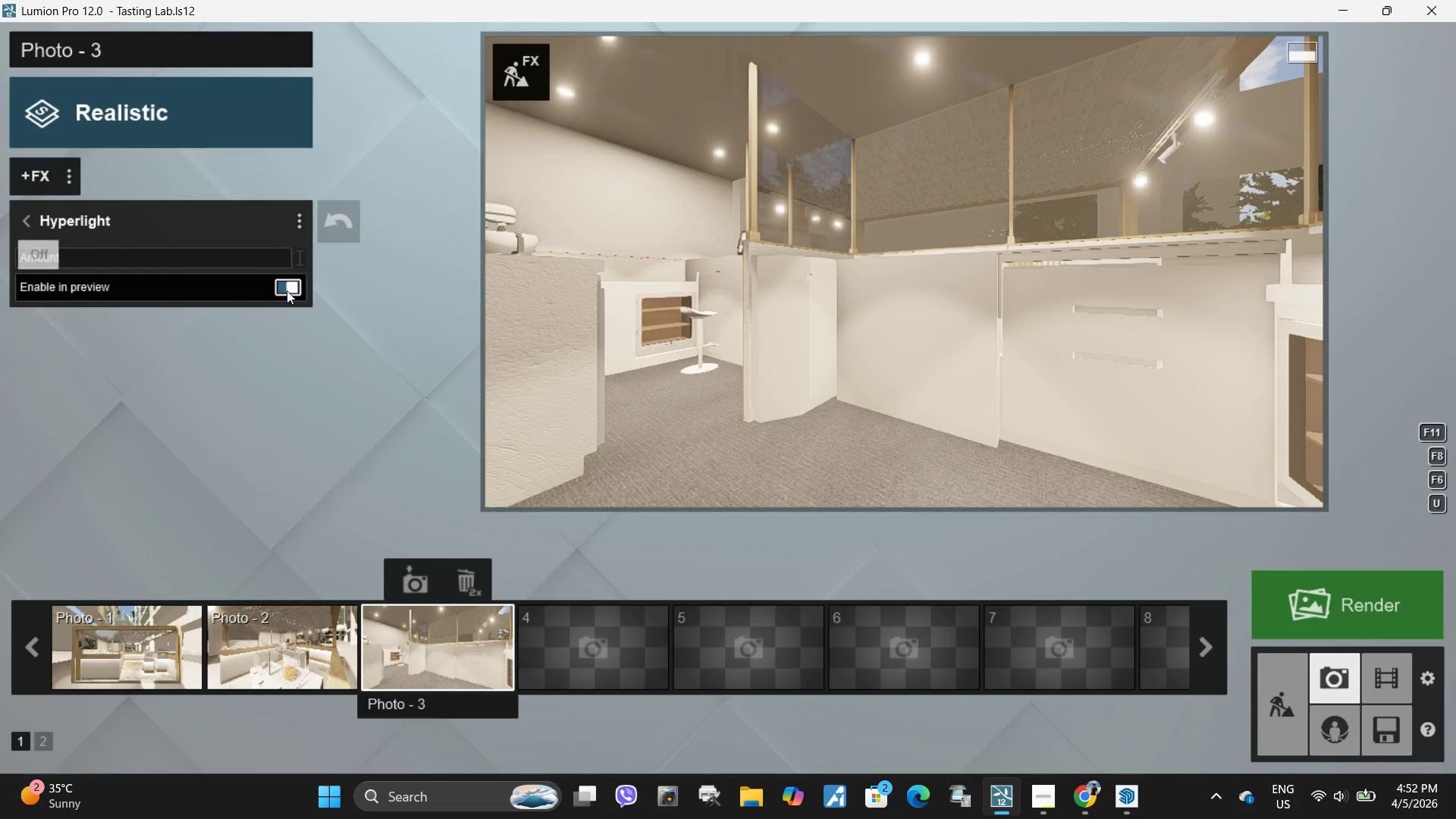 
double_click([807, 335])
 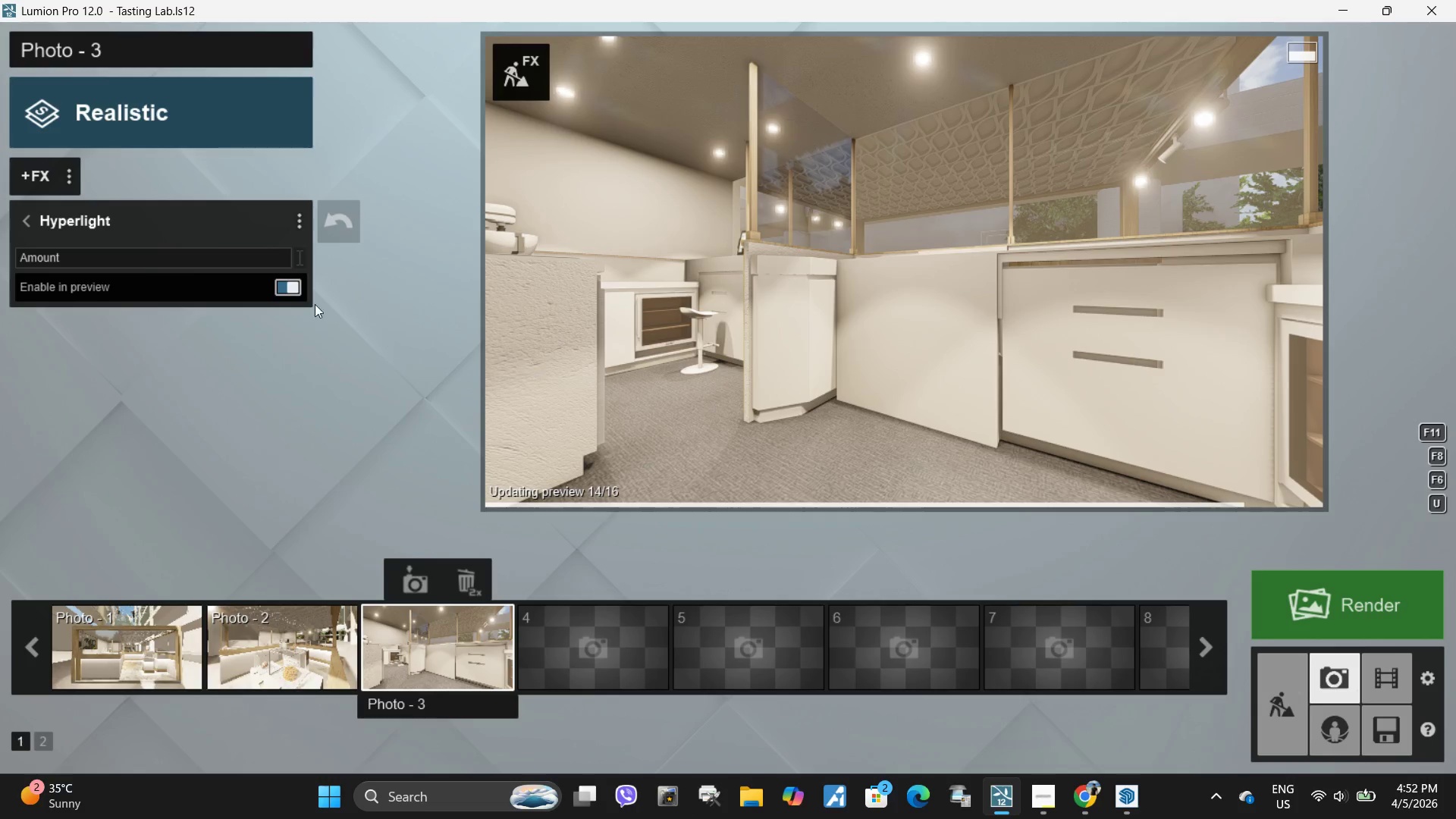 
left_click_drag(start_coordinate=[71, 255], to_coordinate=[102, 256])
 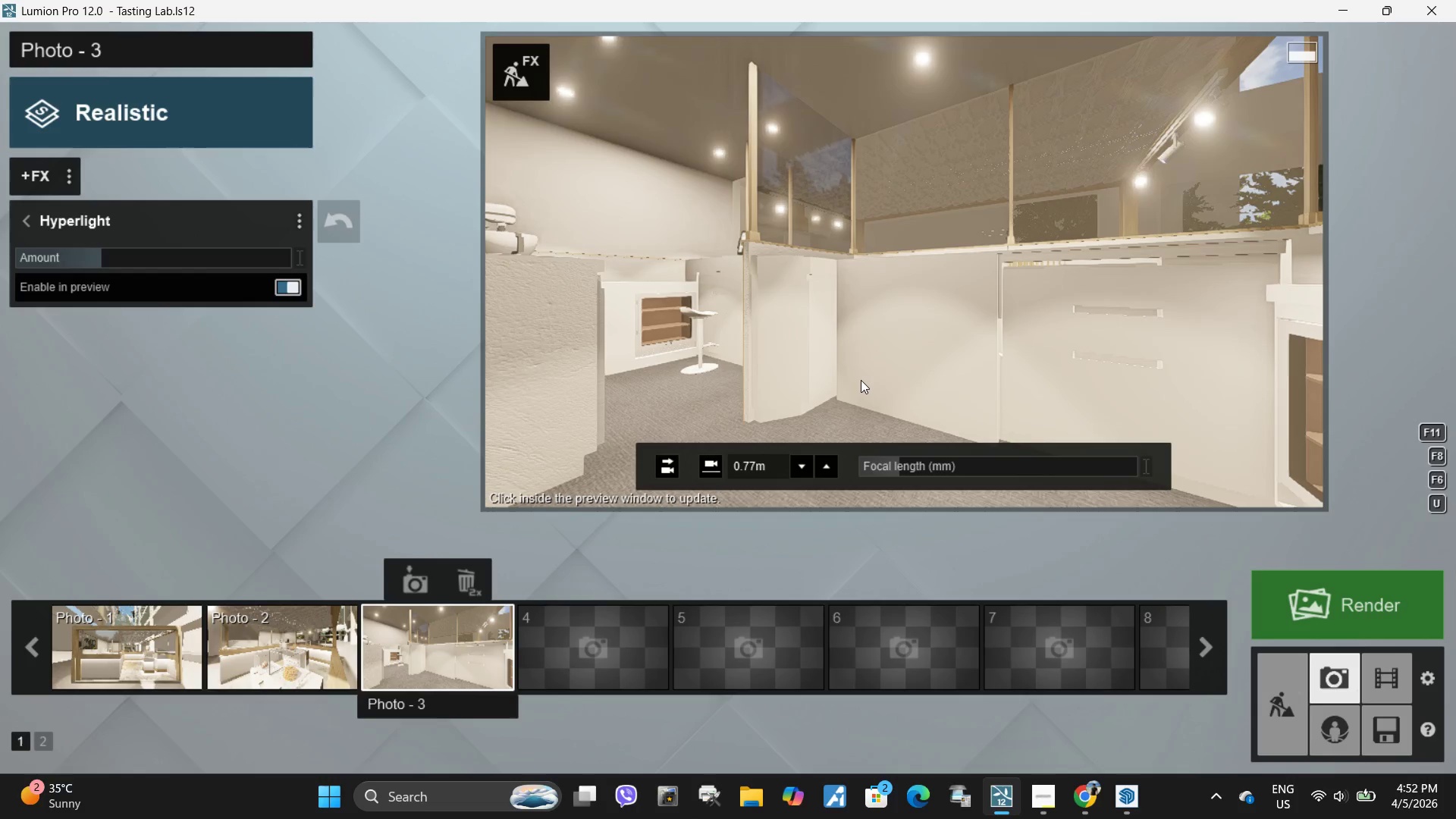 
left_click([861, 380])
 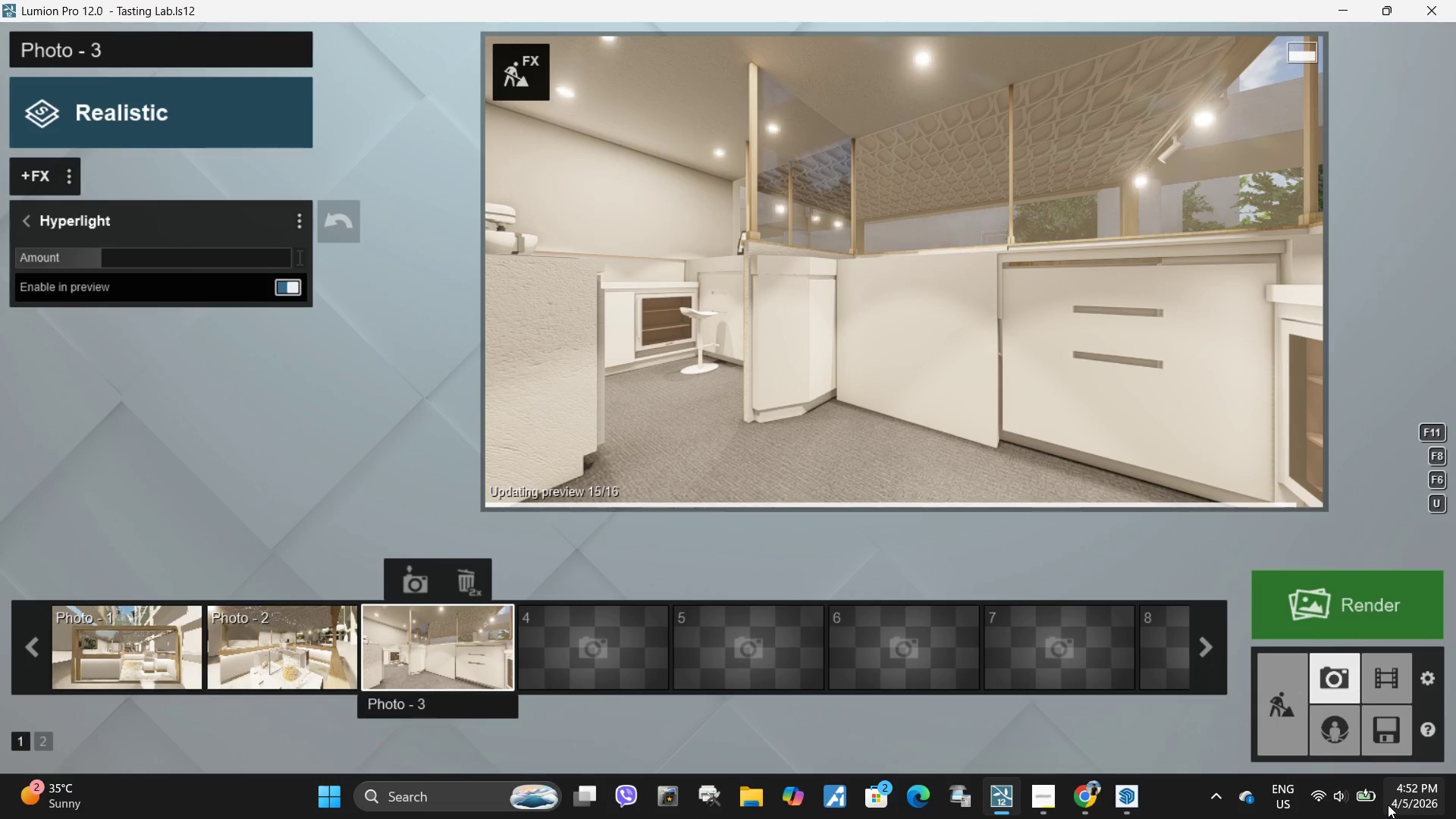 
mouse_move([1358, 643])
 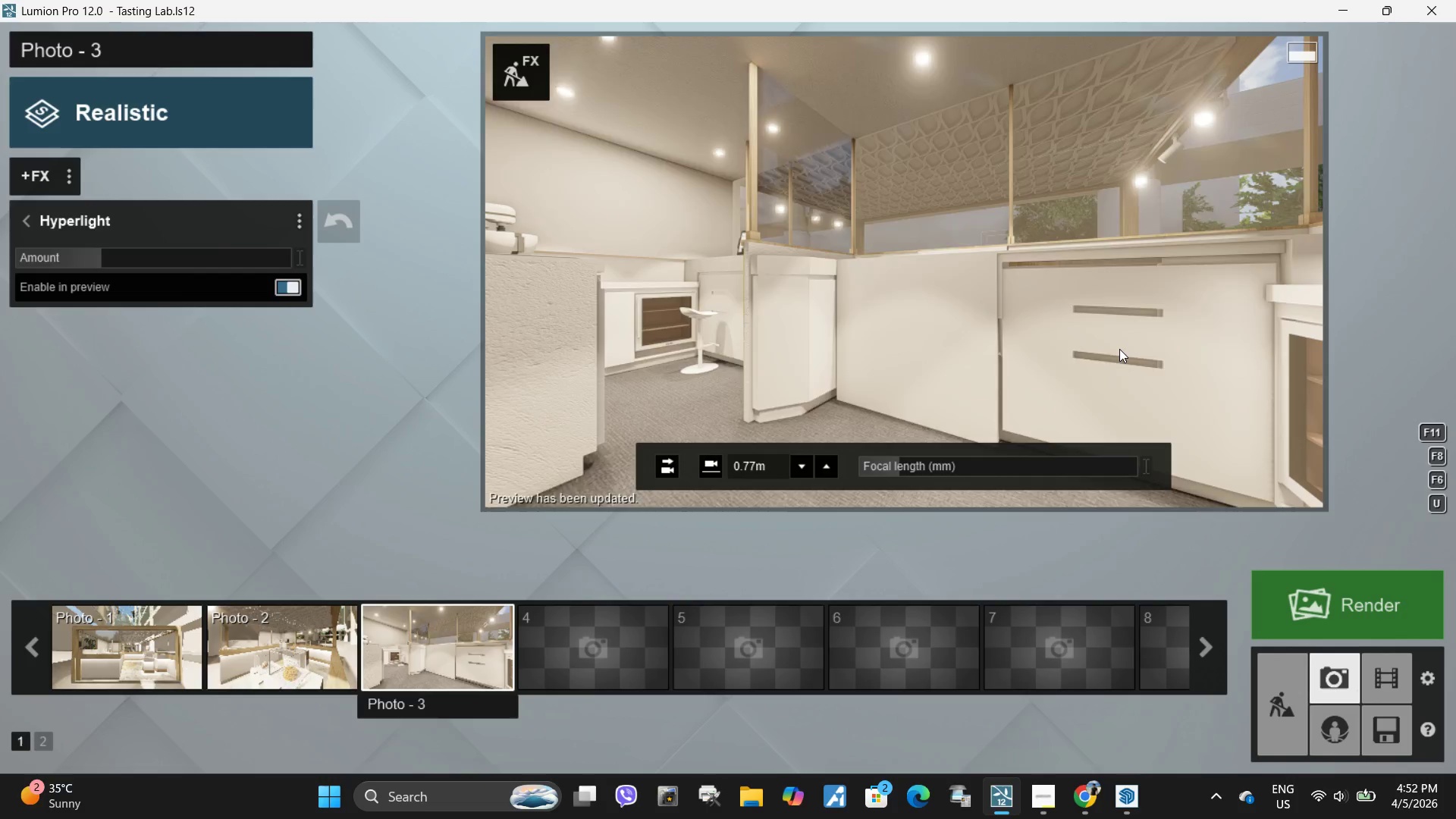 
left_click([1070, 348])
 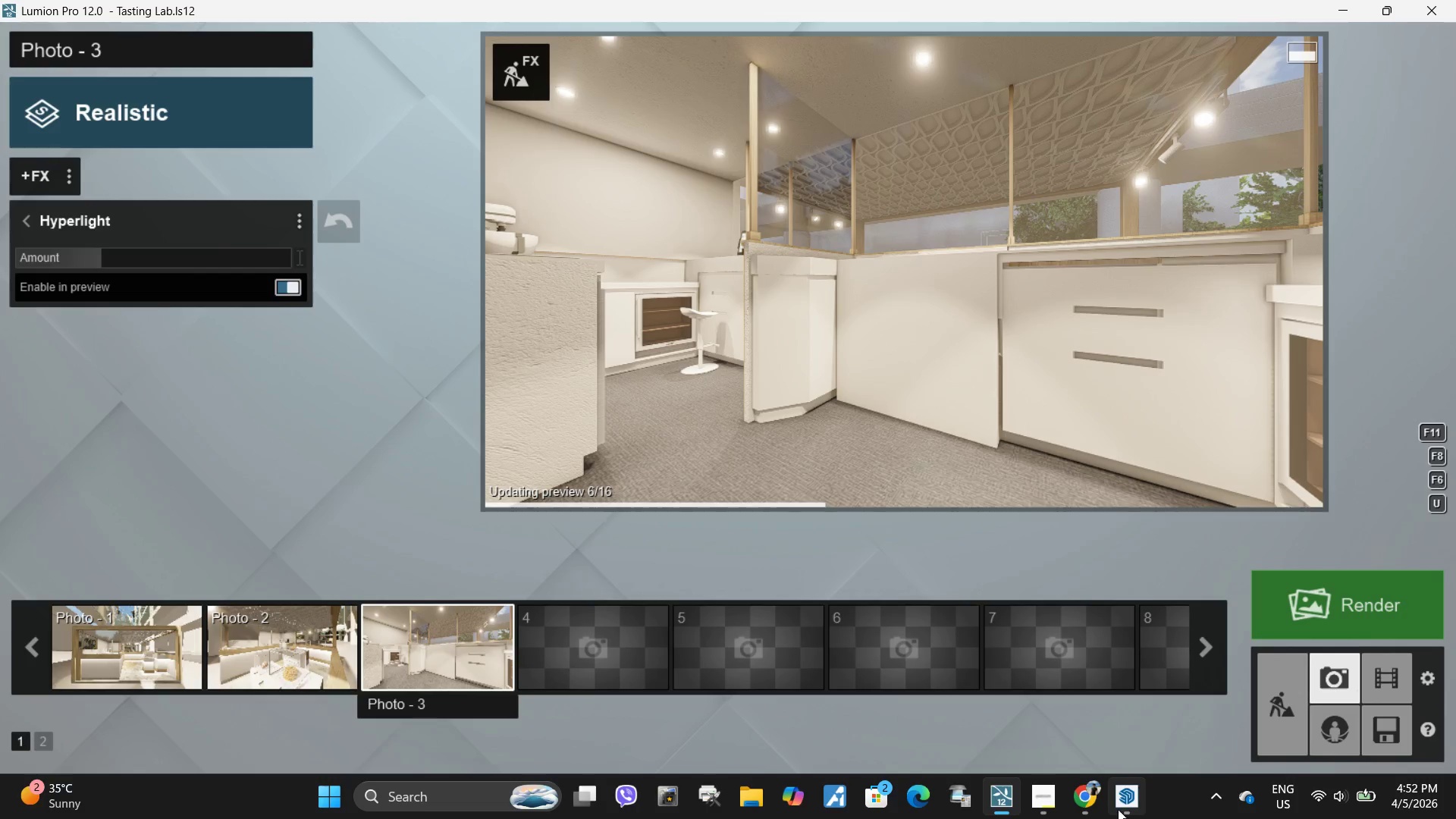 
left_click([1131, 793])
 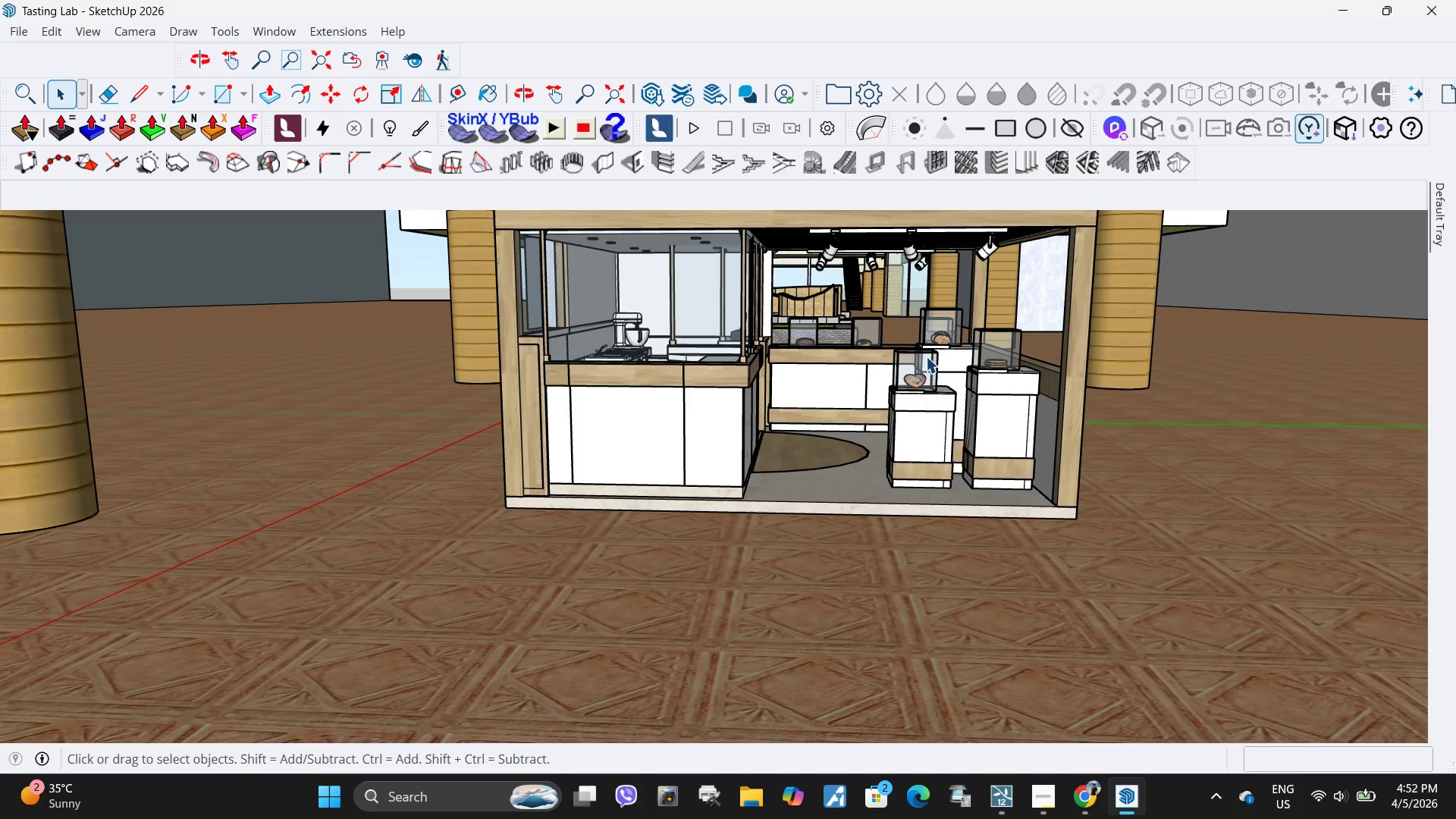 
scroll: coordinate [878, 366], scroll_direction: up, amount: 59.0
 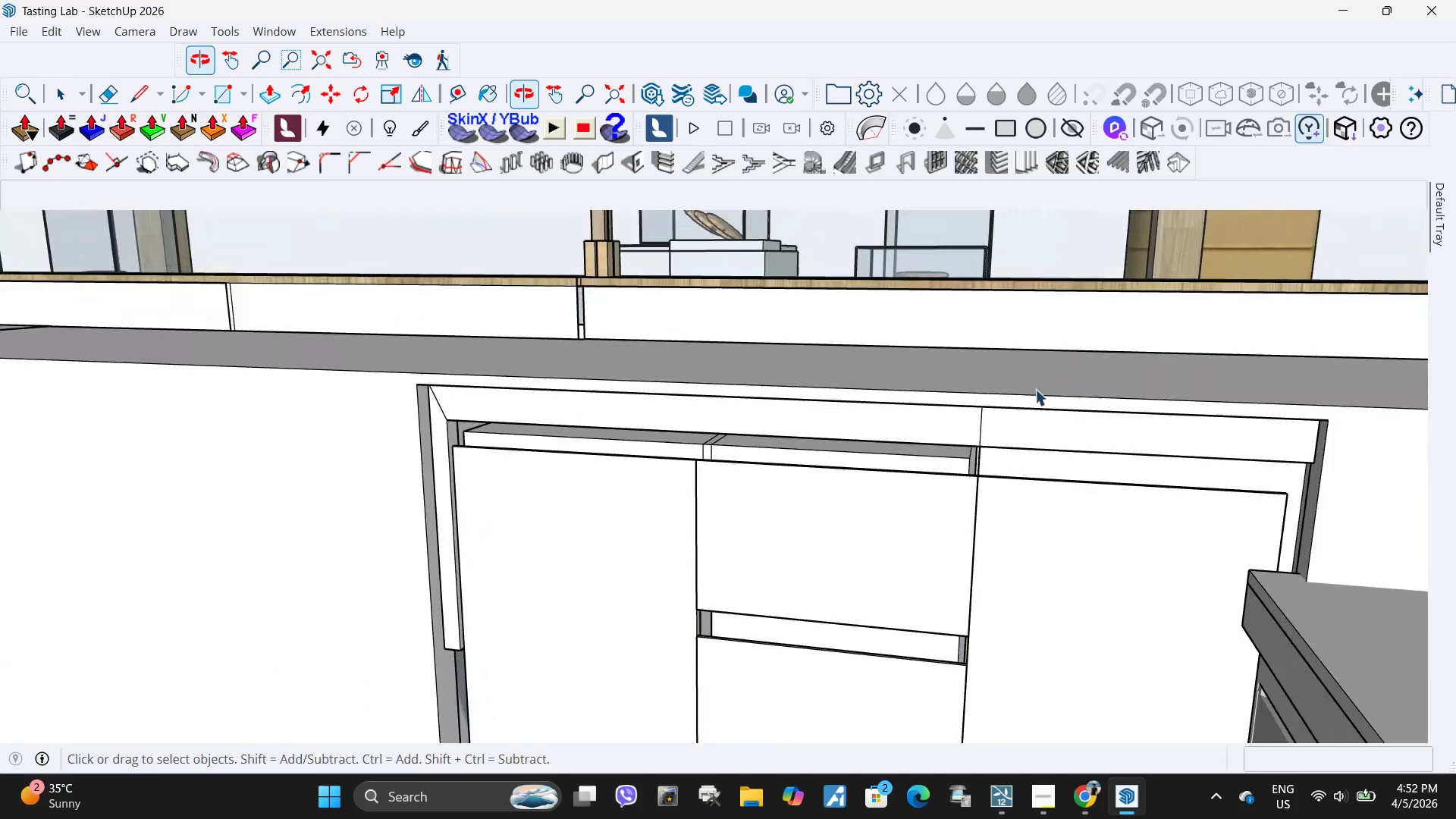 
double_click([793, 552])
 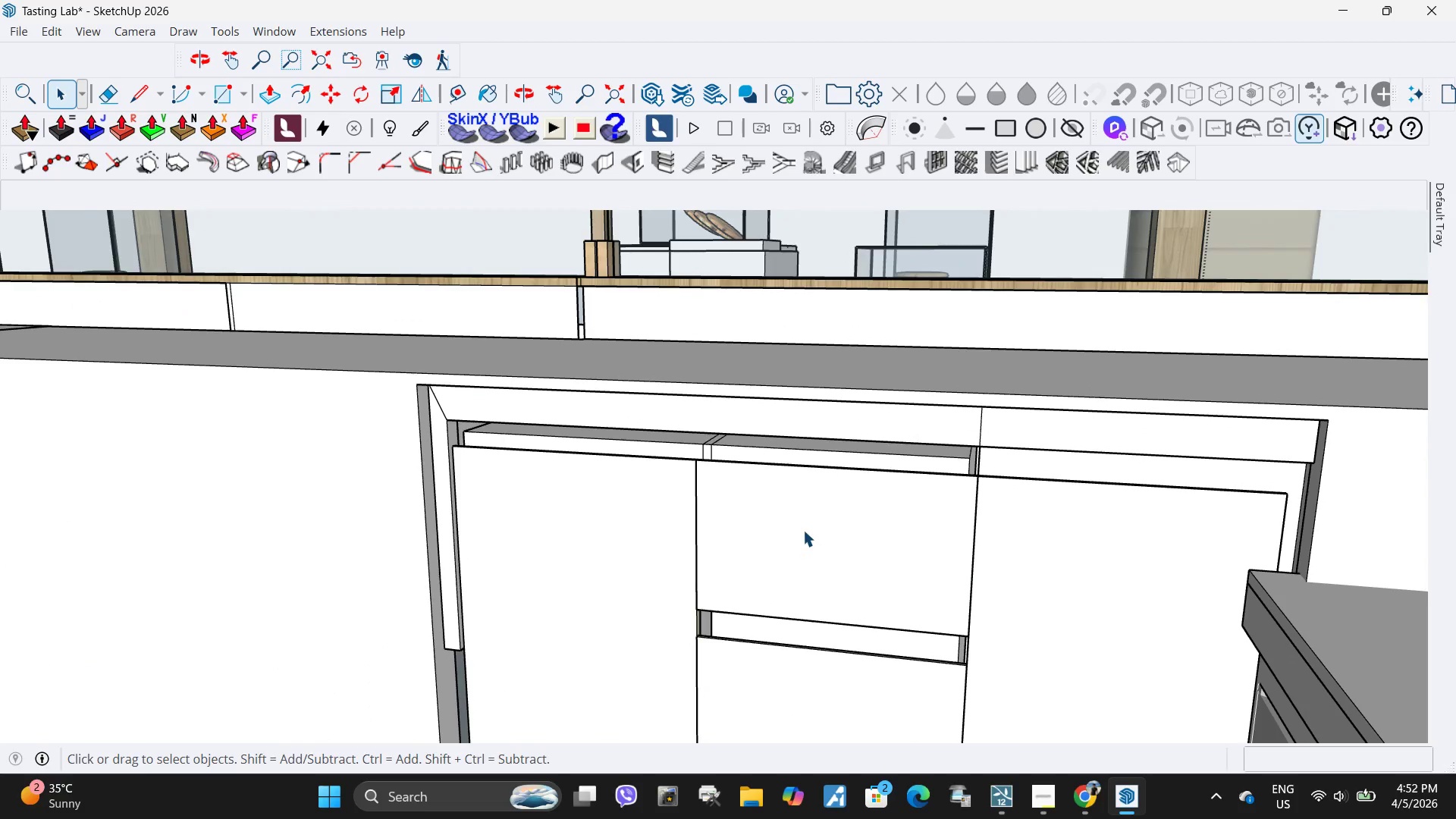 
triple_click([803, 530])
 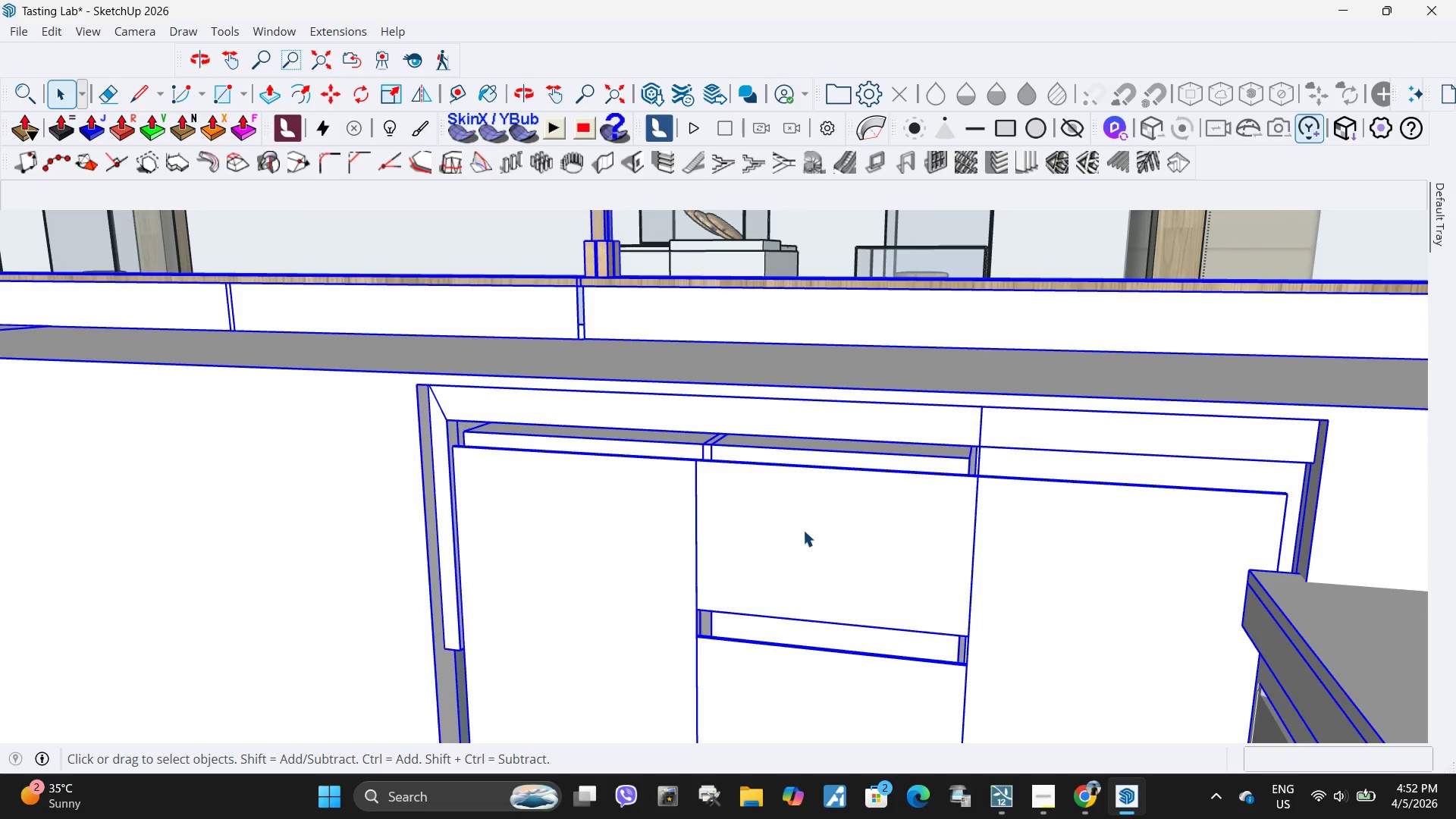 
double_click([803, 530])
 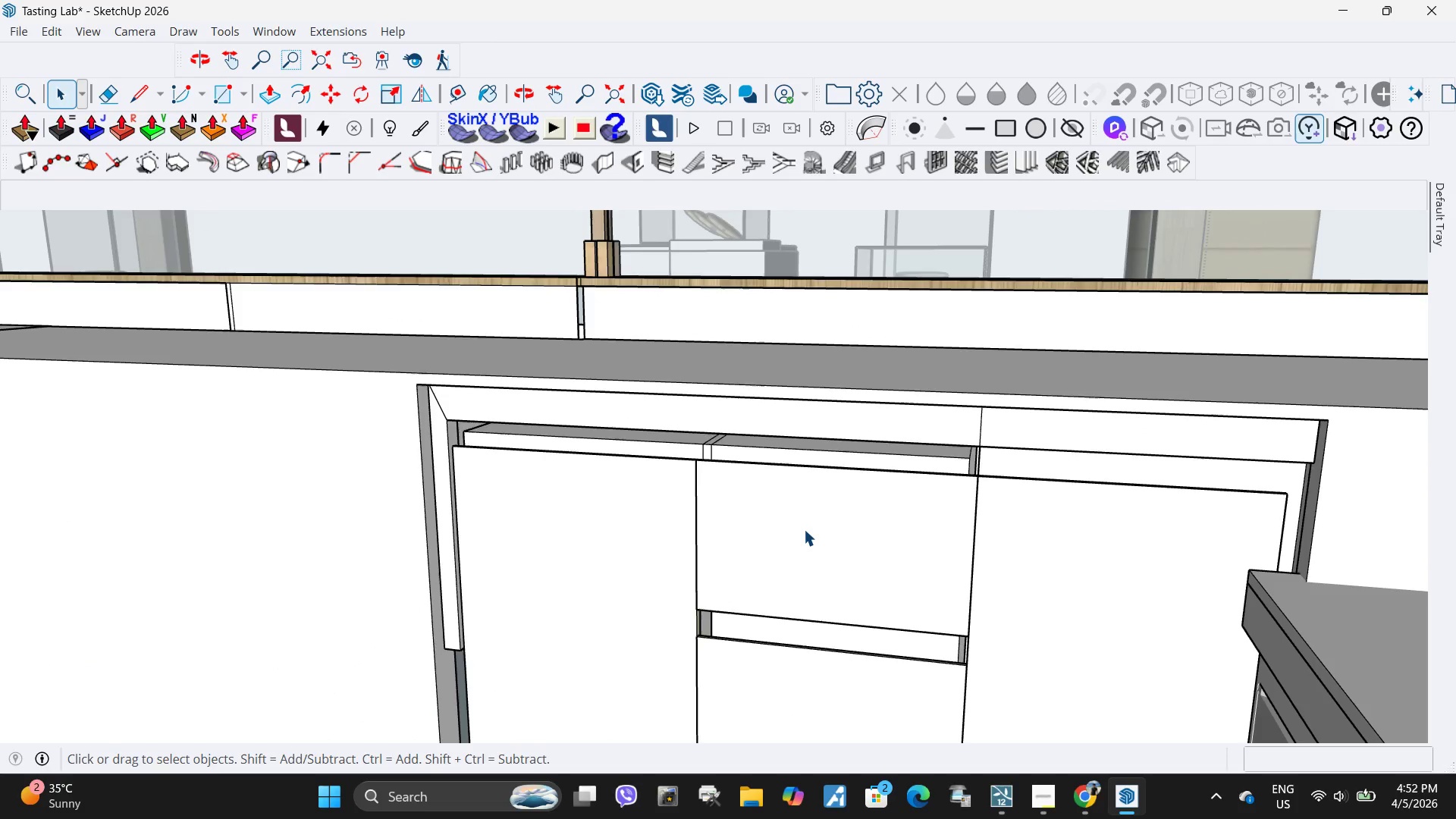 
triple_click([804, 529])
 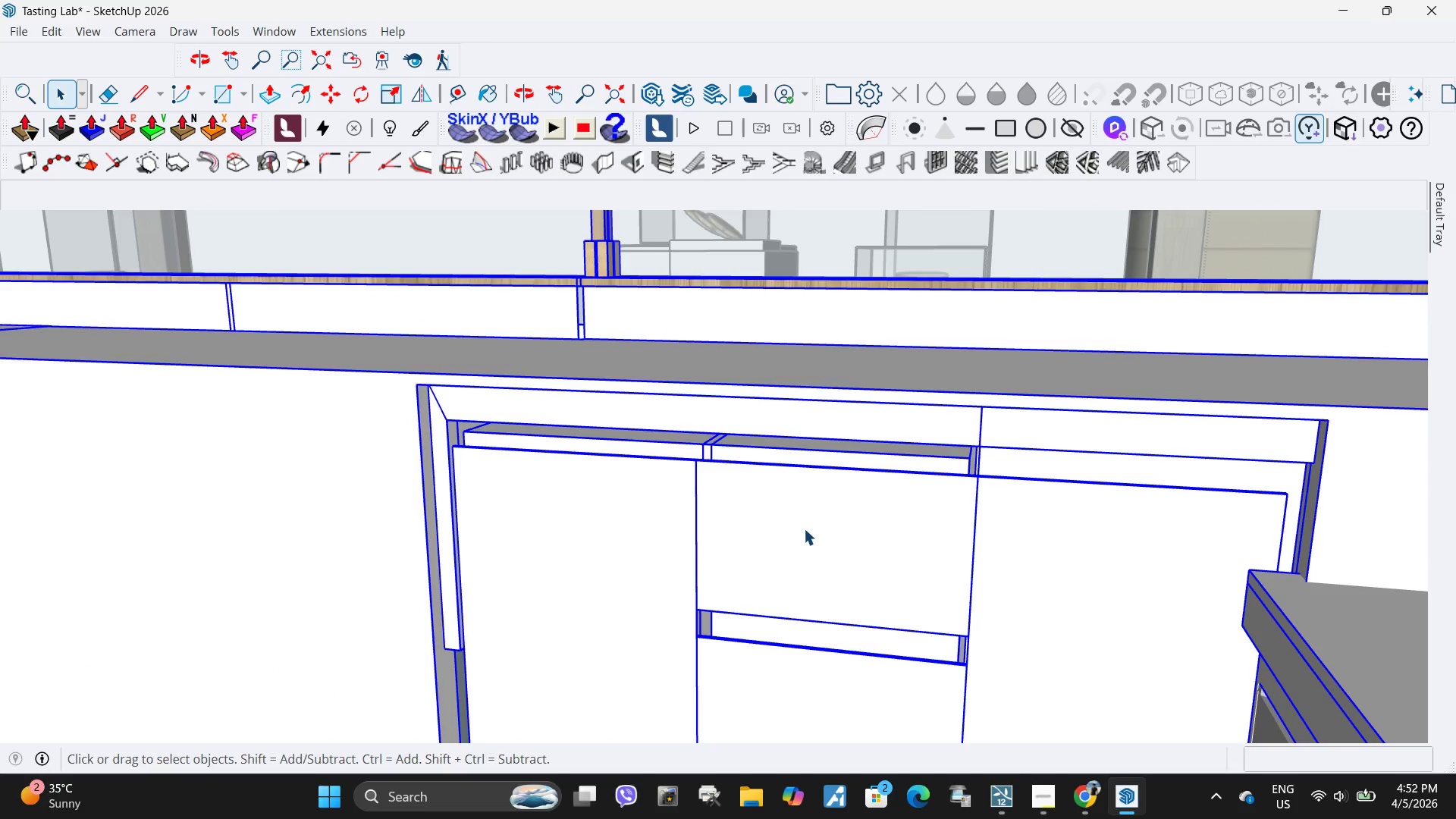 
triple_click([804, 529])
 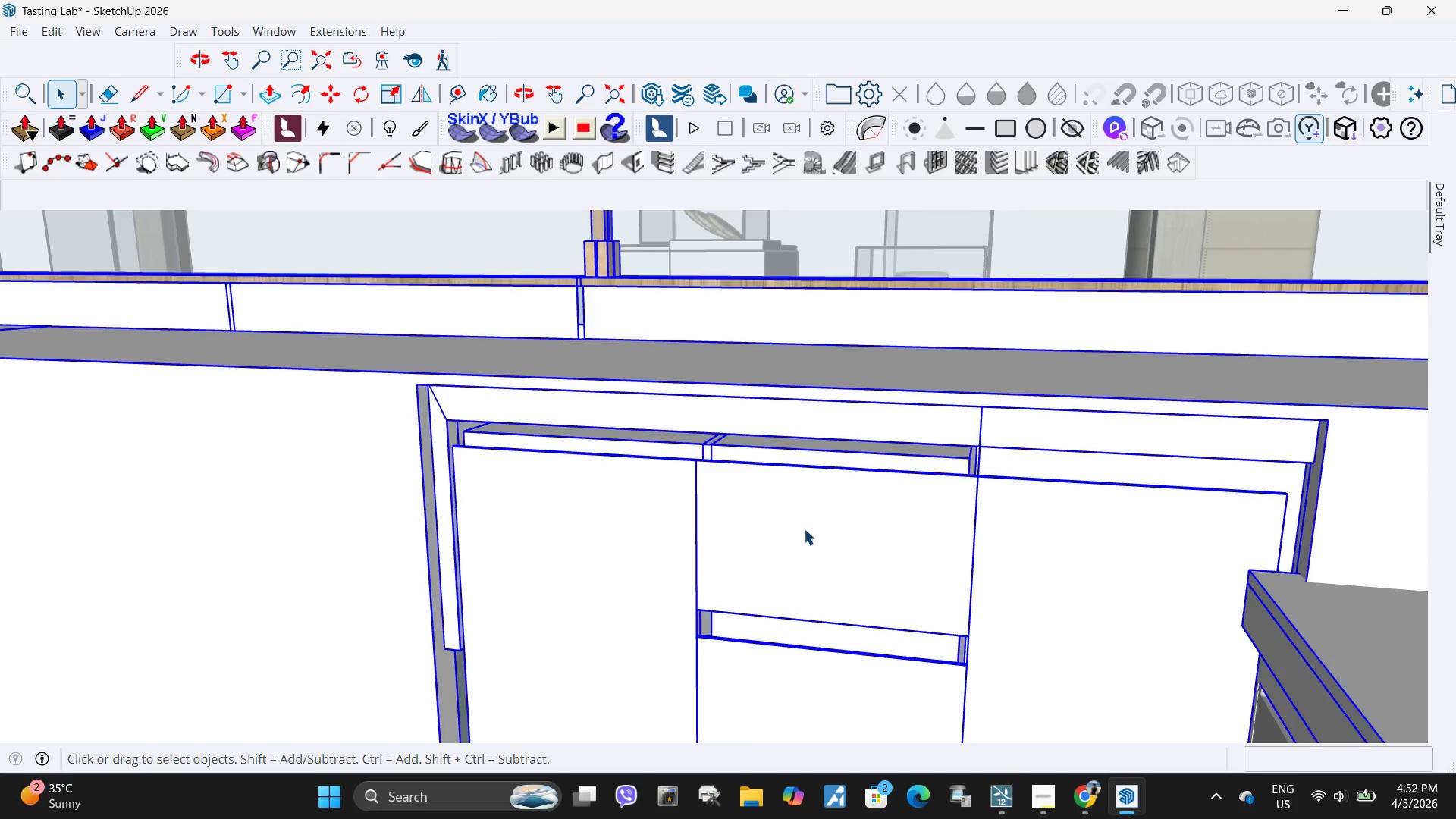 
triple_click([804, 529])
 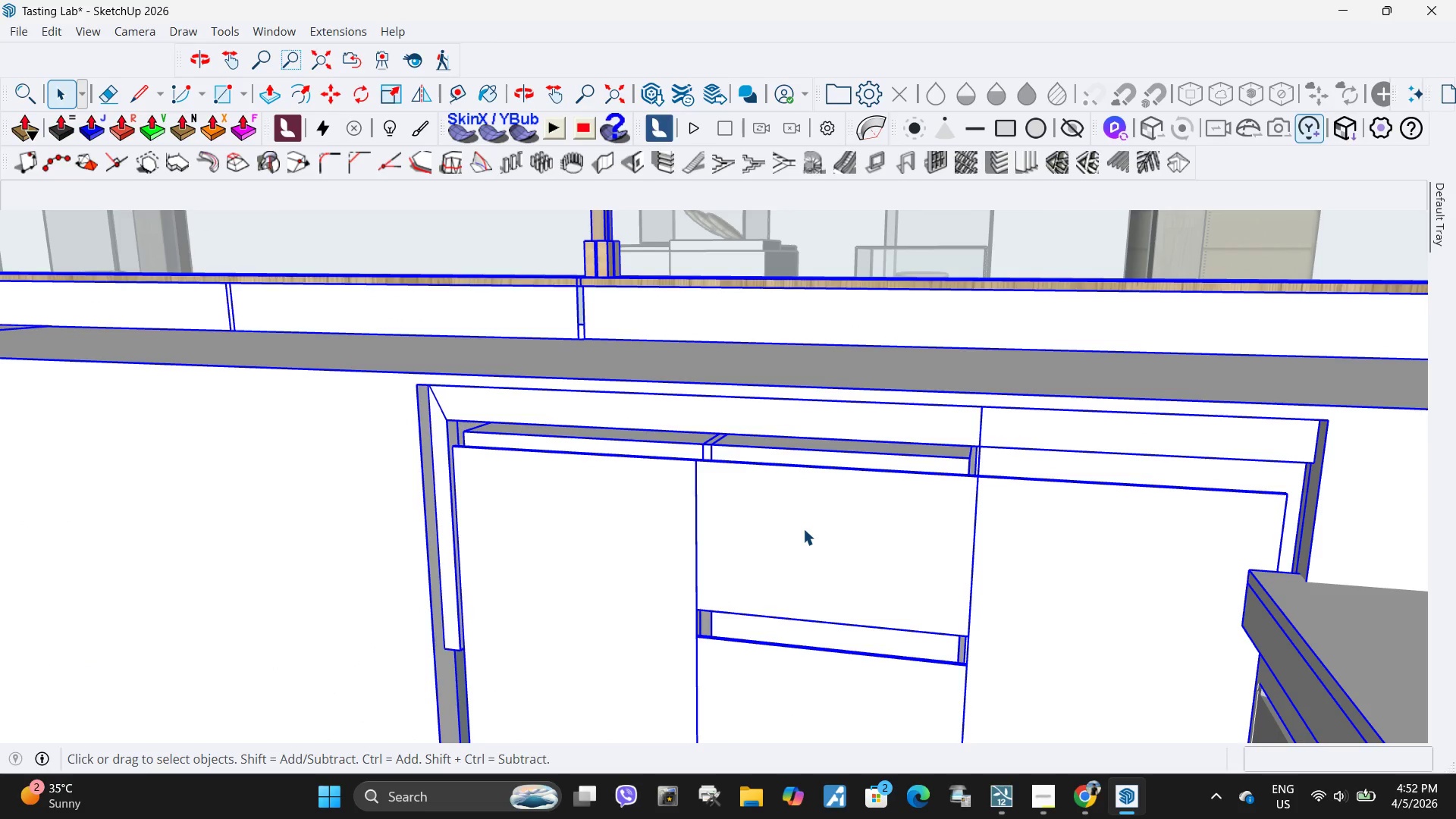 
triple_click([803, 529])
 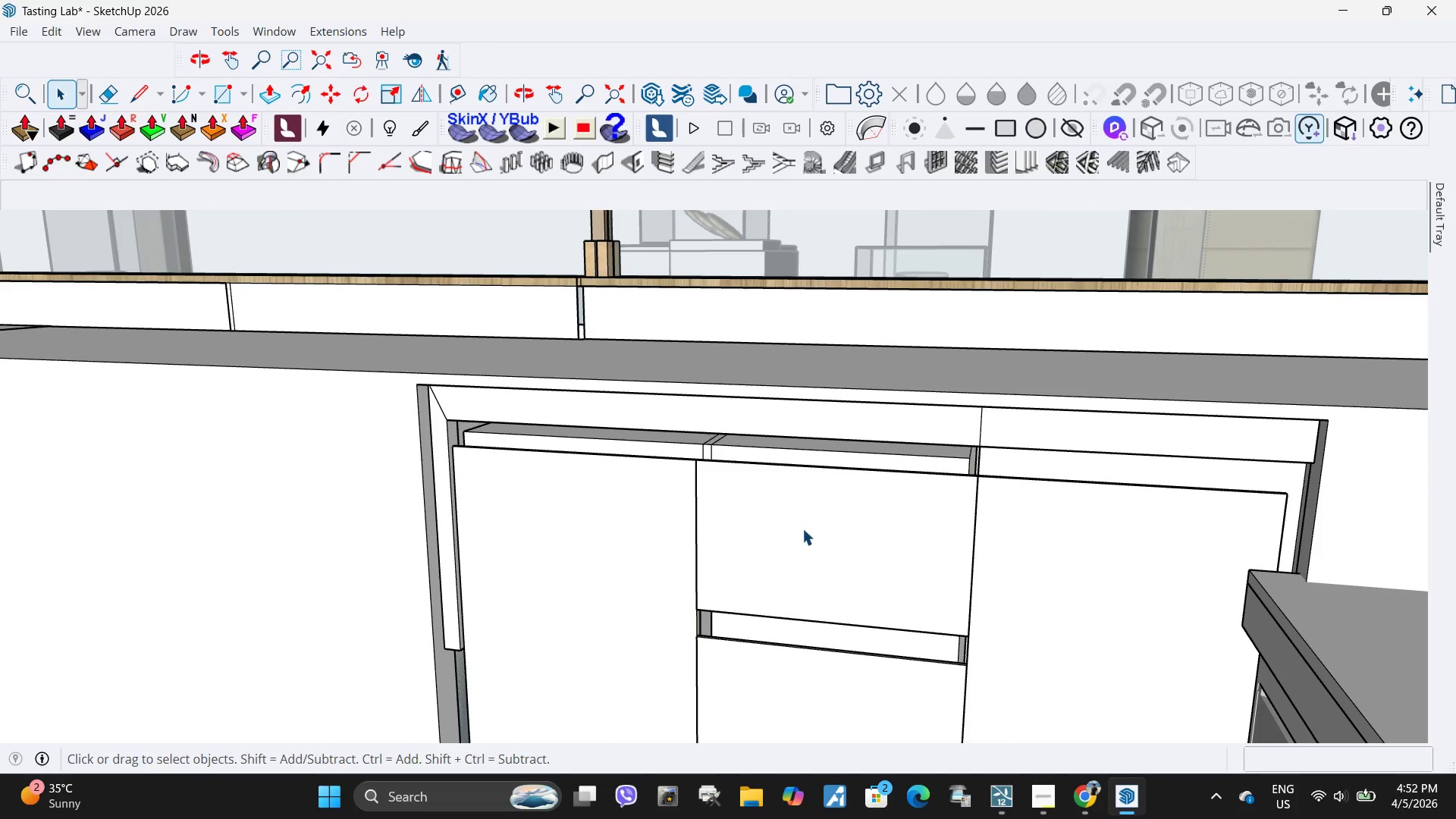 
triple_click([802, 529])
 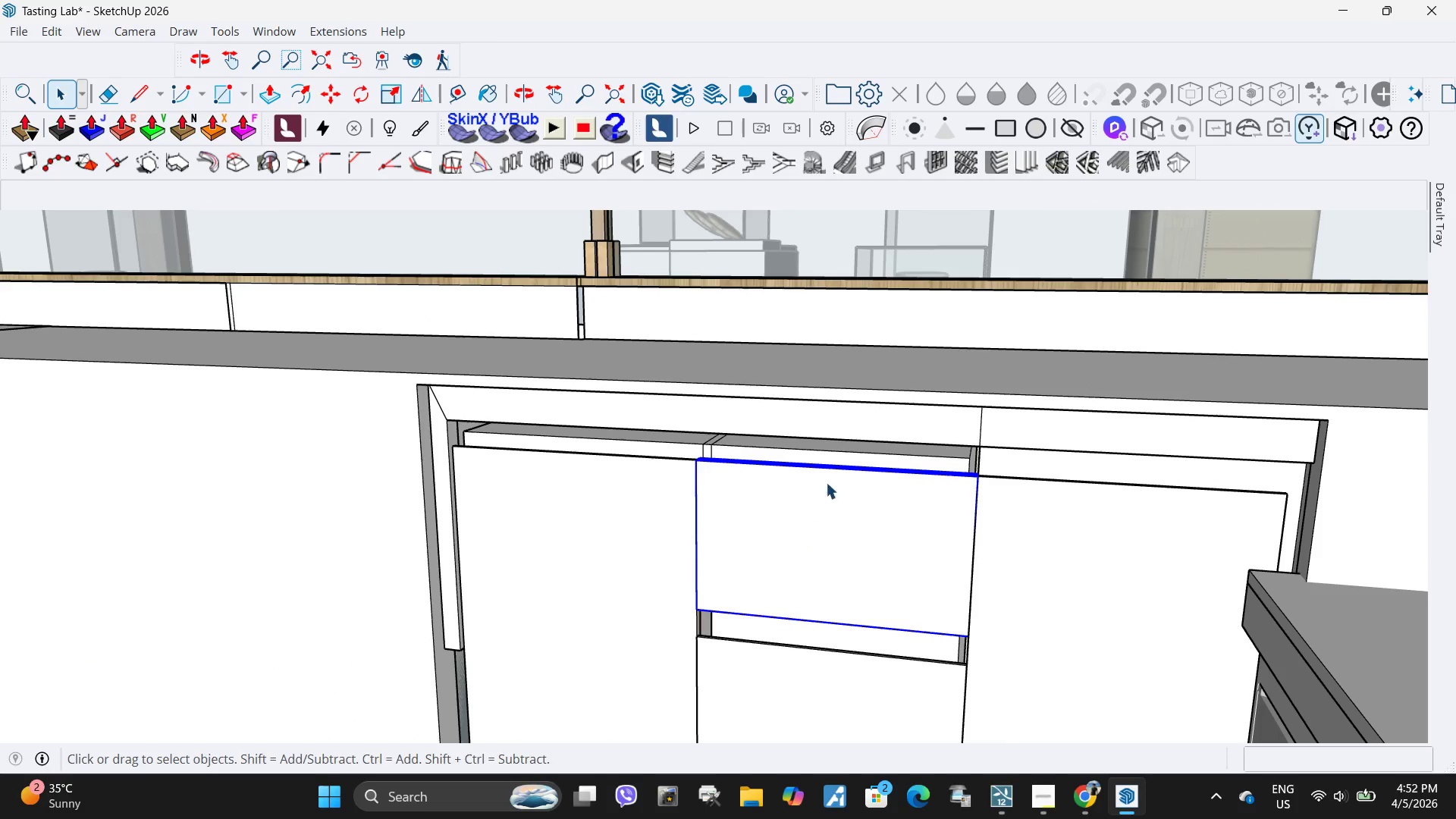 
key(S)
 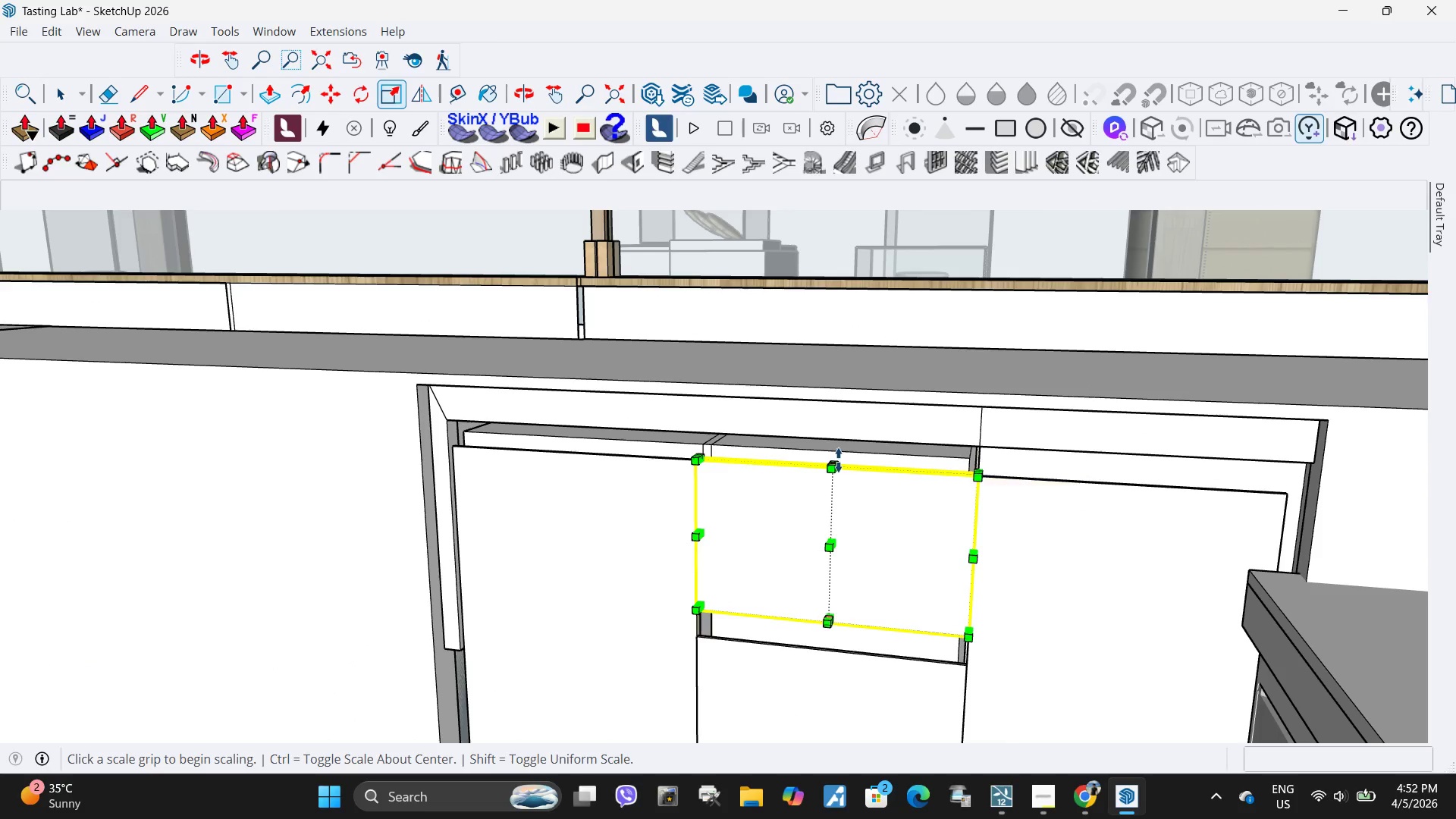 
left_click([839, 460])
 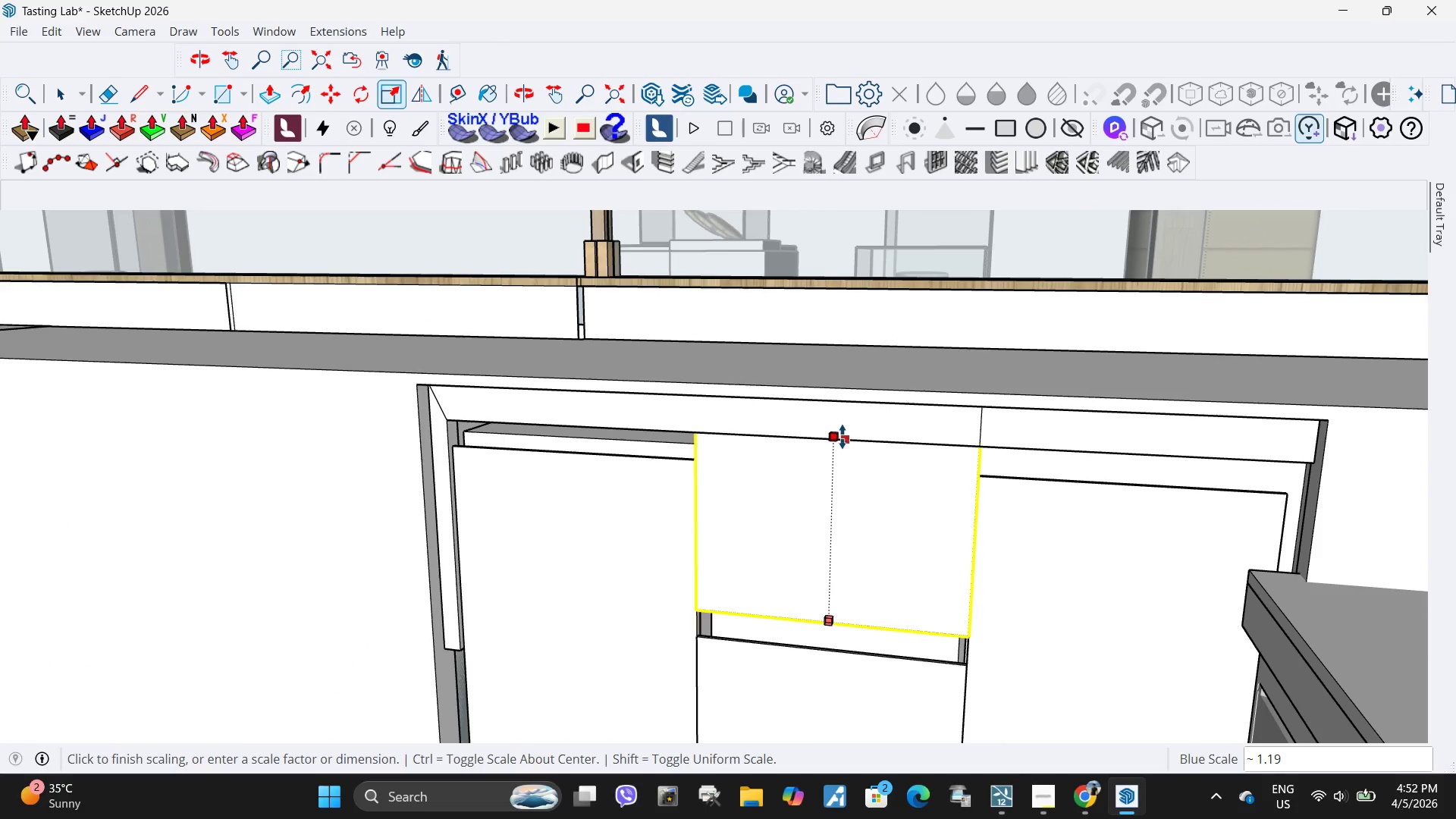 
left_click([843, 437])
 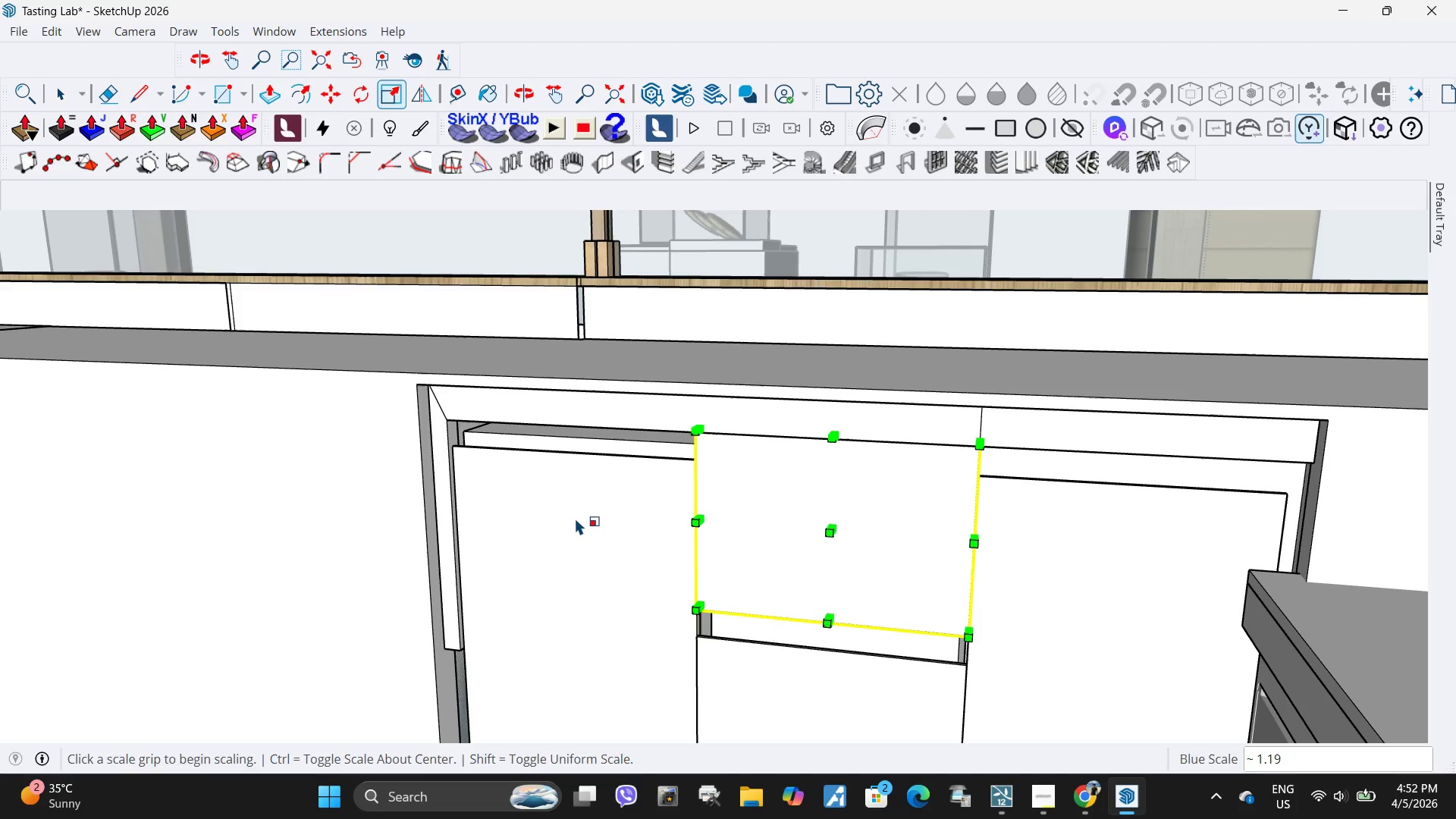 
key(Space)
 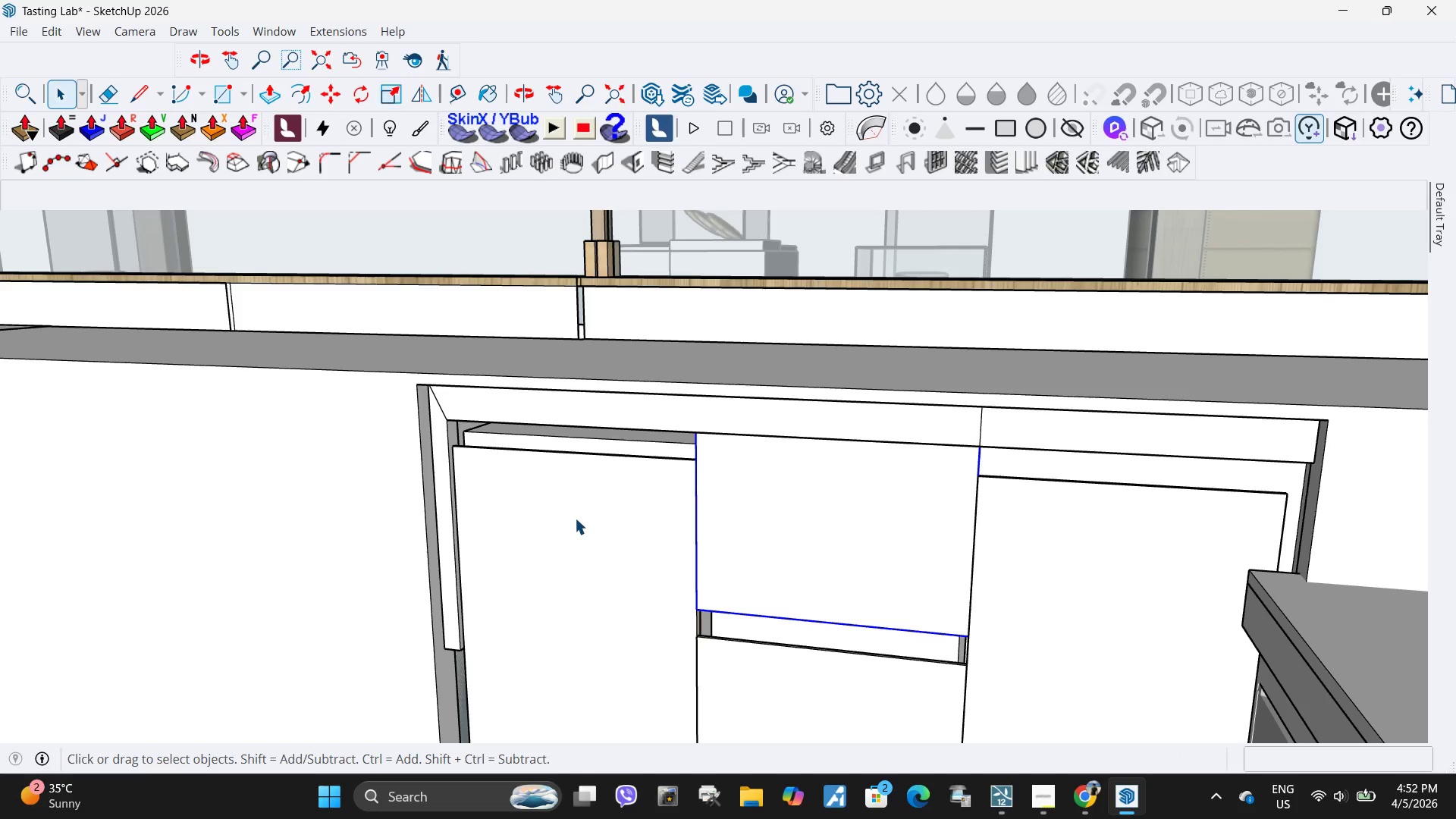 
left_click([575, 518])
 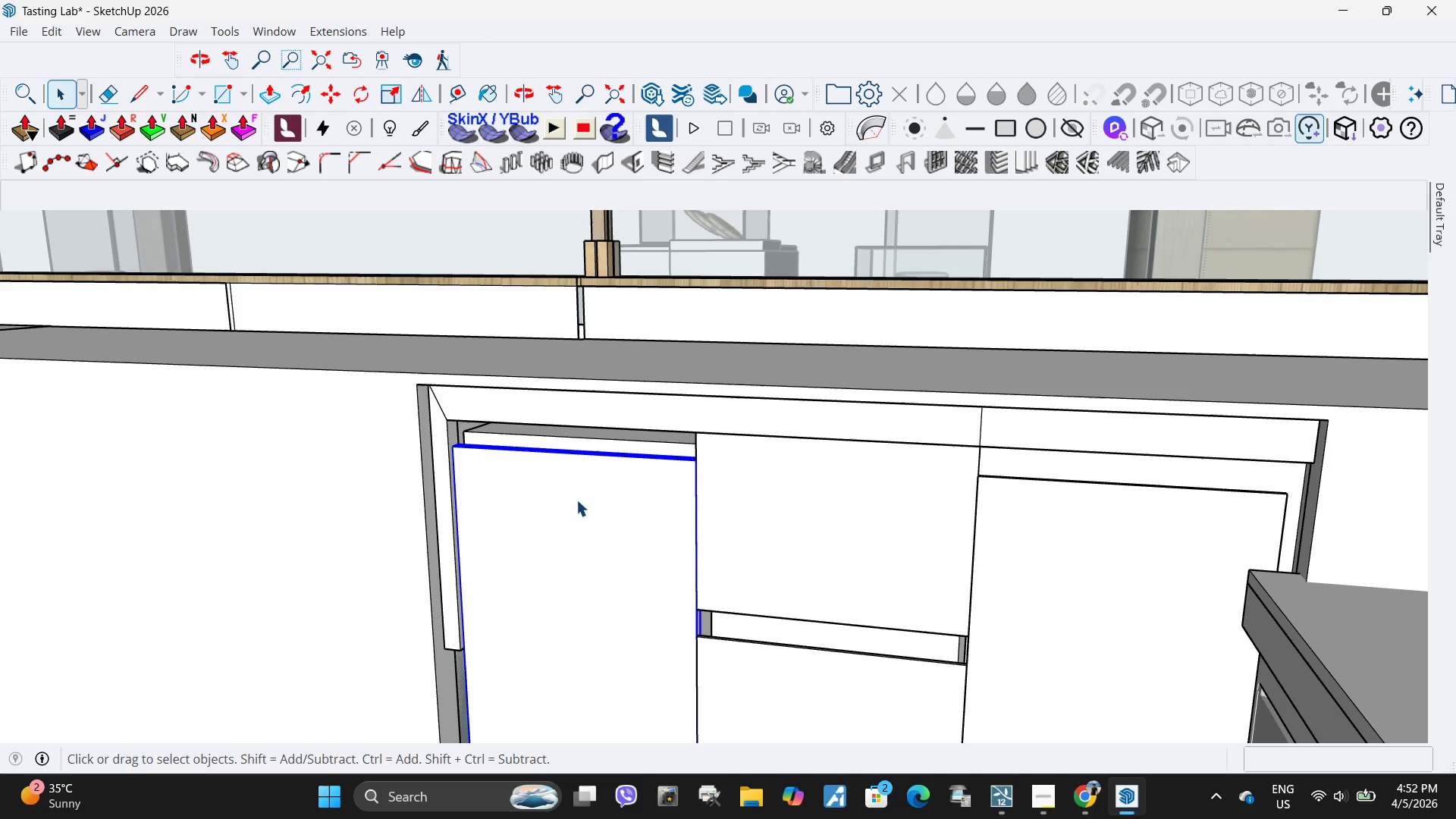 
key(S)
 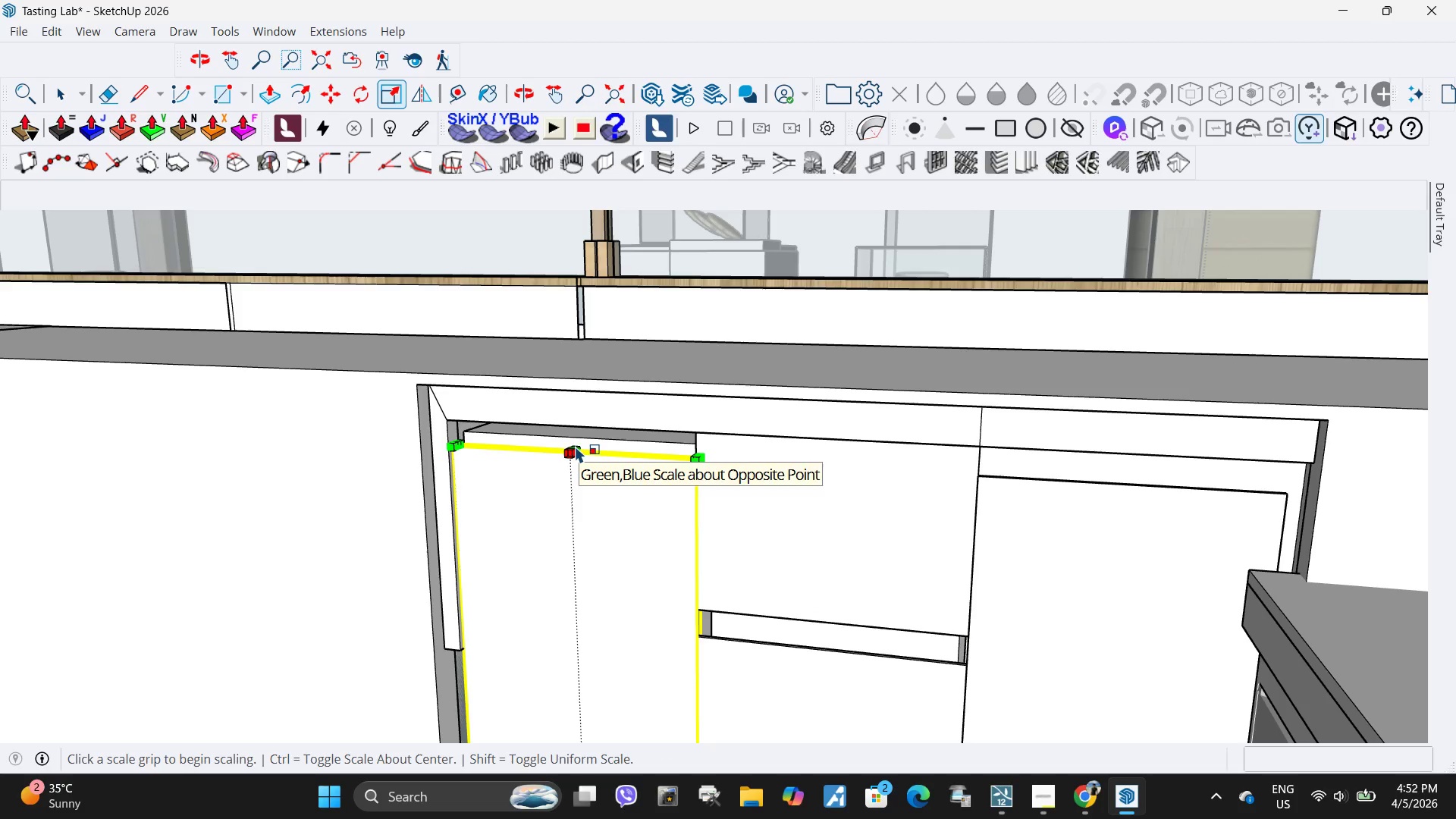 
left_click([576, 445])
 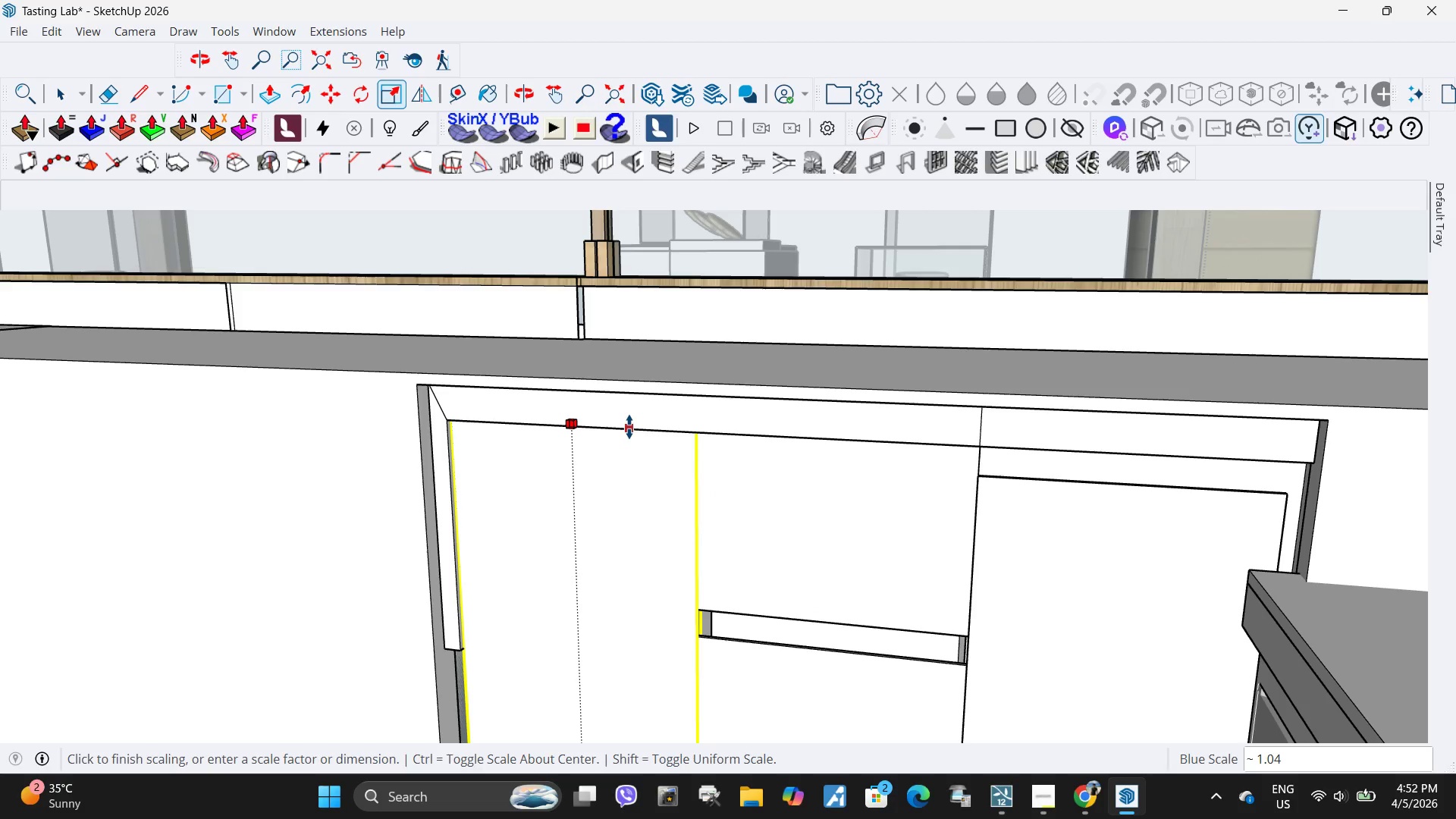 
left_click([629, 427])
 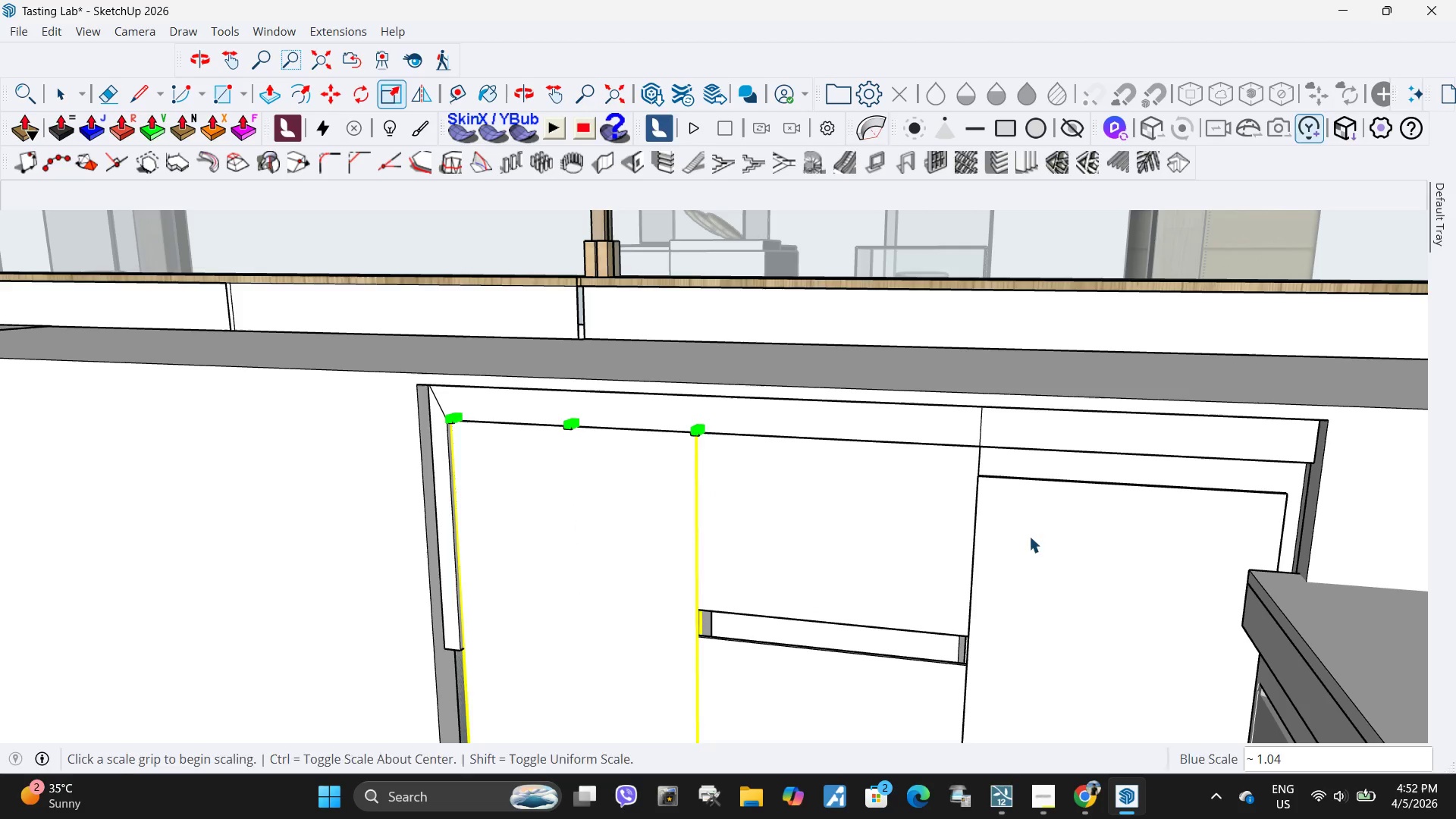 
key(Space)
 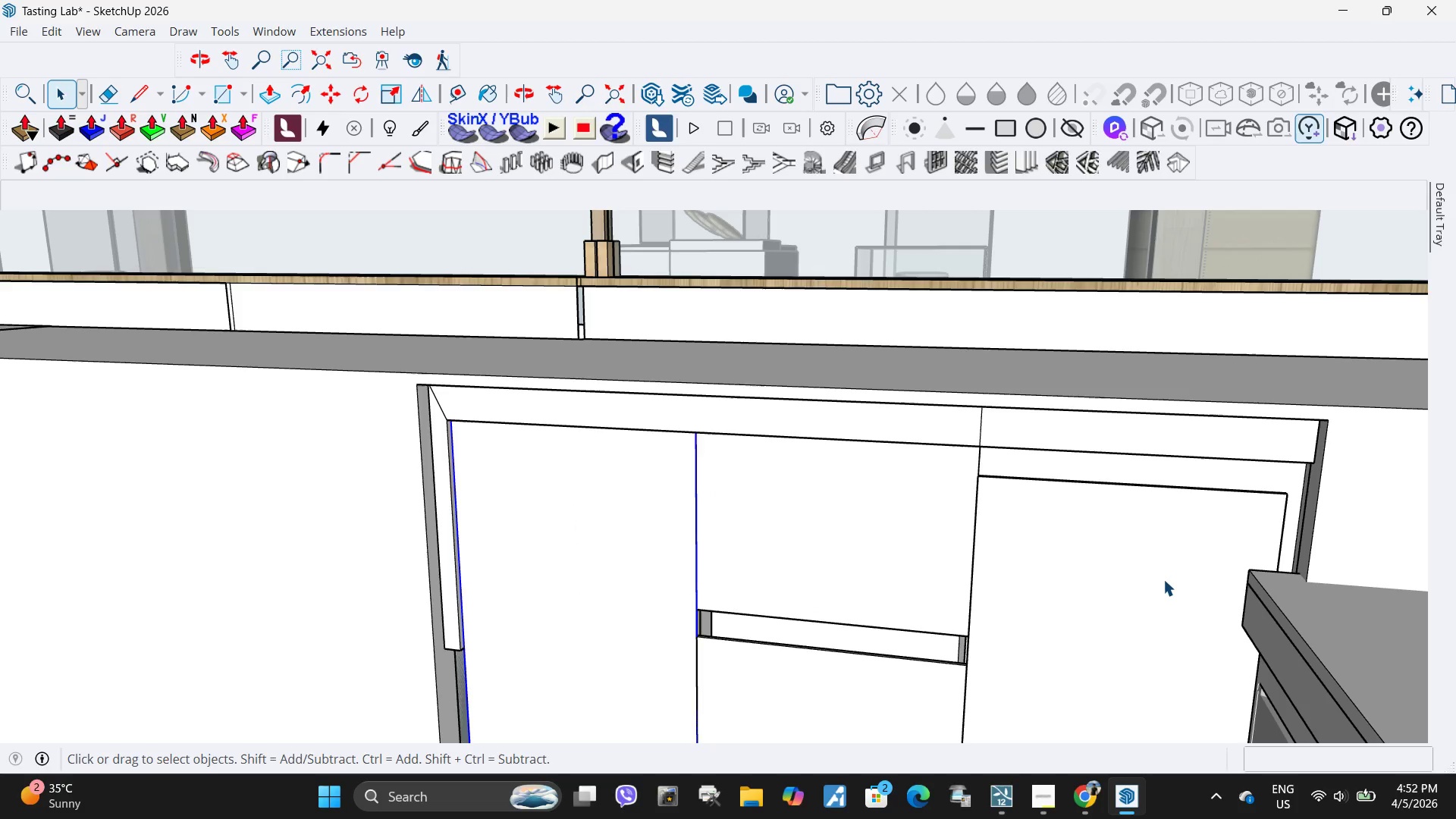 
double_click([1163, 579])
 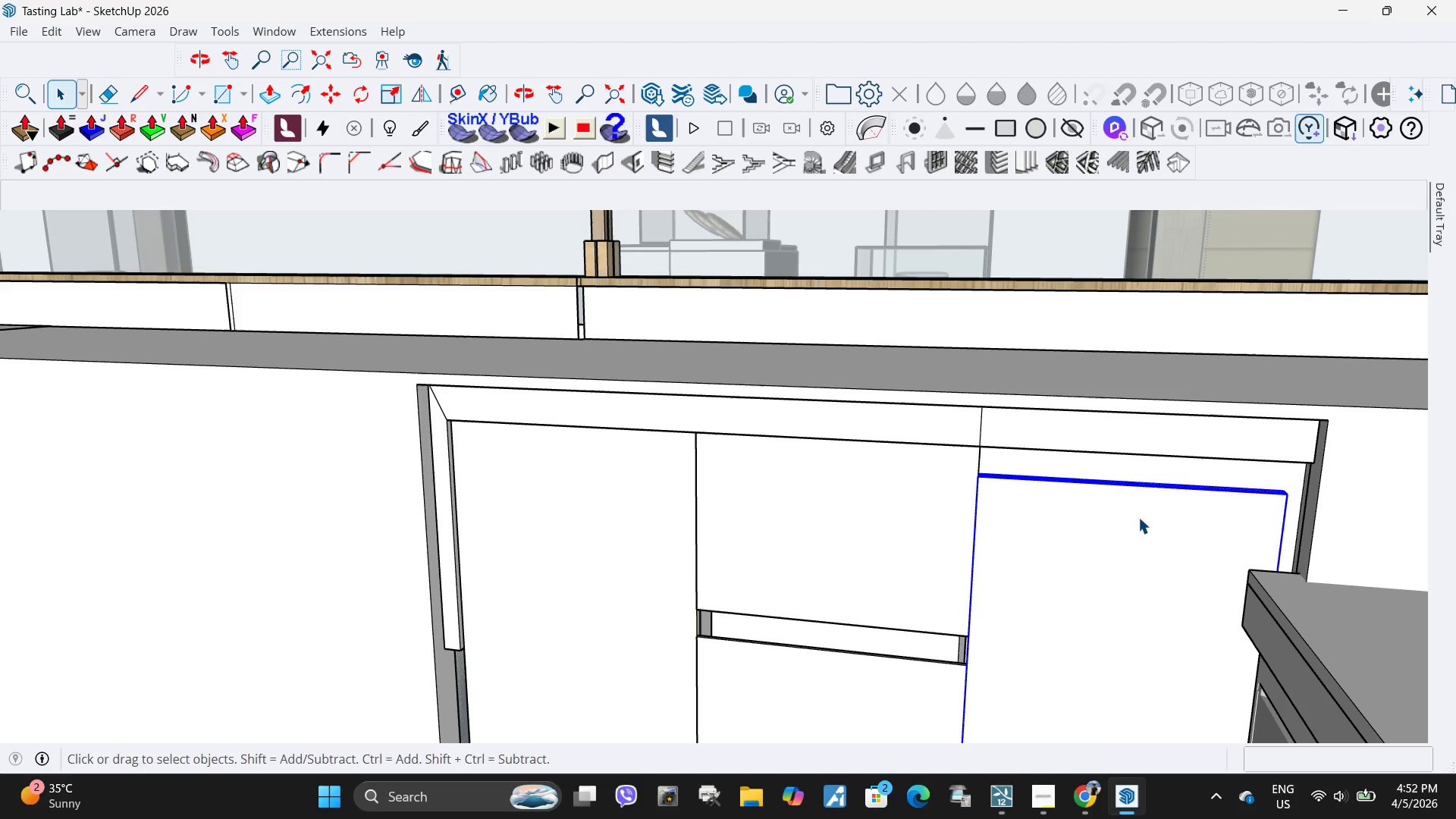 
key(S)
 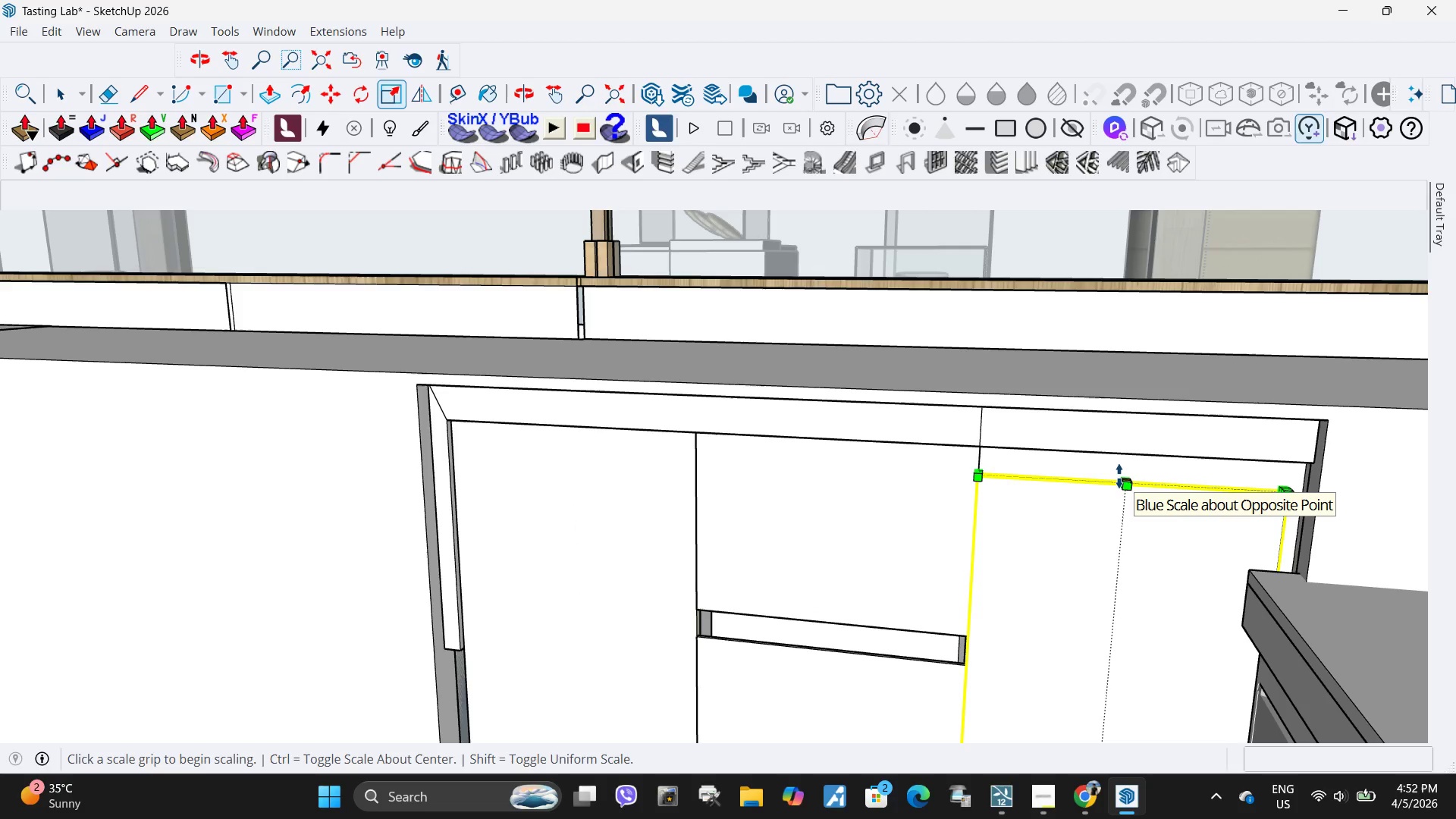 
left_click([1119, 476])
 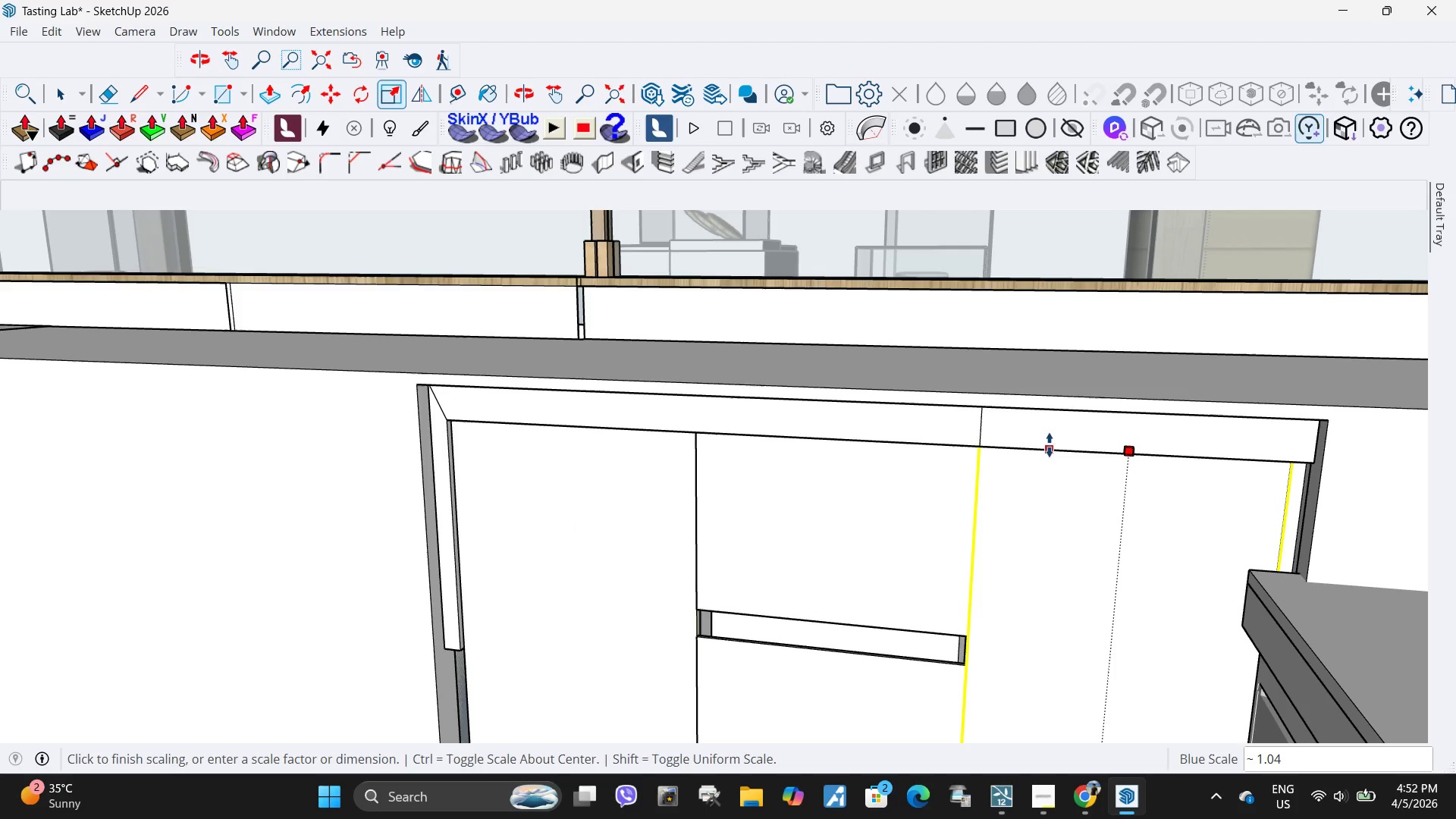 
left_click([1047, 447])
 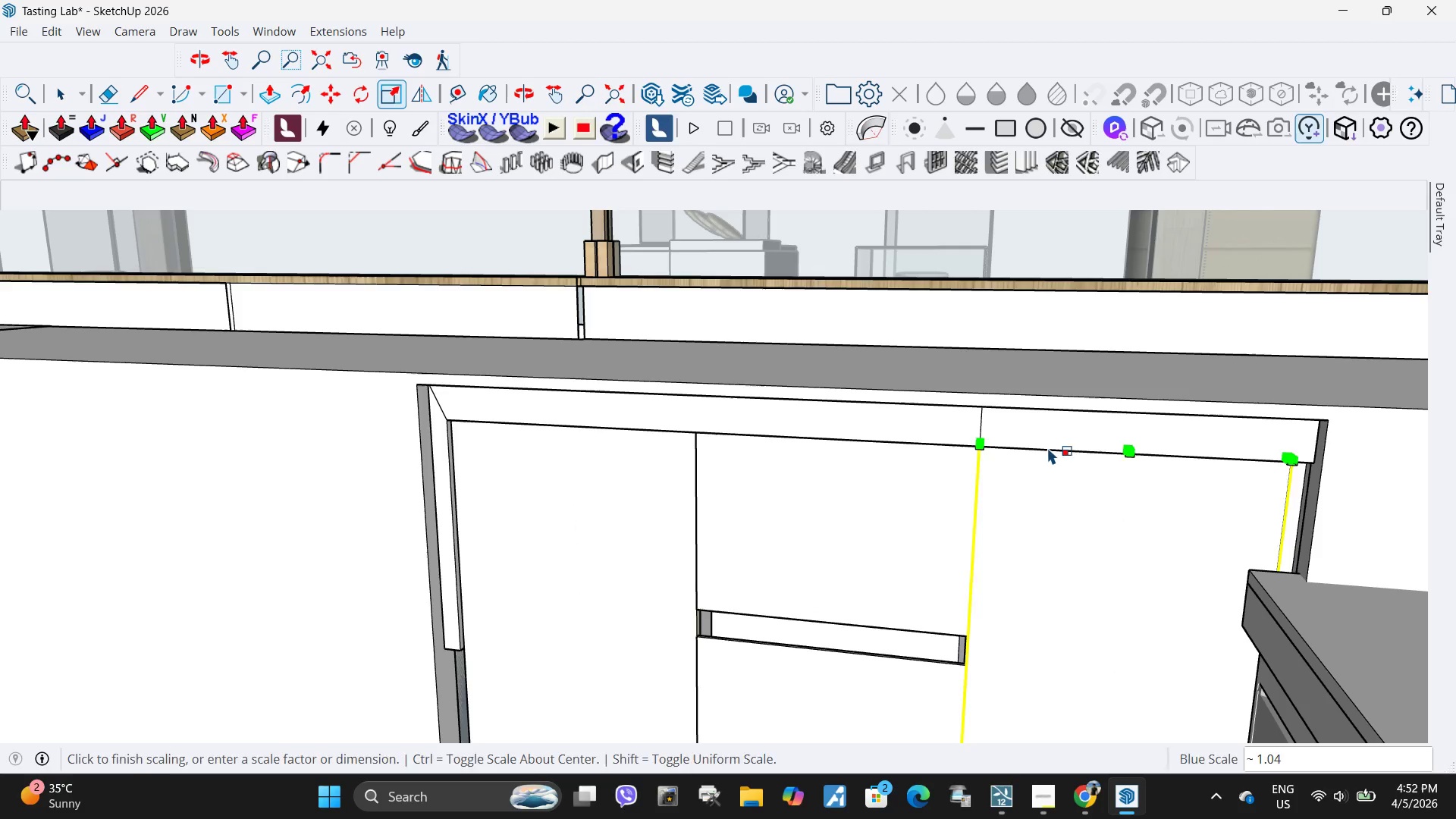 
key(Space)
 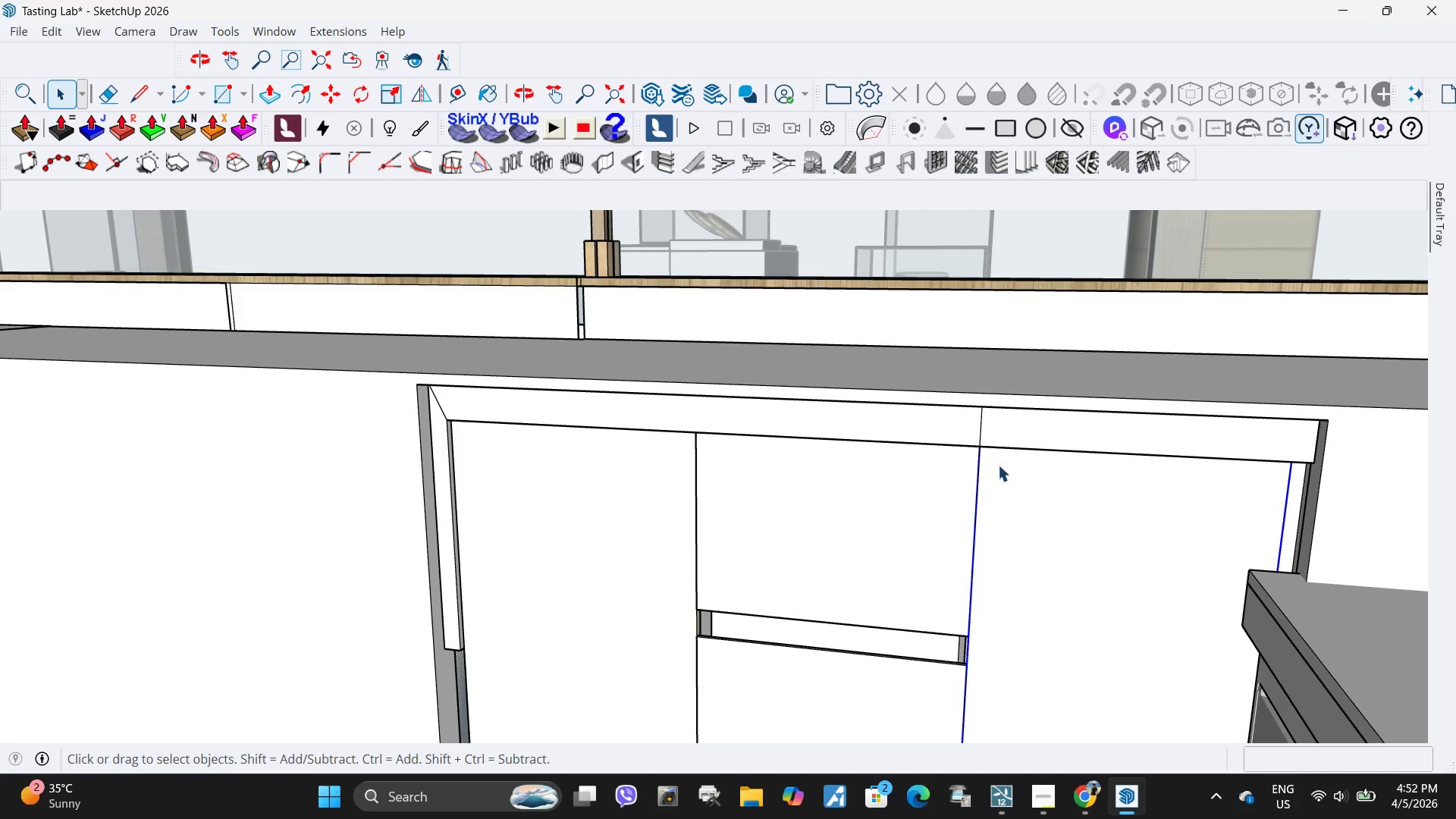 
key(Escape)
 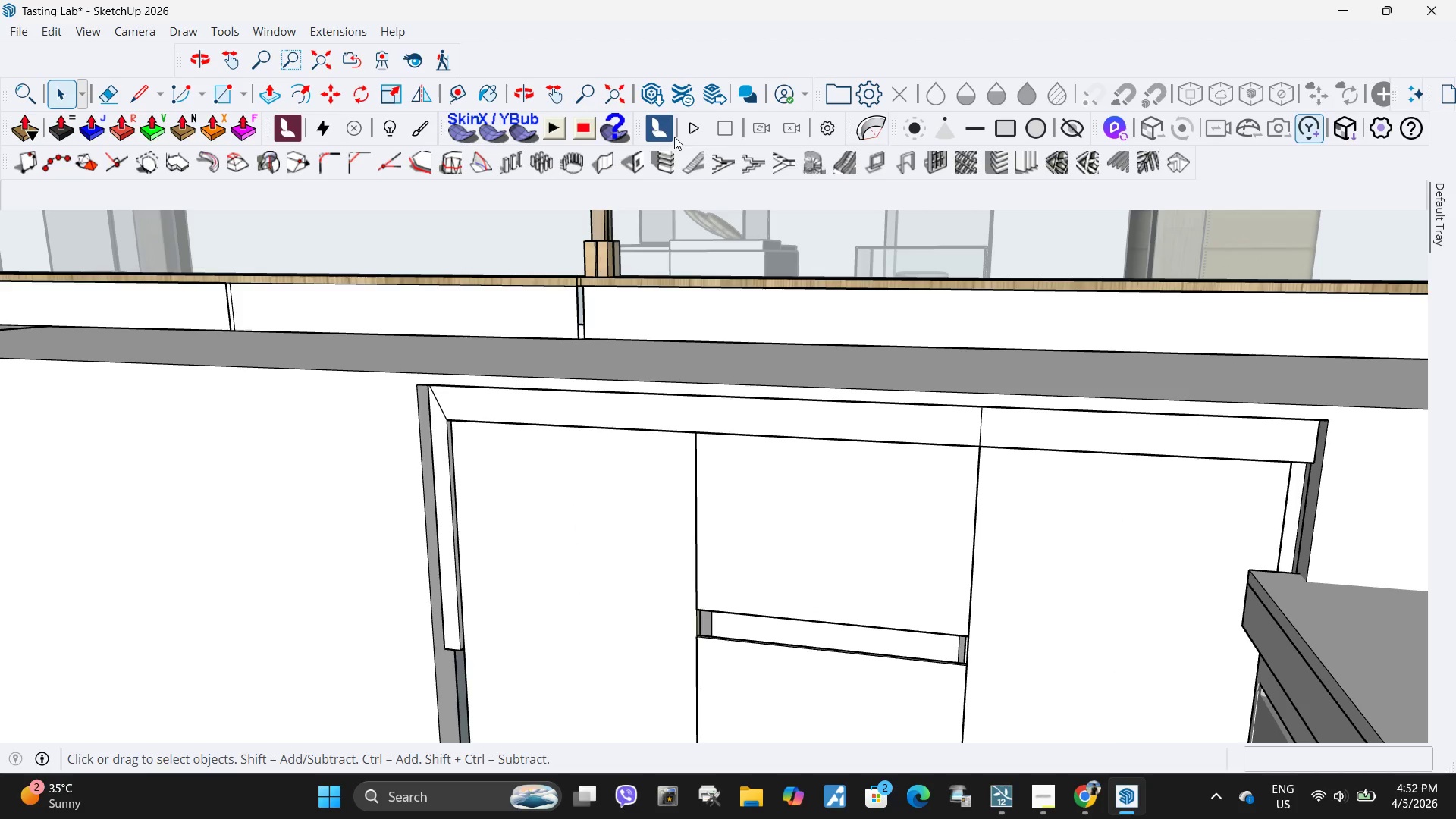 
left_click([692, 133])
 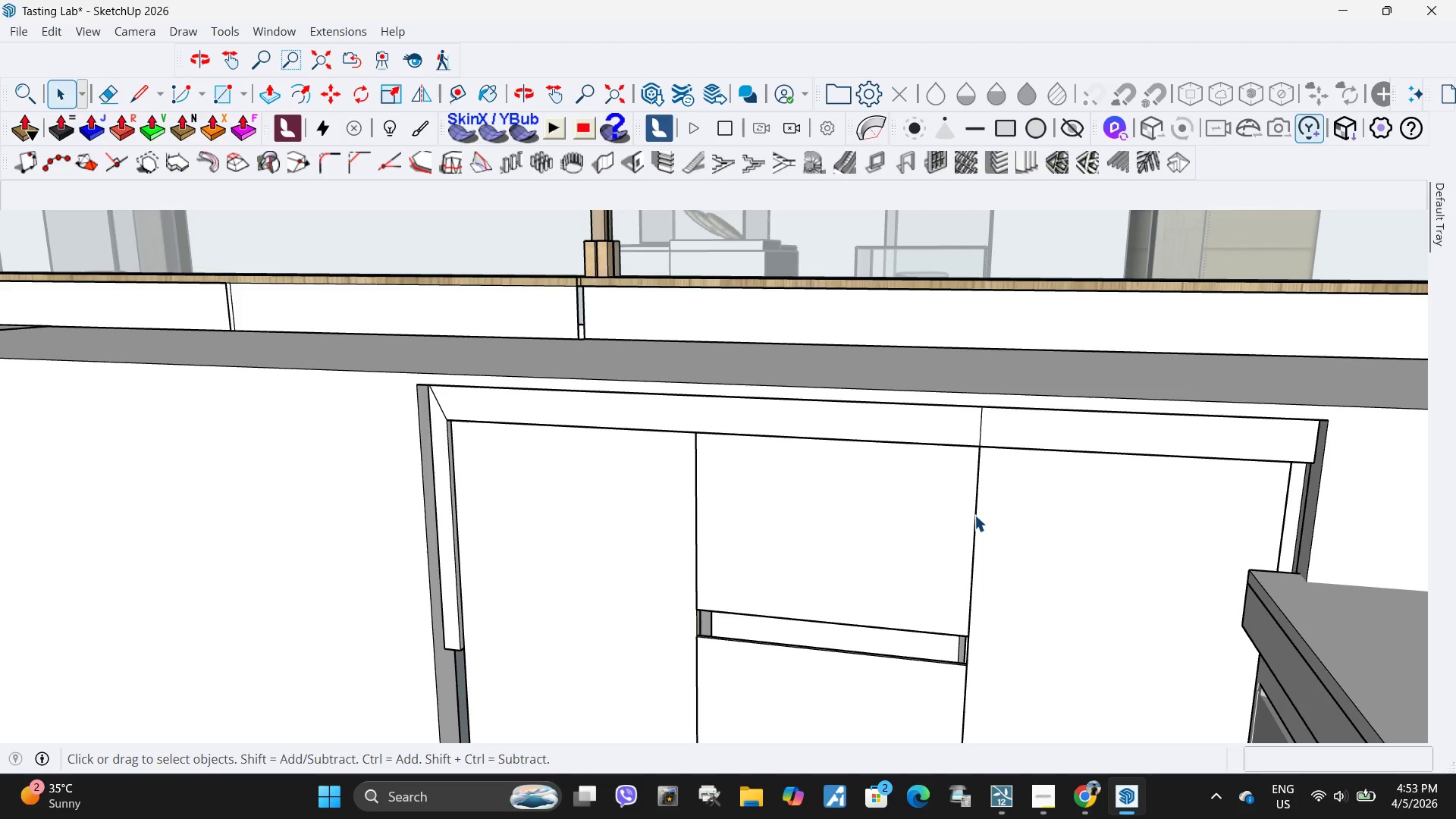 
wait(27.27)
 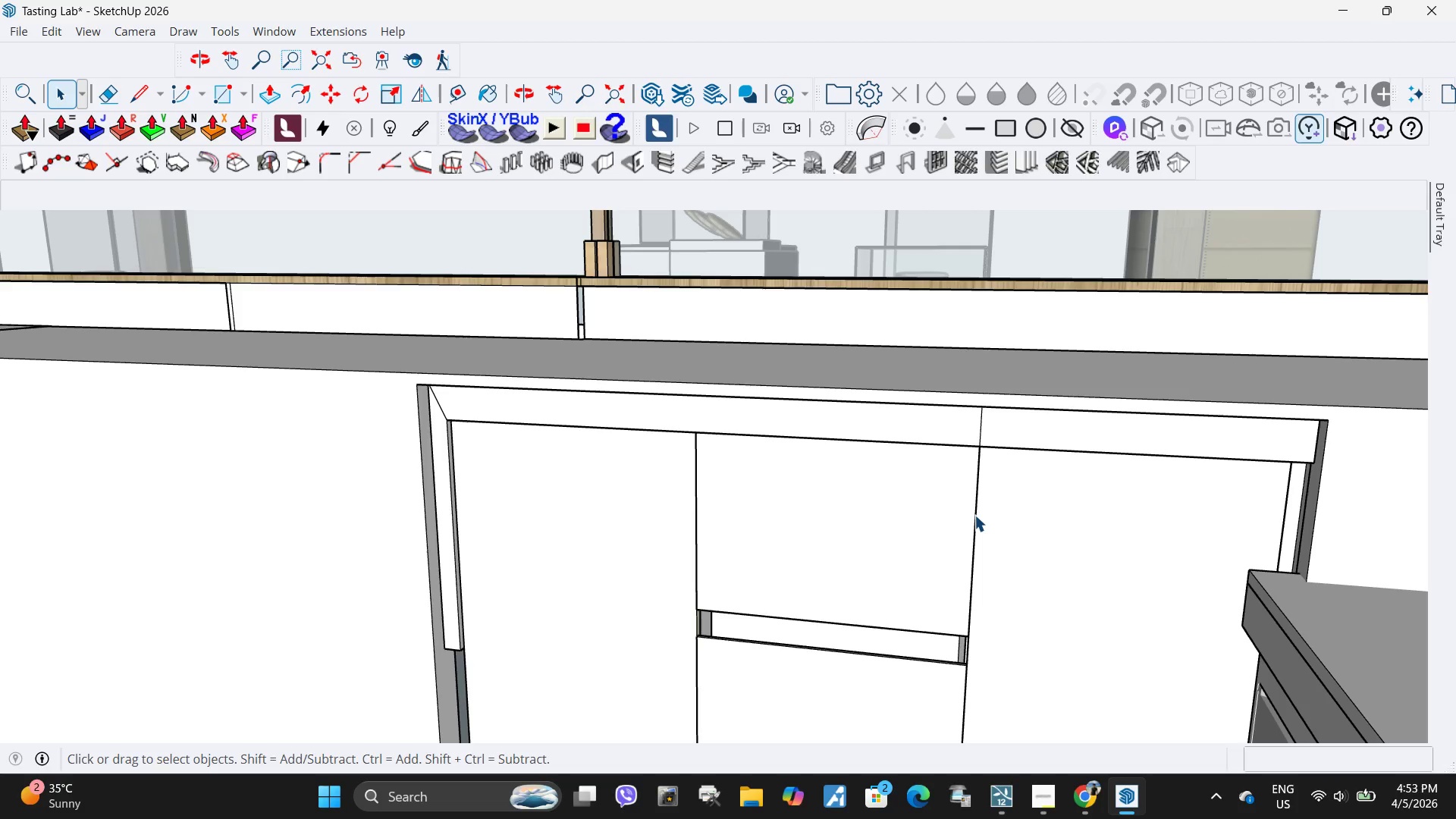 
left_click([998, 812])
 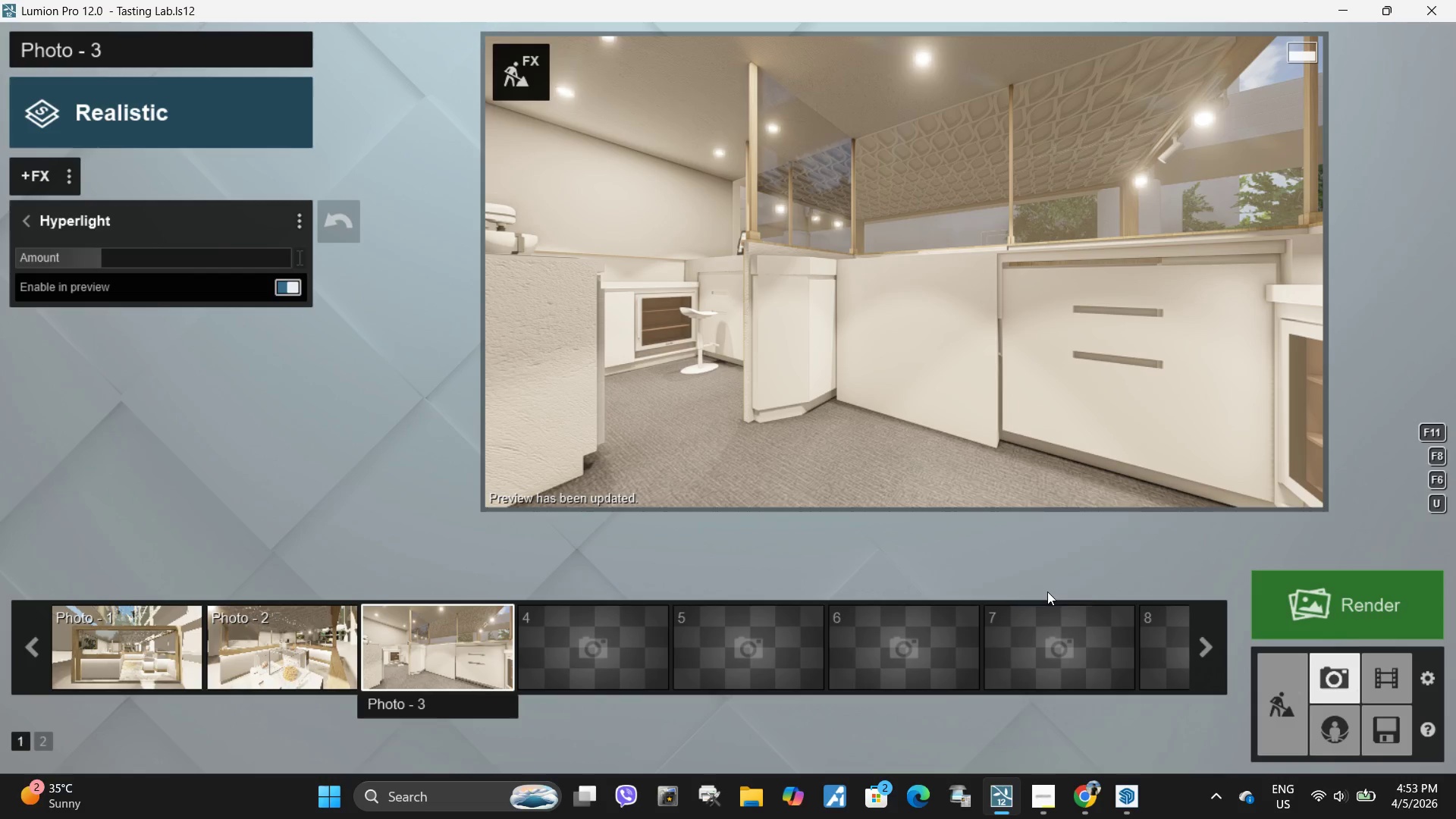 
left_click([1003, 215])
 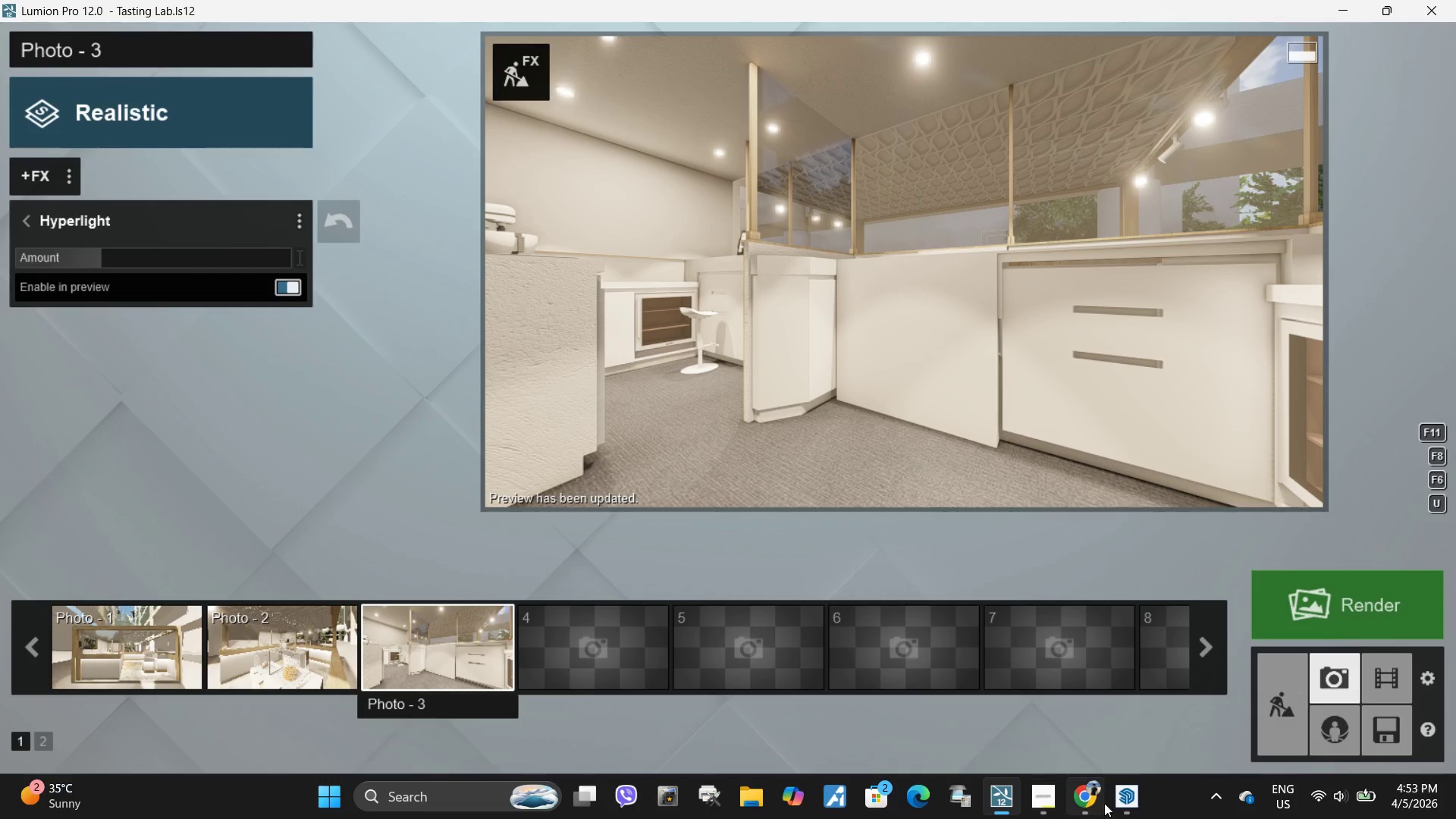 
left_click([1122, 802])
 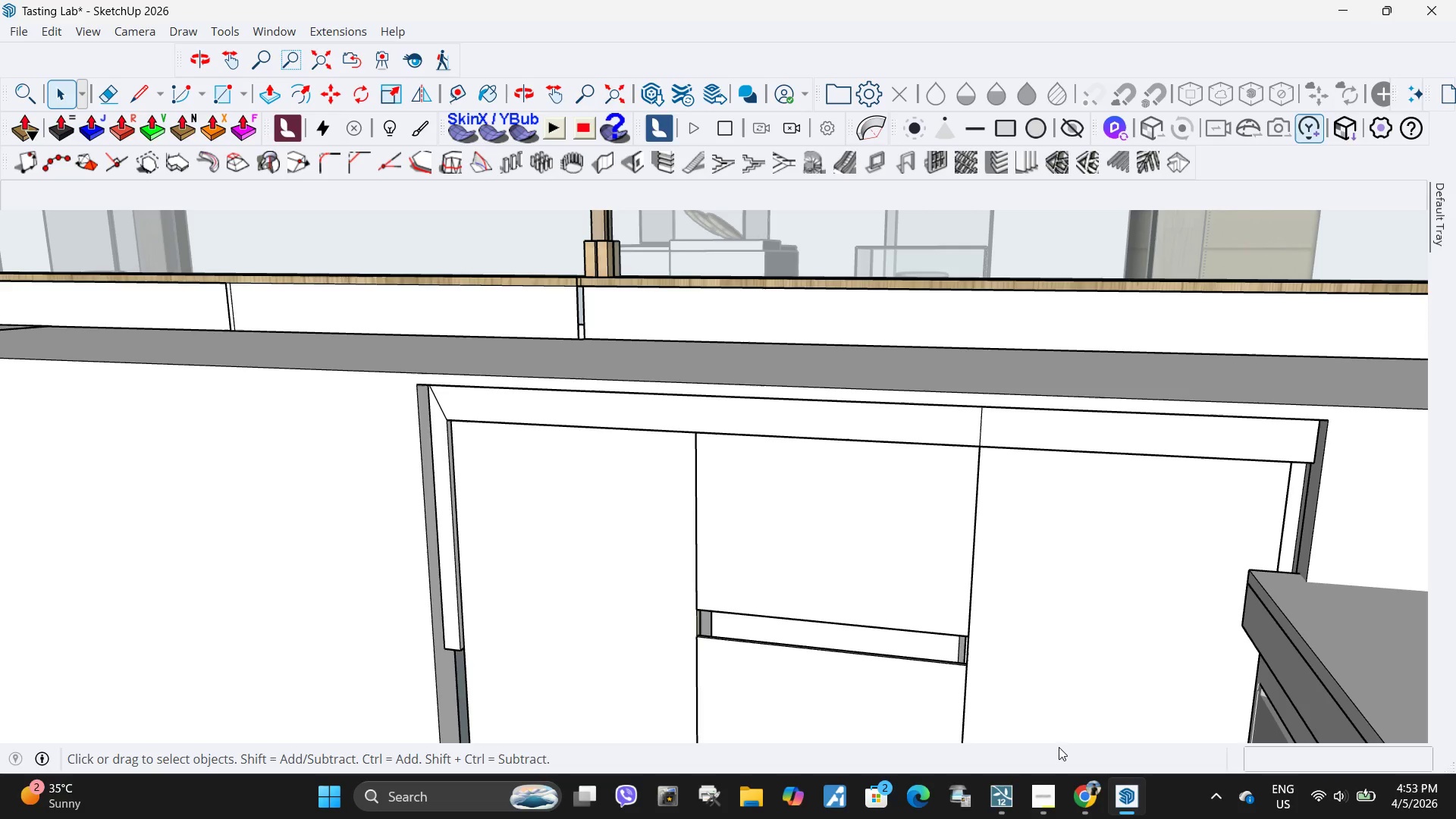 
left_click([1003, 786])
 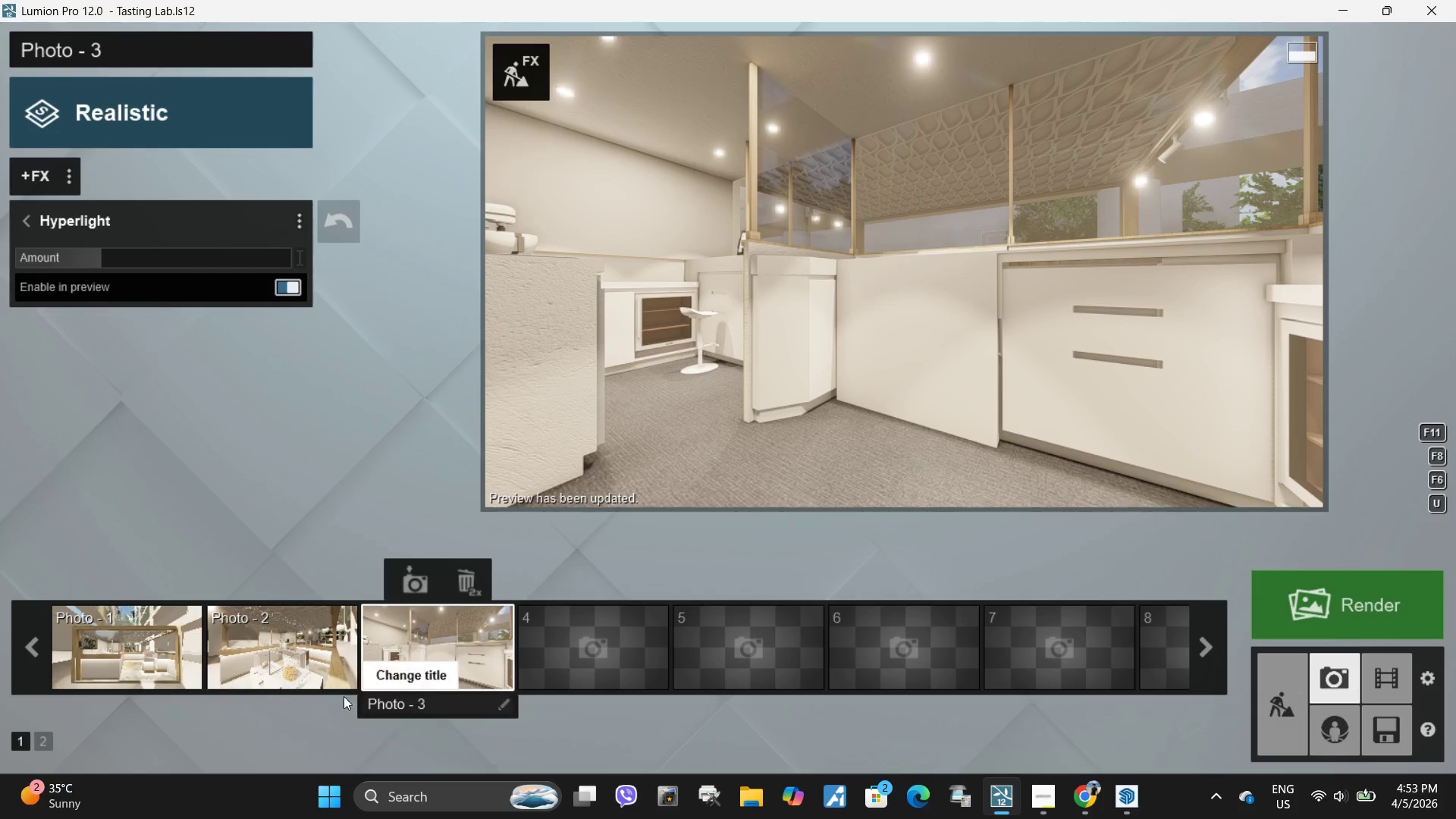 
left_click([285, 659])
 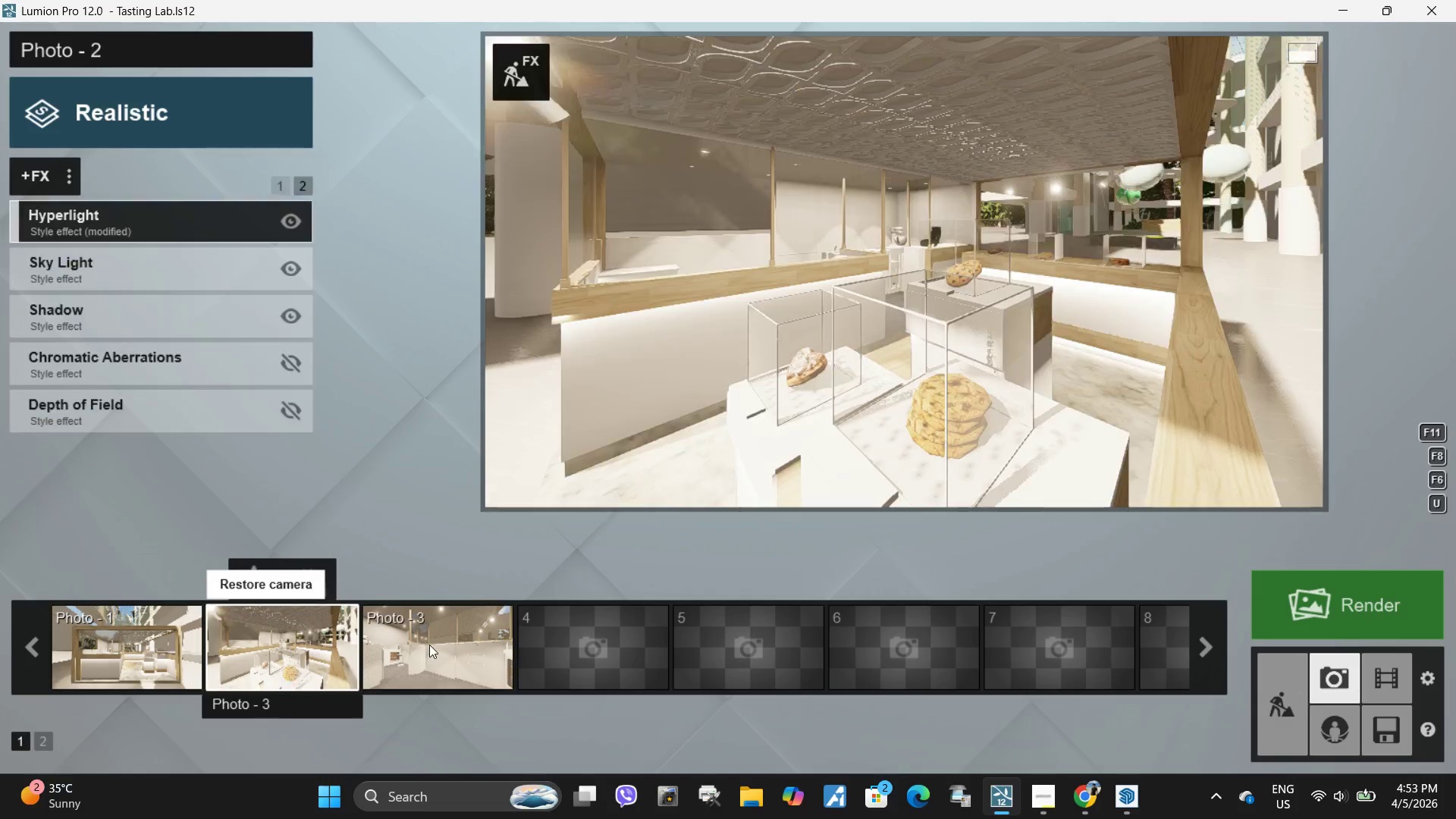 
left_click([429, 645])
 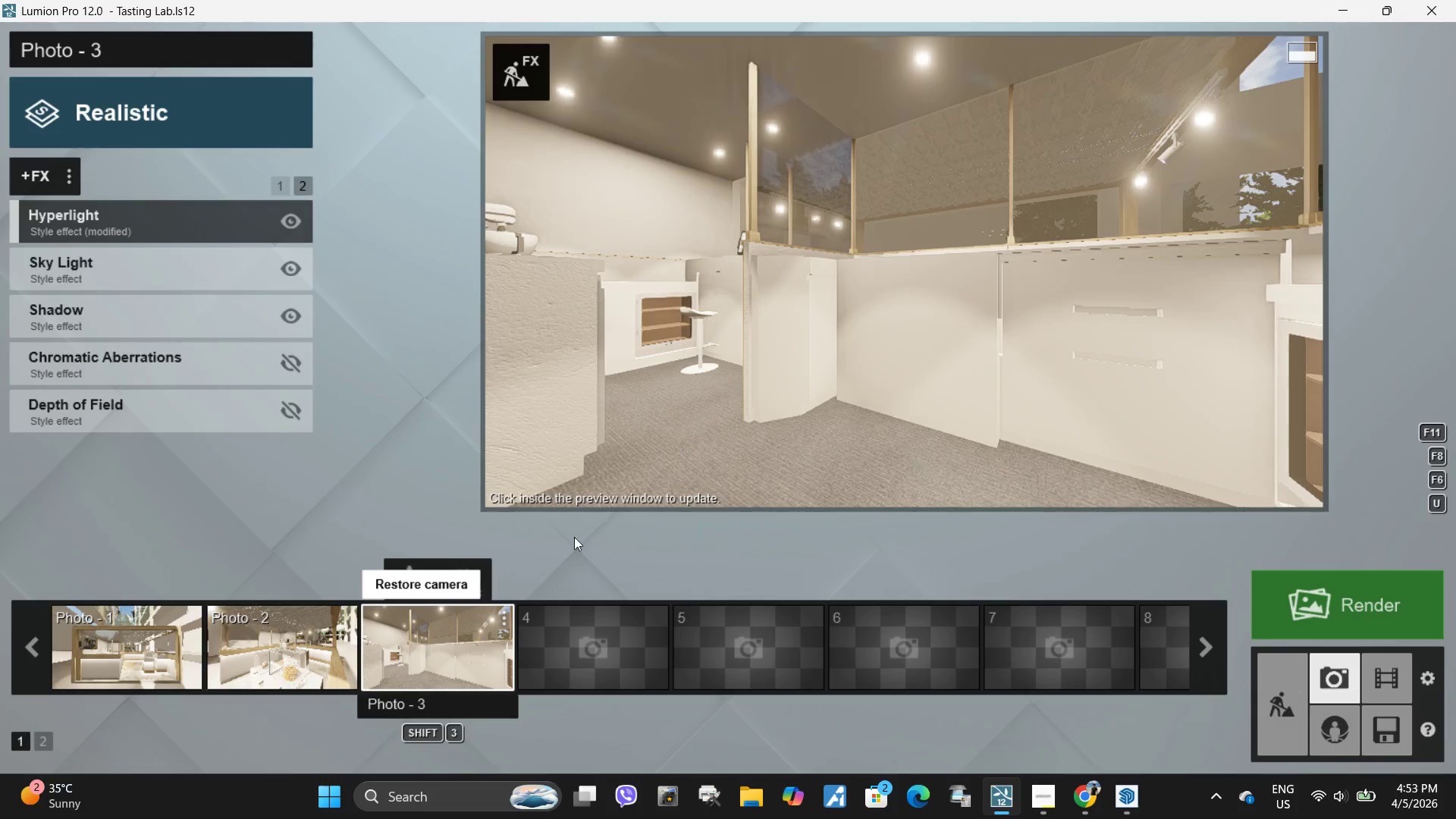 
left_click([779, 373])
 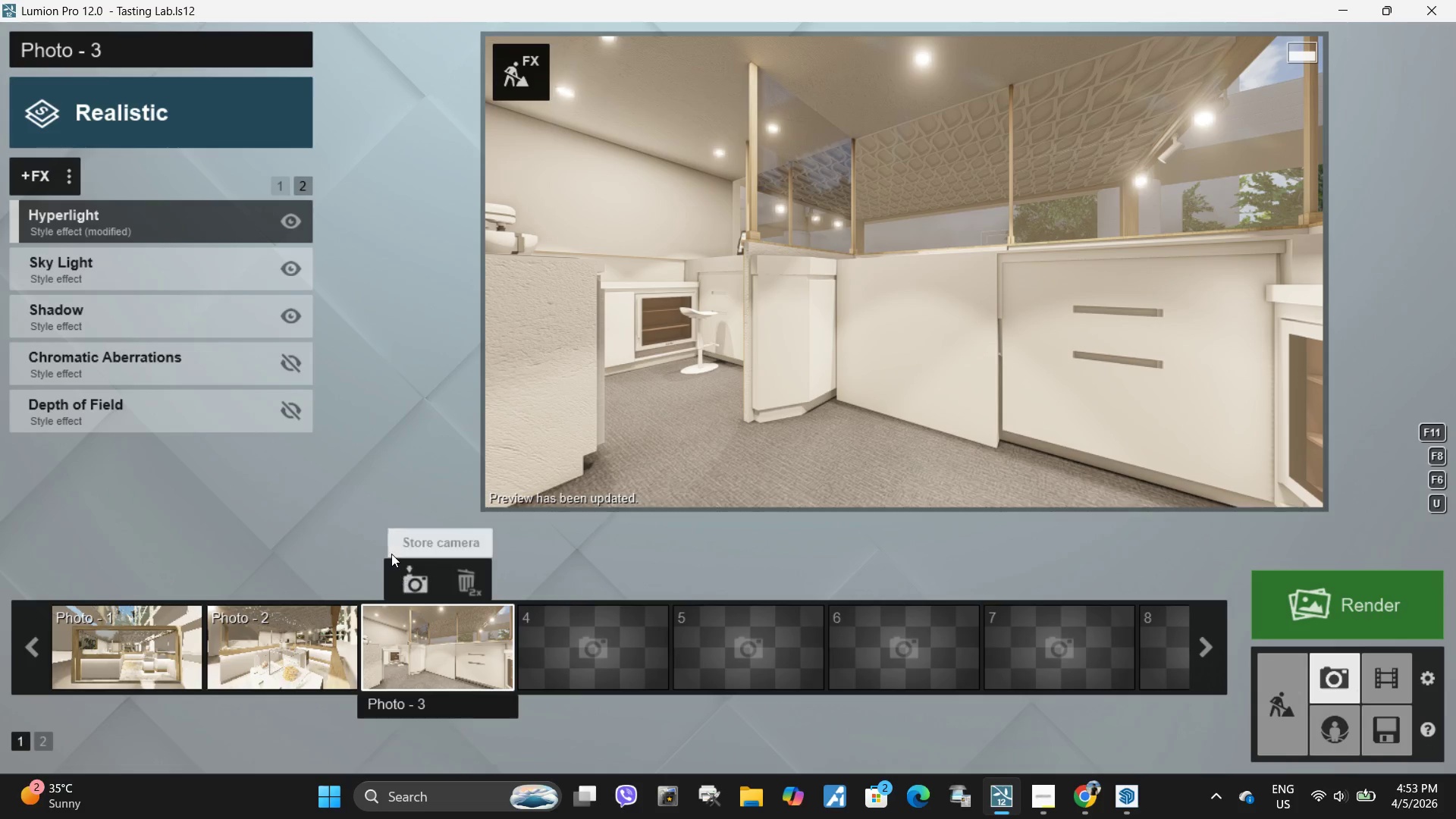 
wait(7.66)
 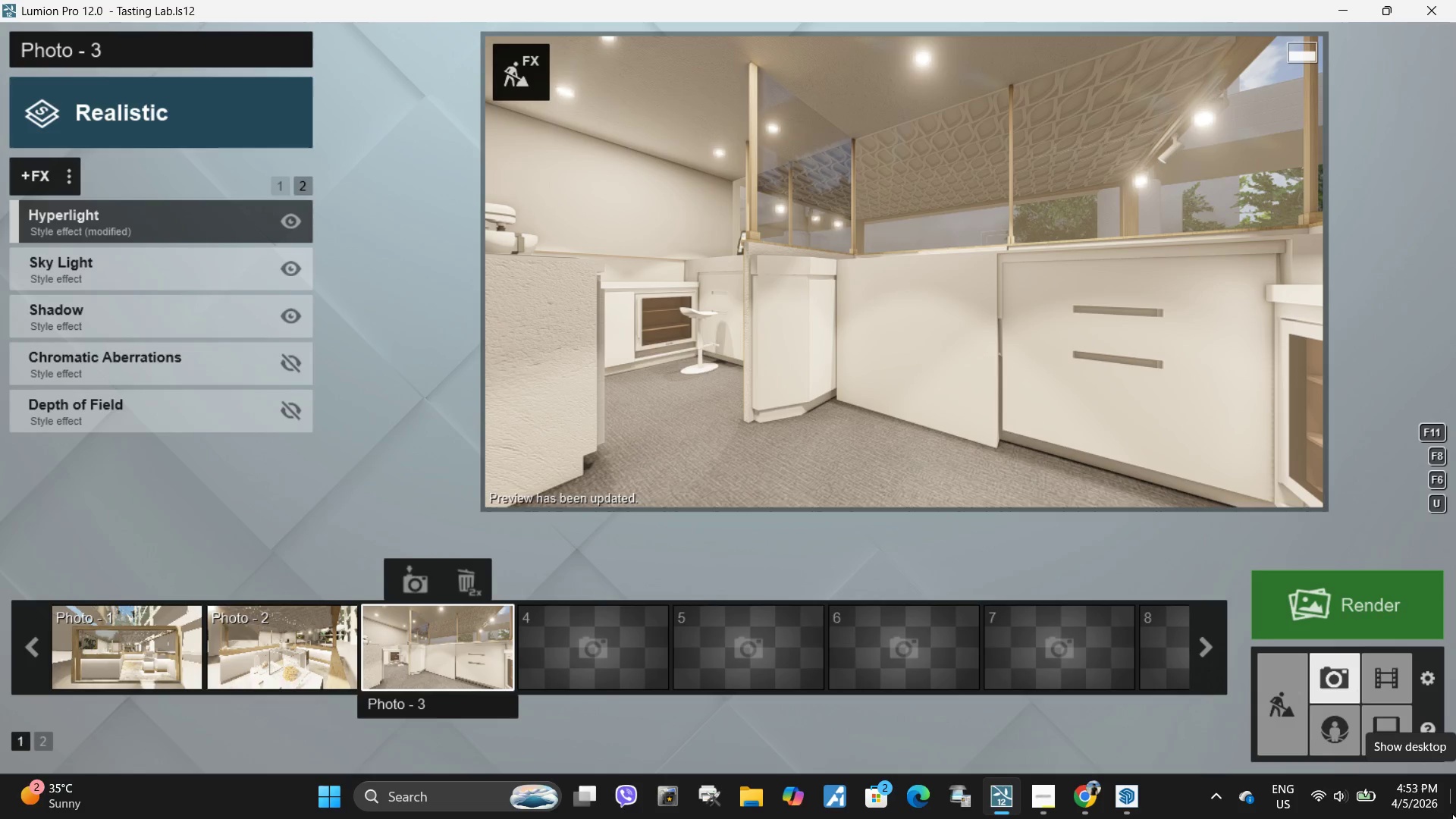 
left_click([1123, 800])
 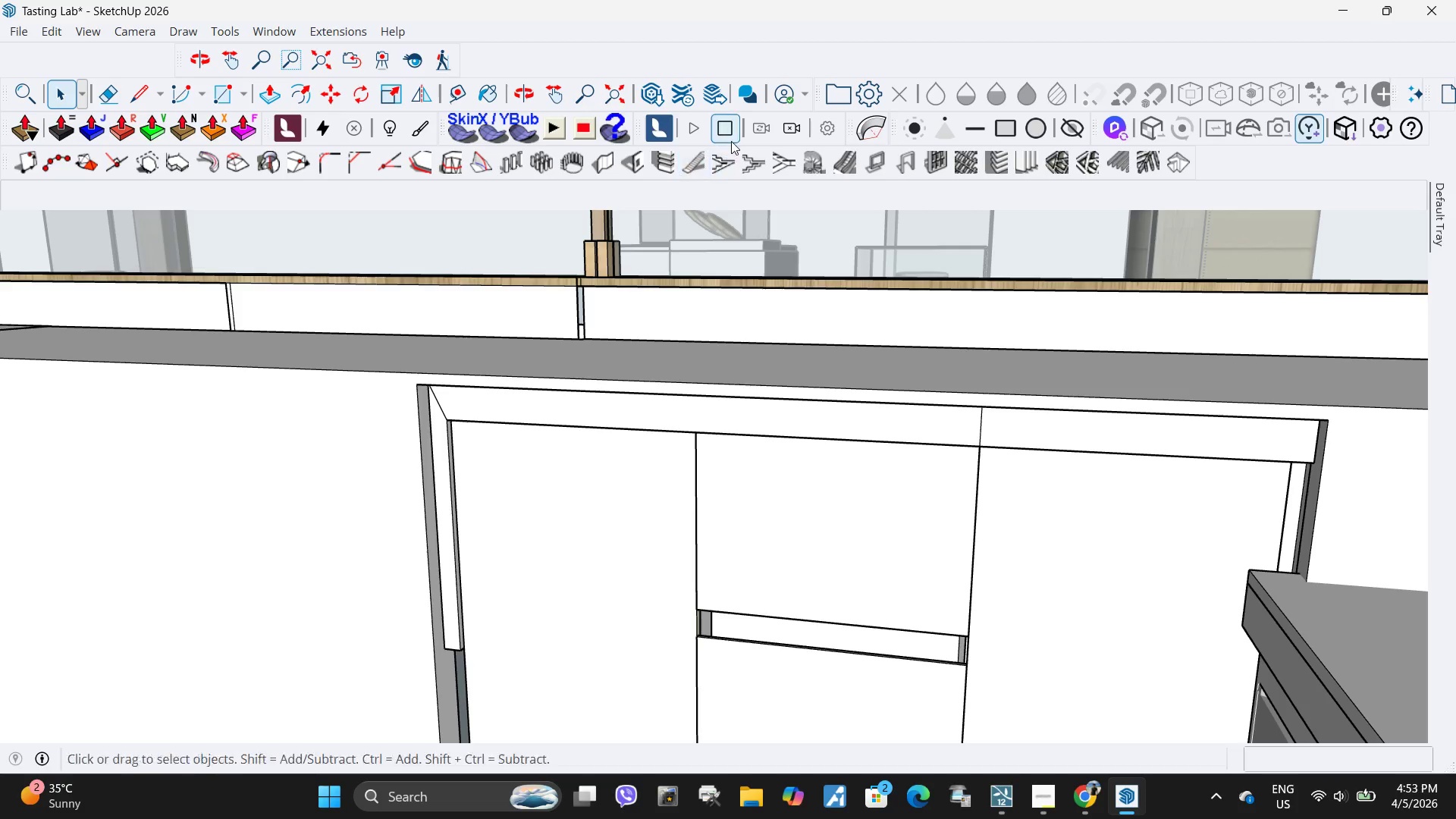 
left_click([731, 130])
 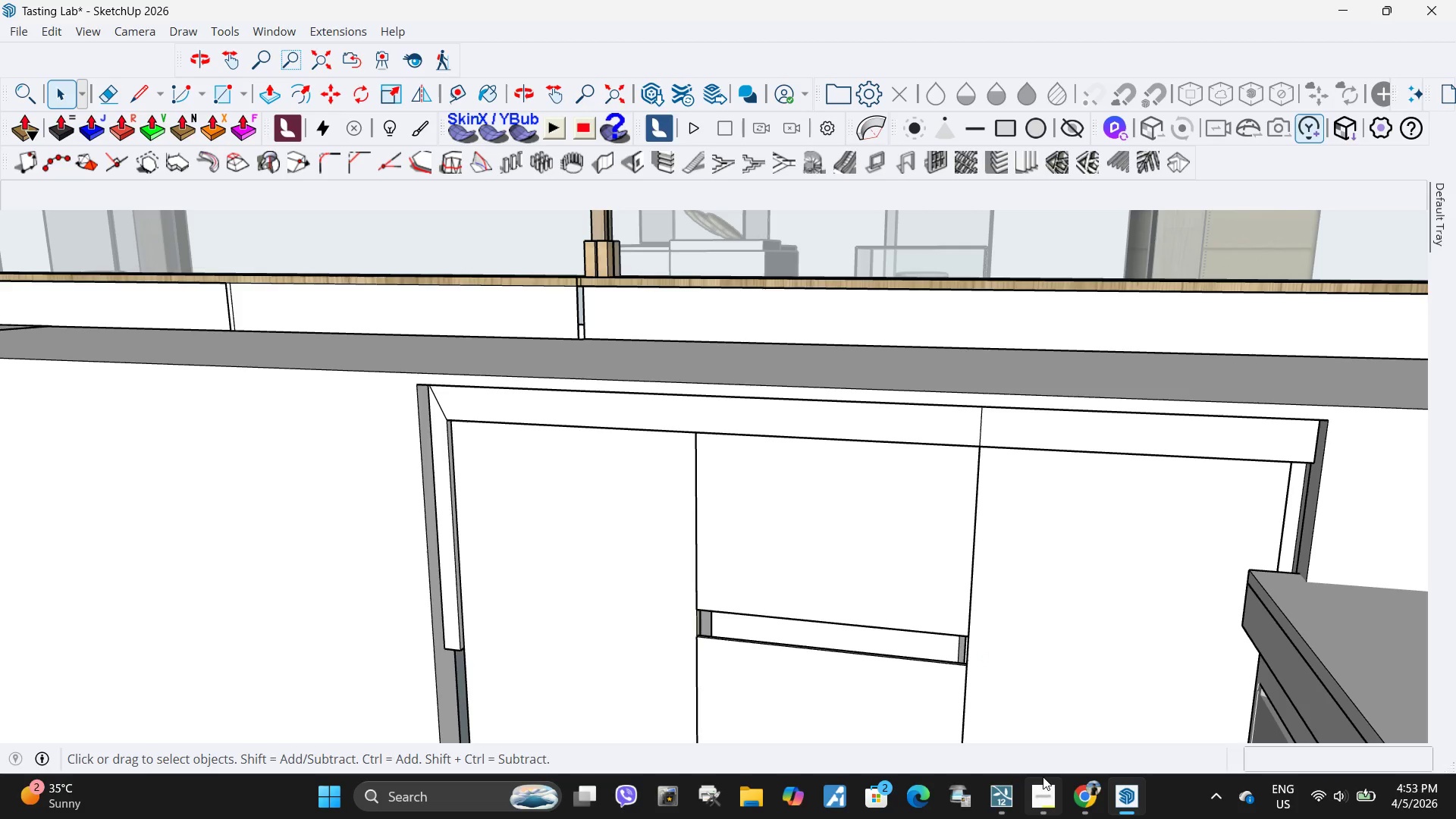 
left_click([994, 803])
 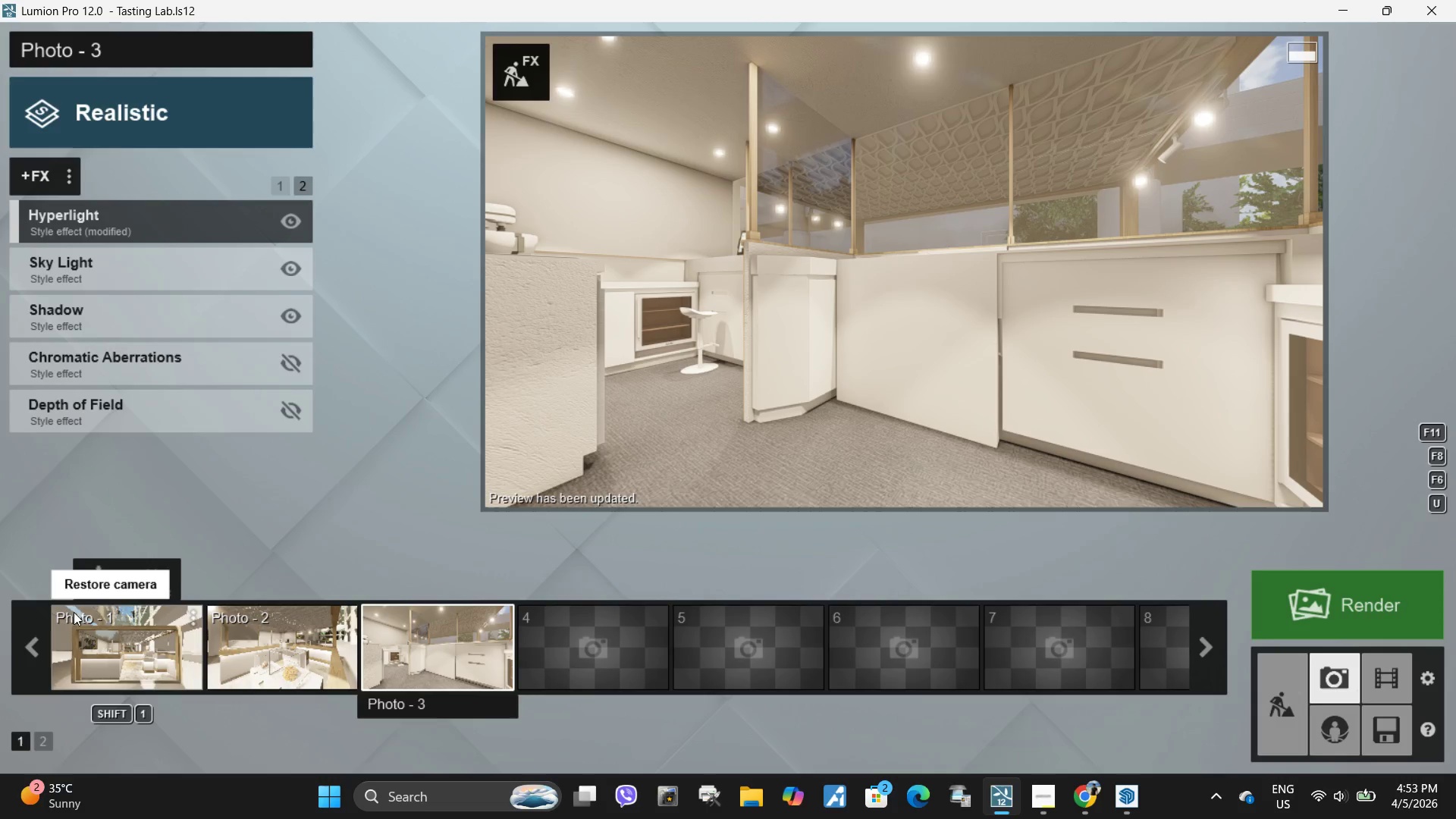 
left_click([96, 647])
 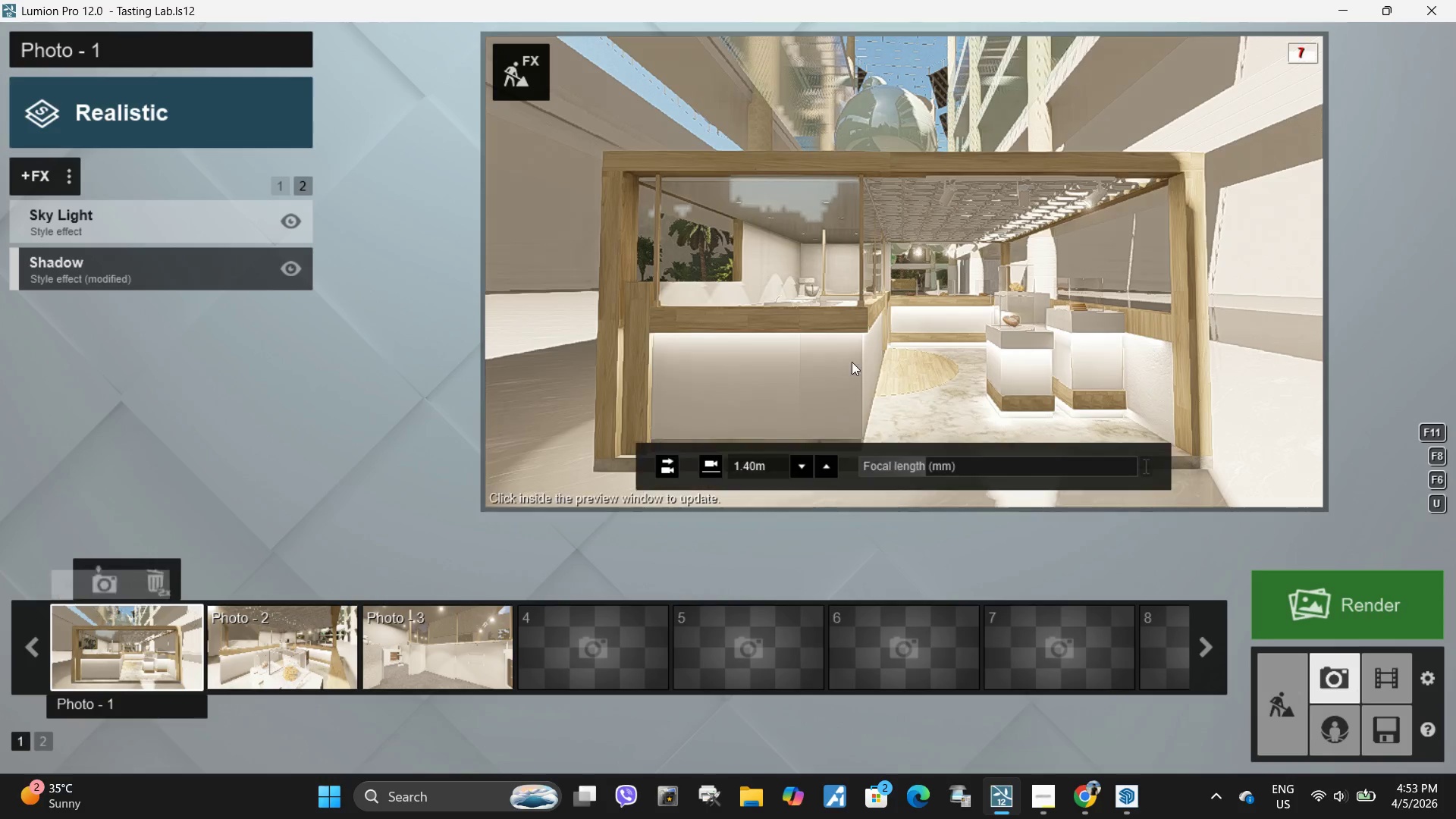 
left_click([852, 362])
 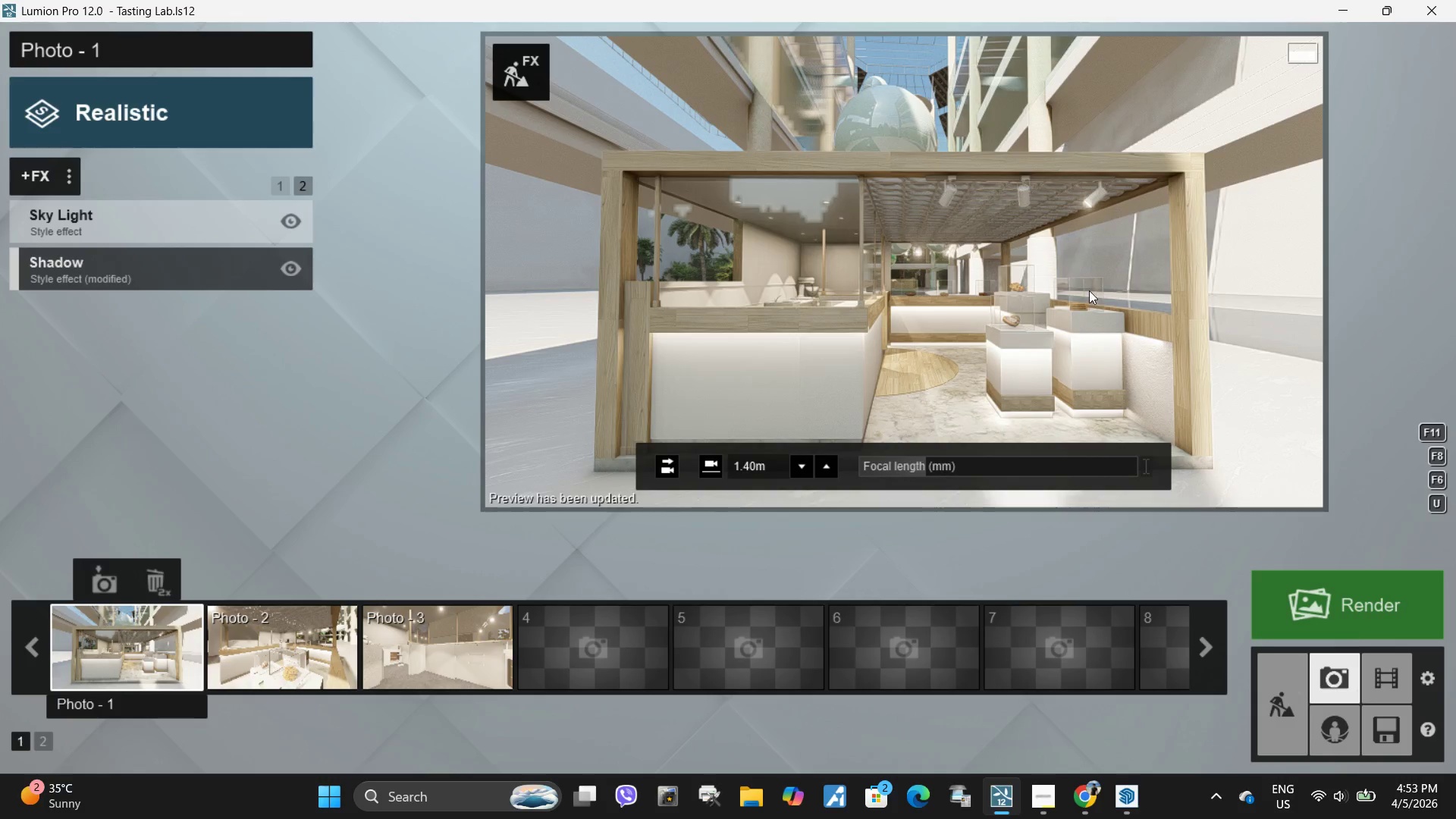 
hold_key(key=W, duration=0.56)
 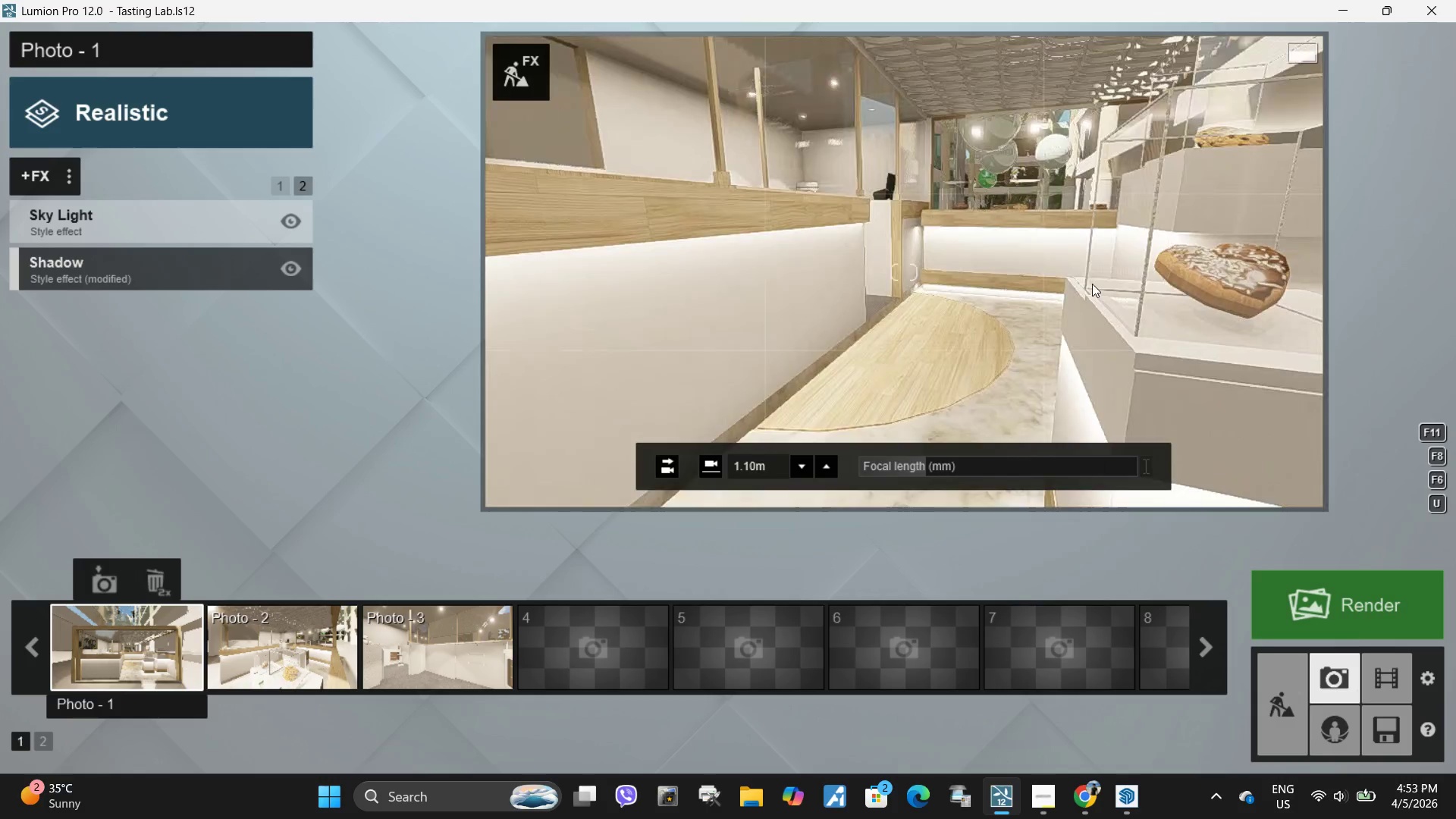 
type(ddqs)
 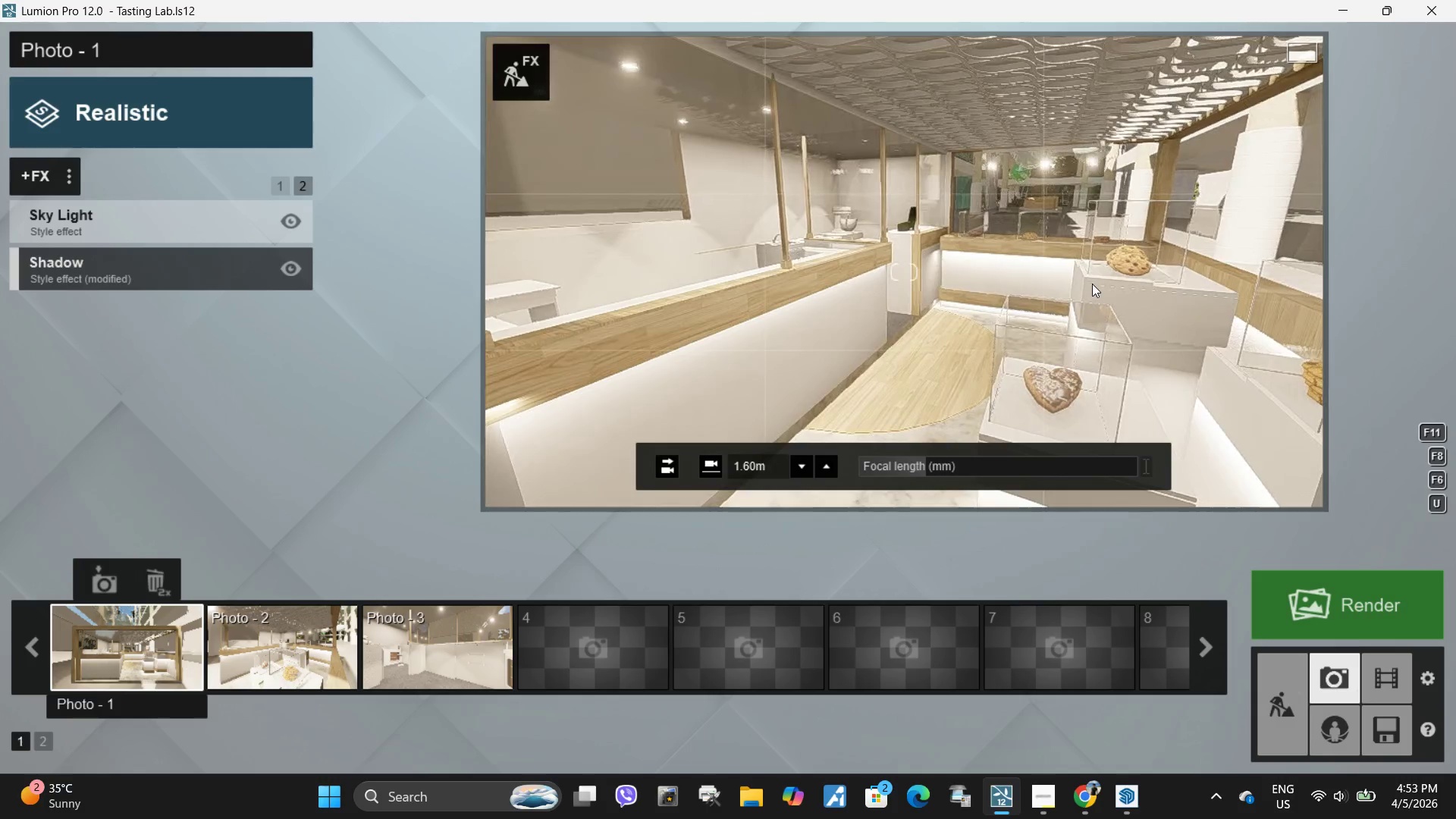 
left_click([1080, 267])
 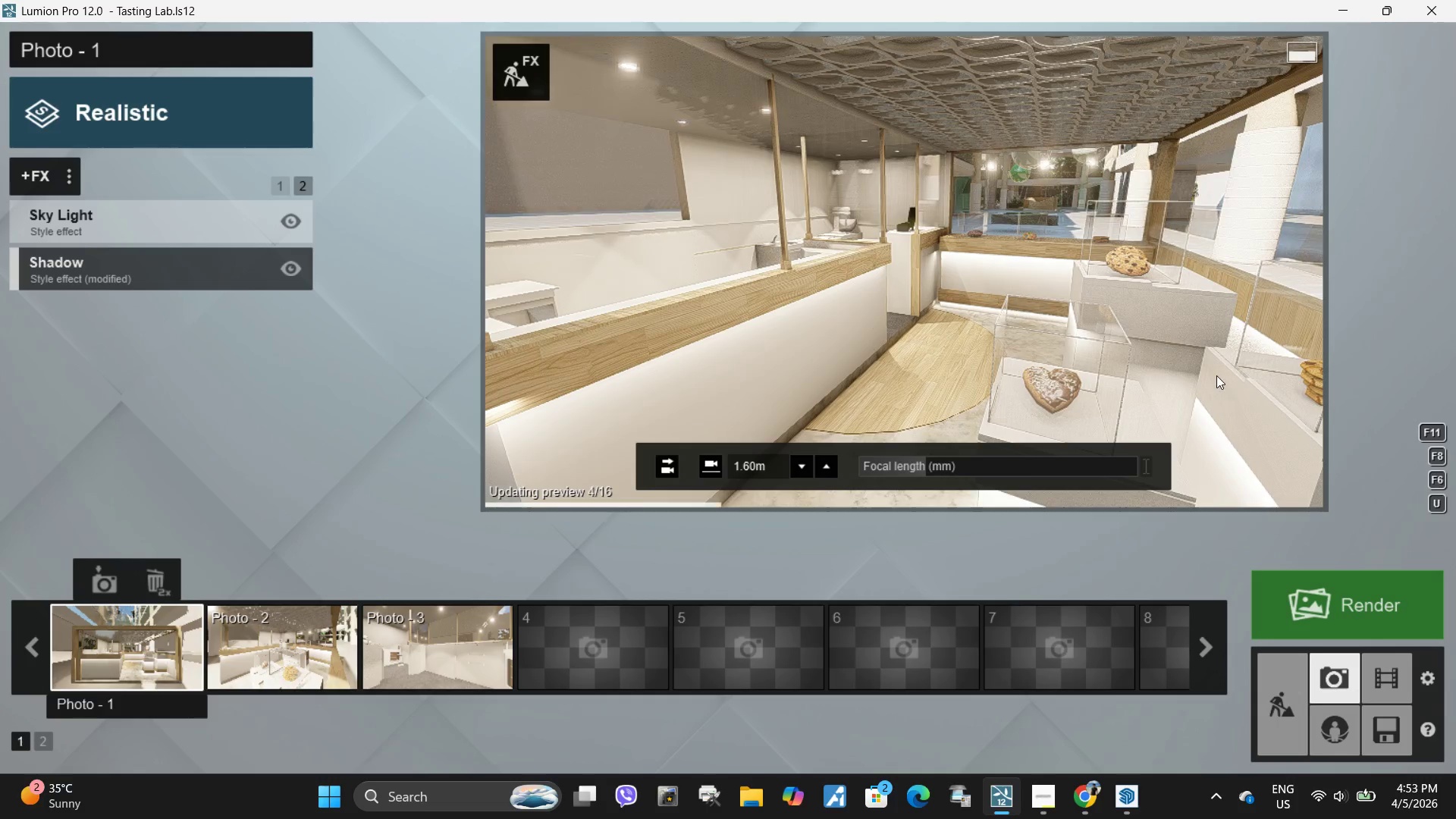 
mouse_move([1293, 789])
 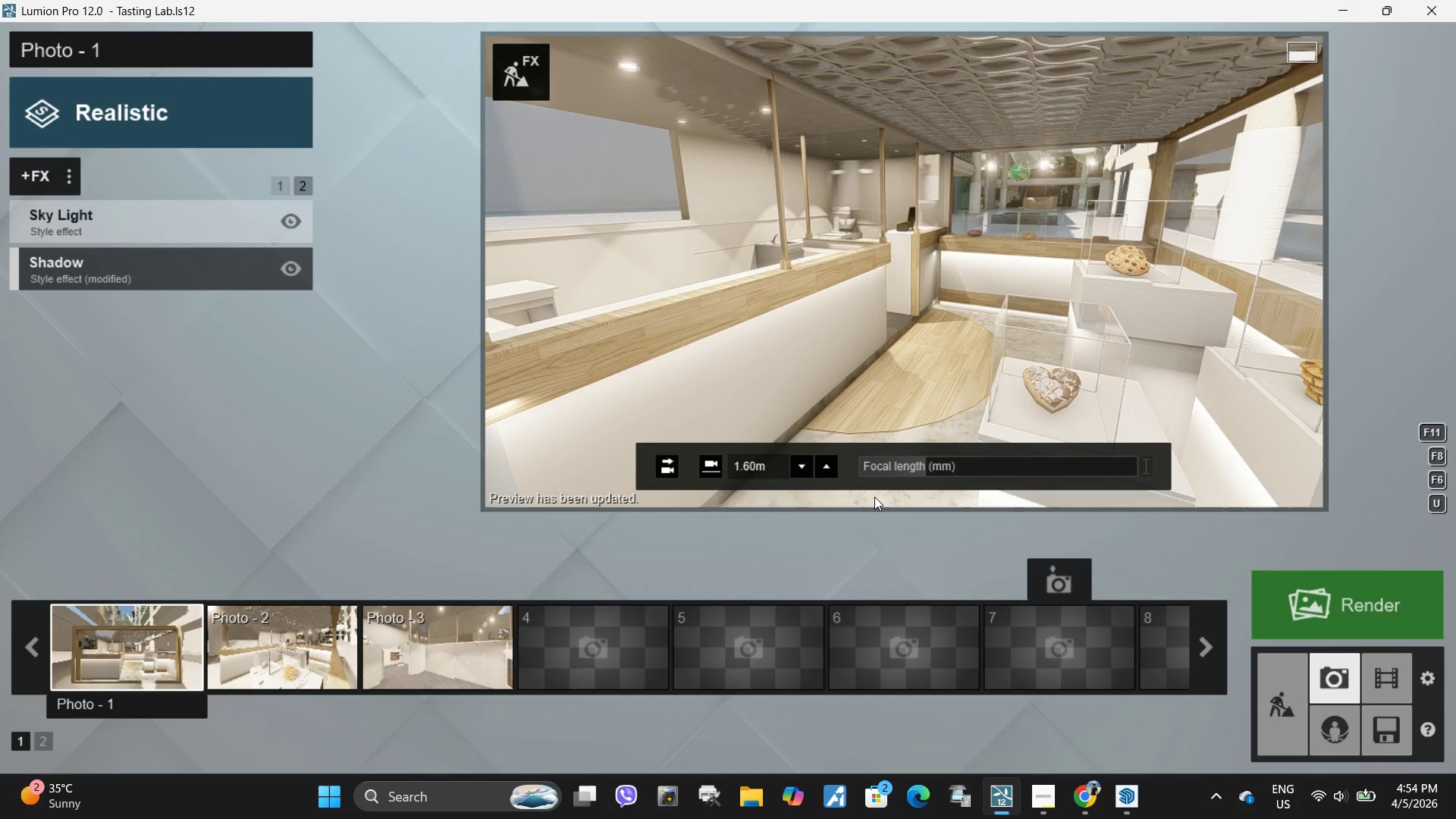 
wait(21.37)
 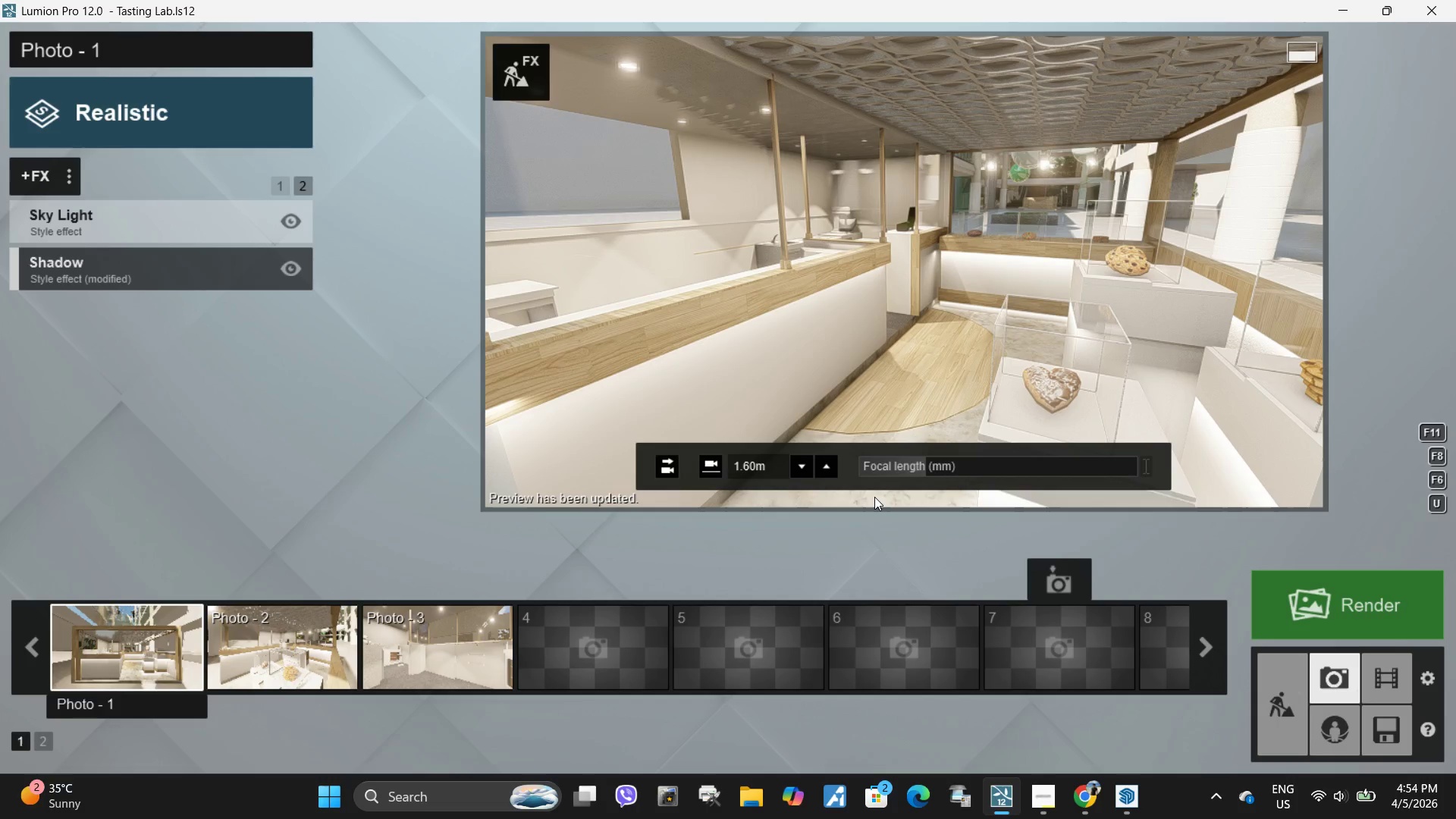 
left_click([275, 623])
 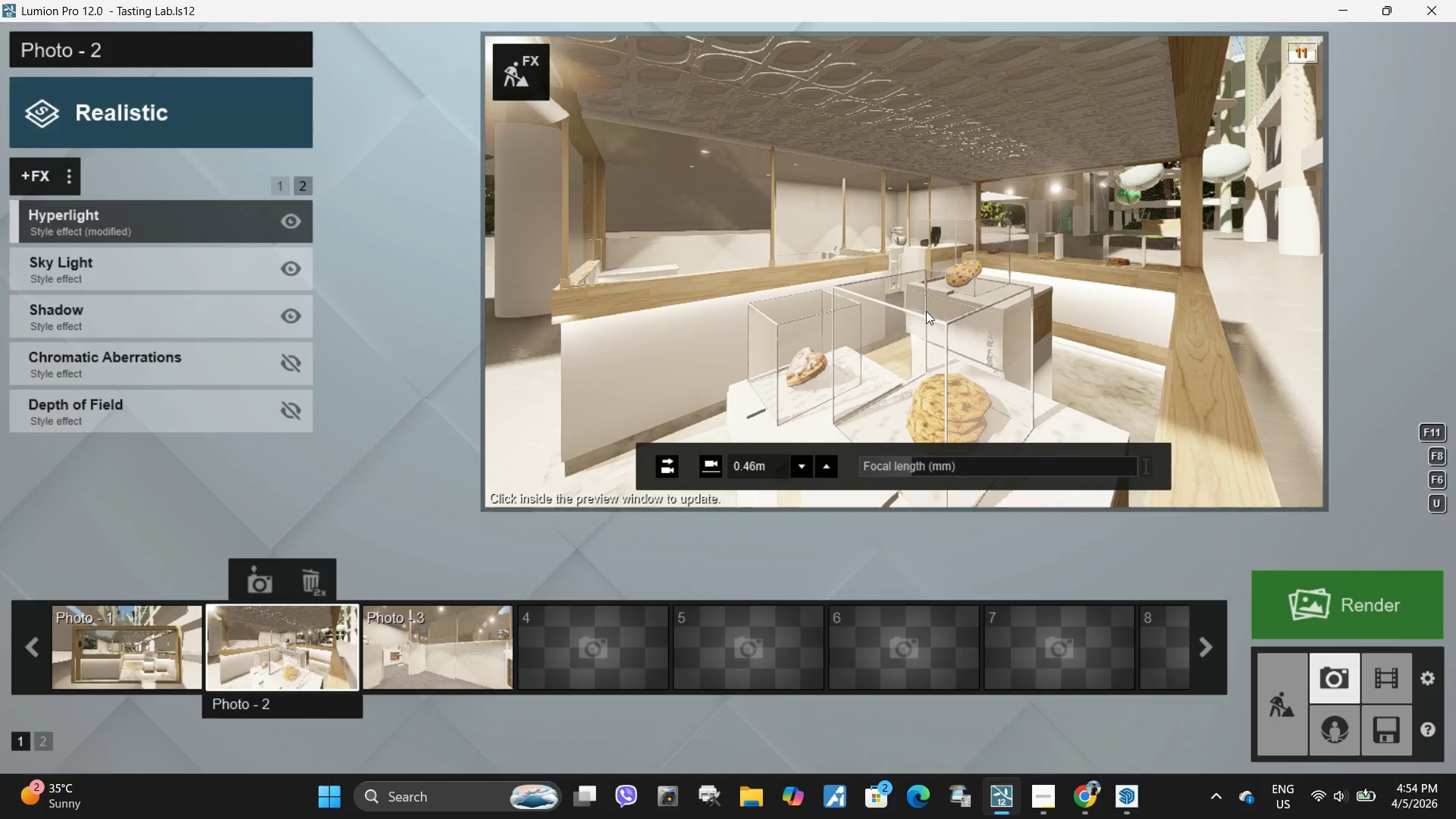 
type(aaqd)
 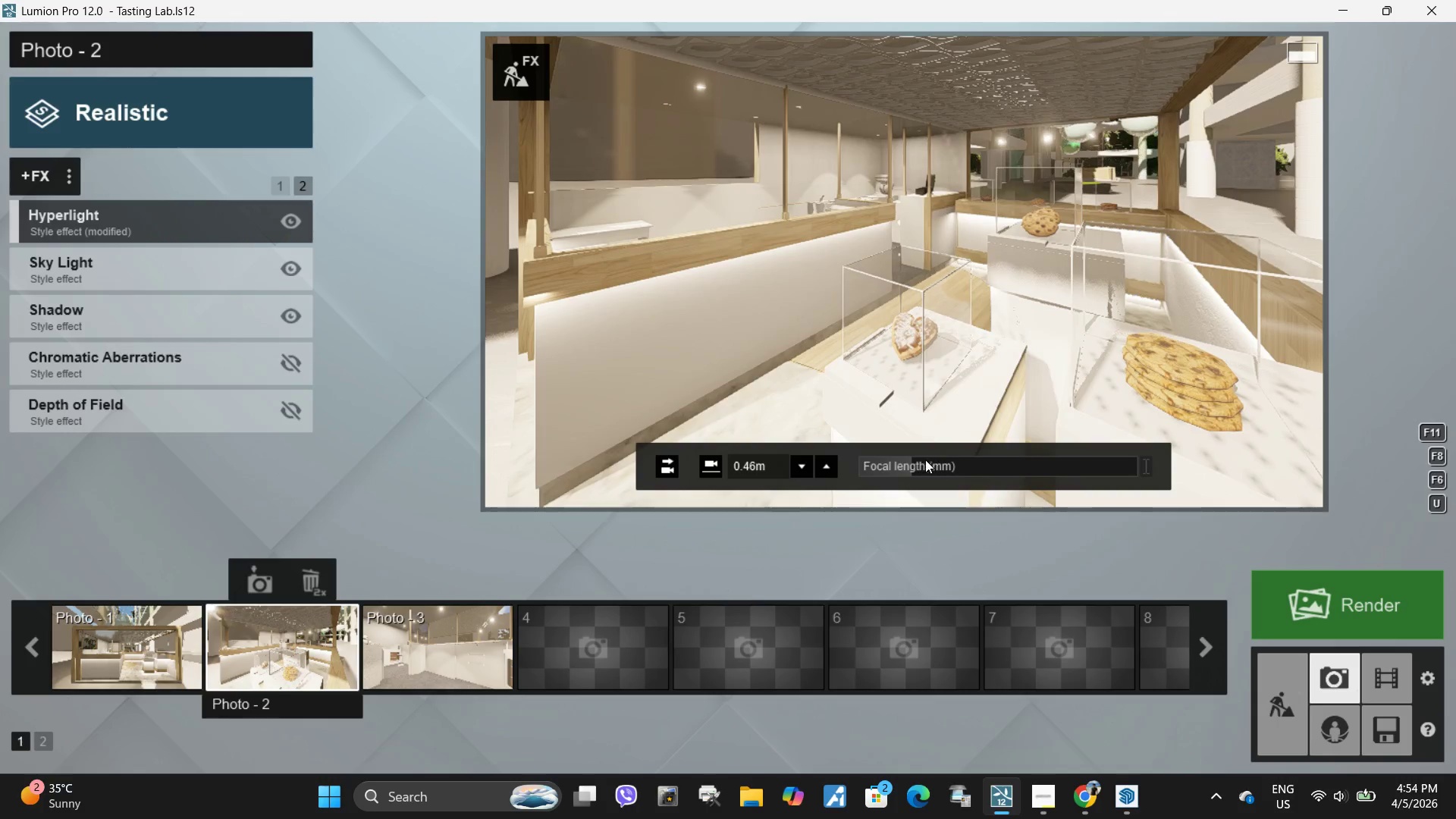 
left_click_drag(start_coordinate=[912, 466], to_coordinate=[899, 469])
 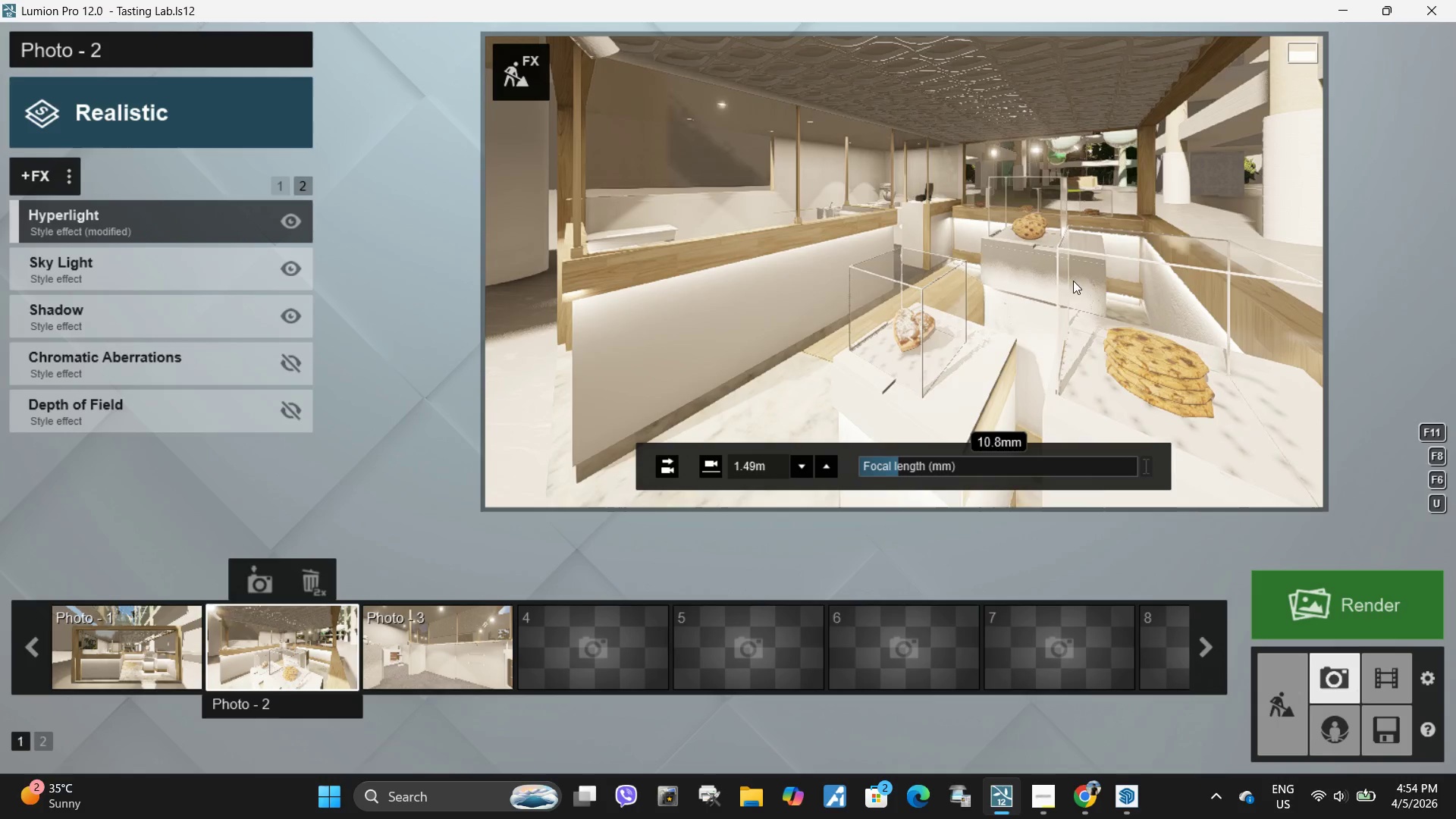 
type(dwqd)
 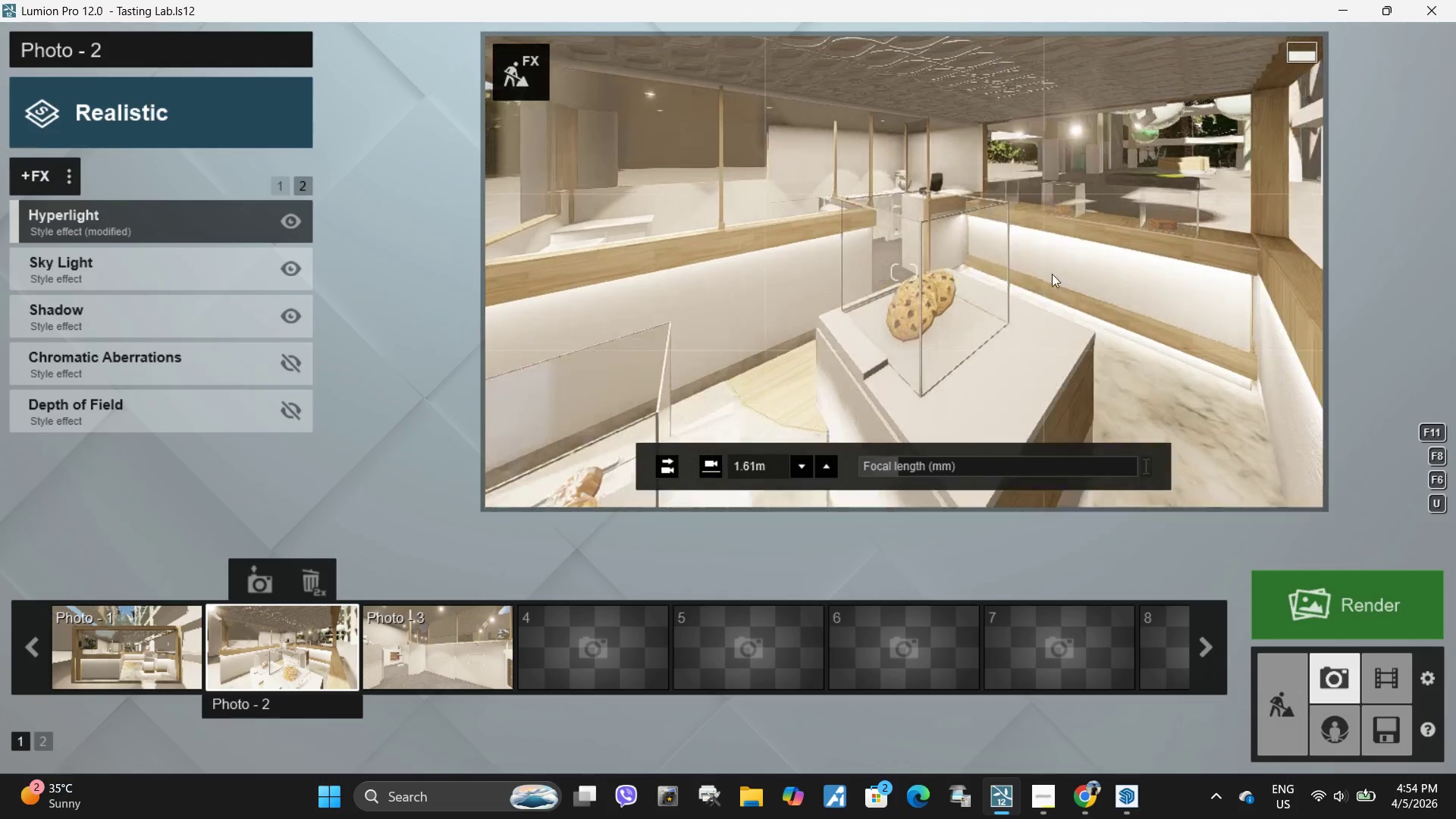 
type(ssaawa)
 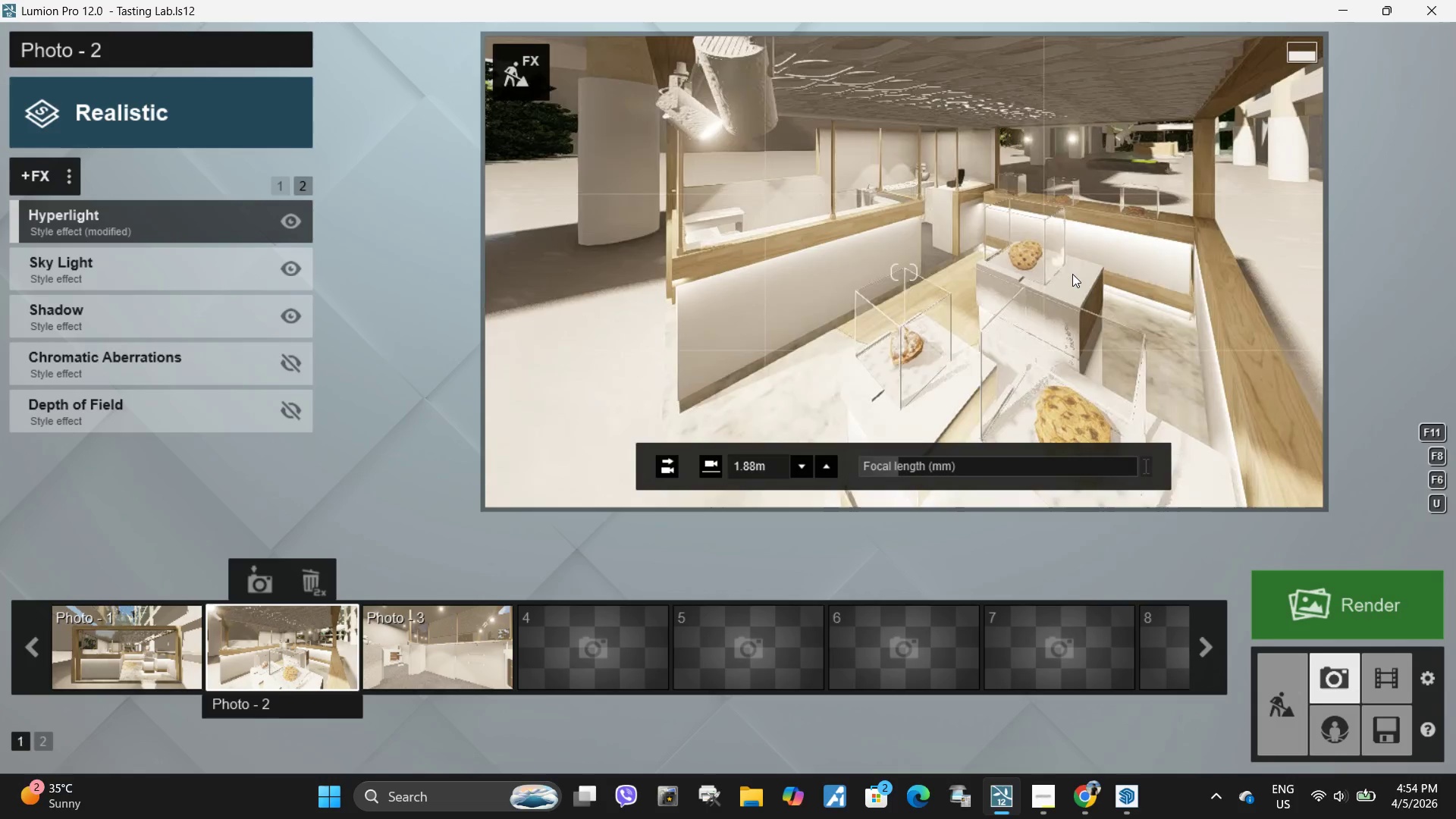 
key(W)
 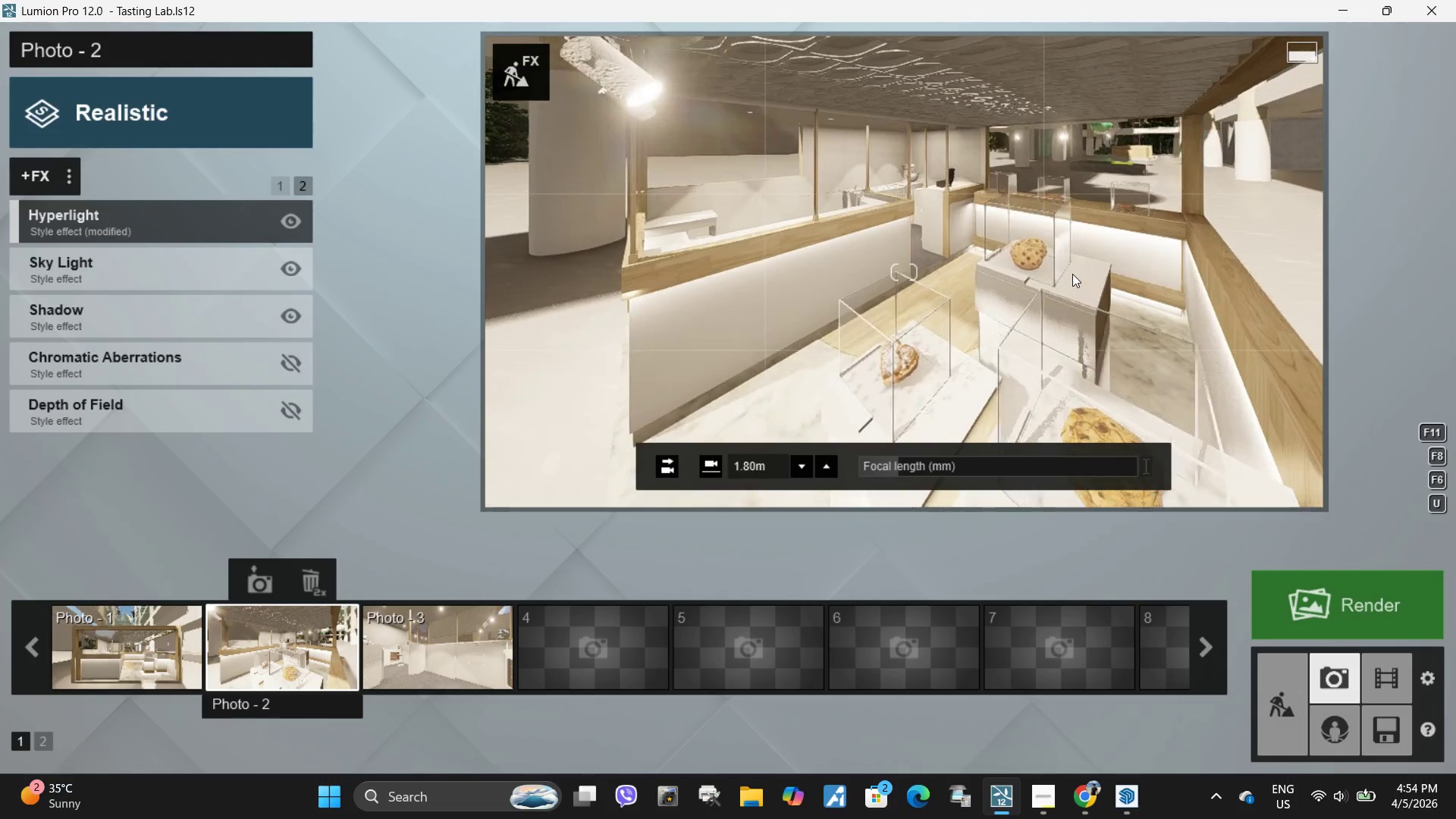 
key(D)
 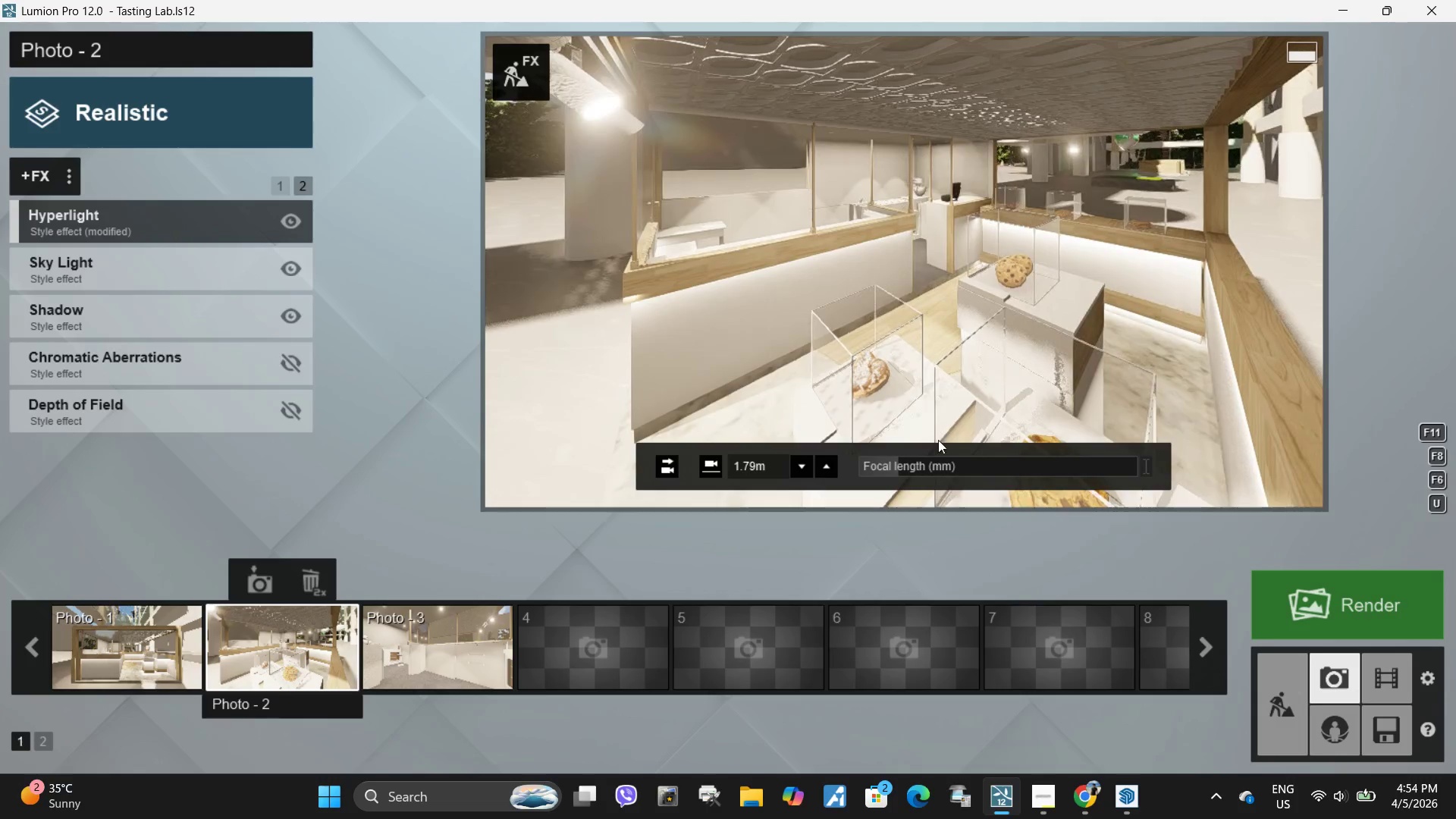 
left_click_drag(start_coordinate=[899, 468], to_coordinate=[917, 463])
 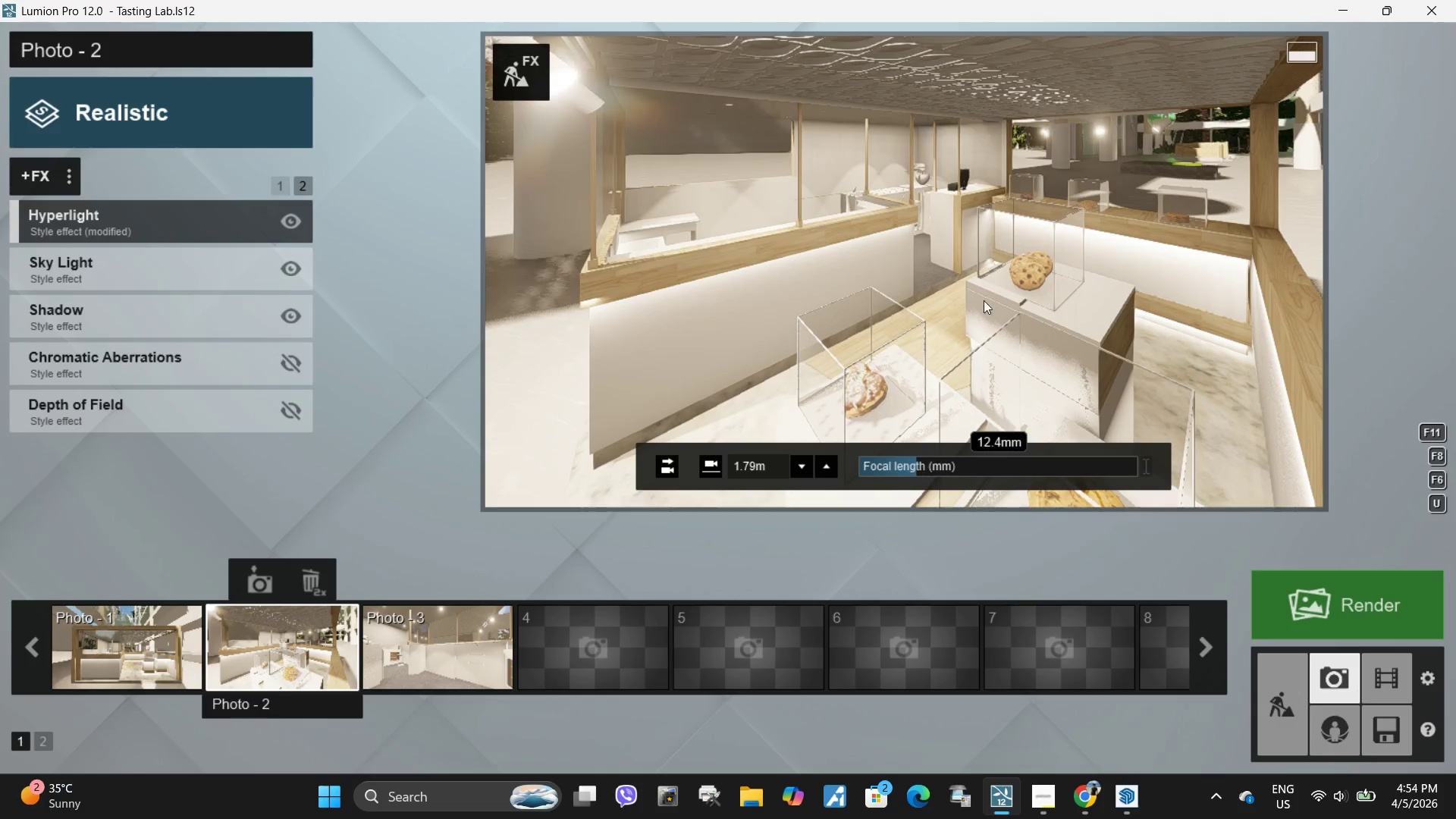 
left_click([988, 285])
 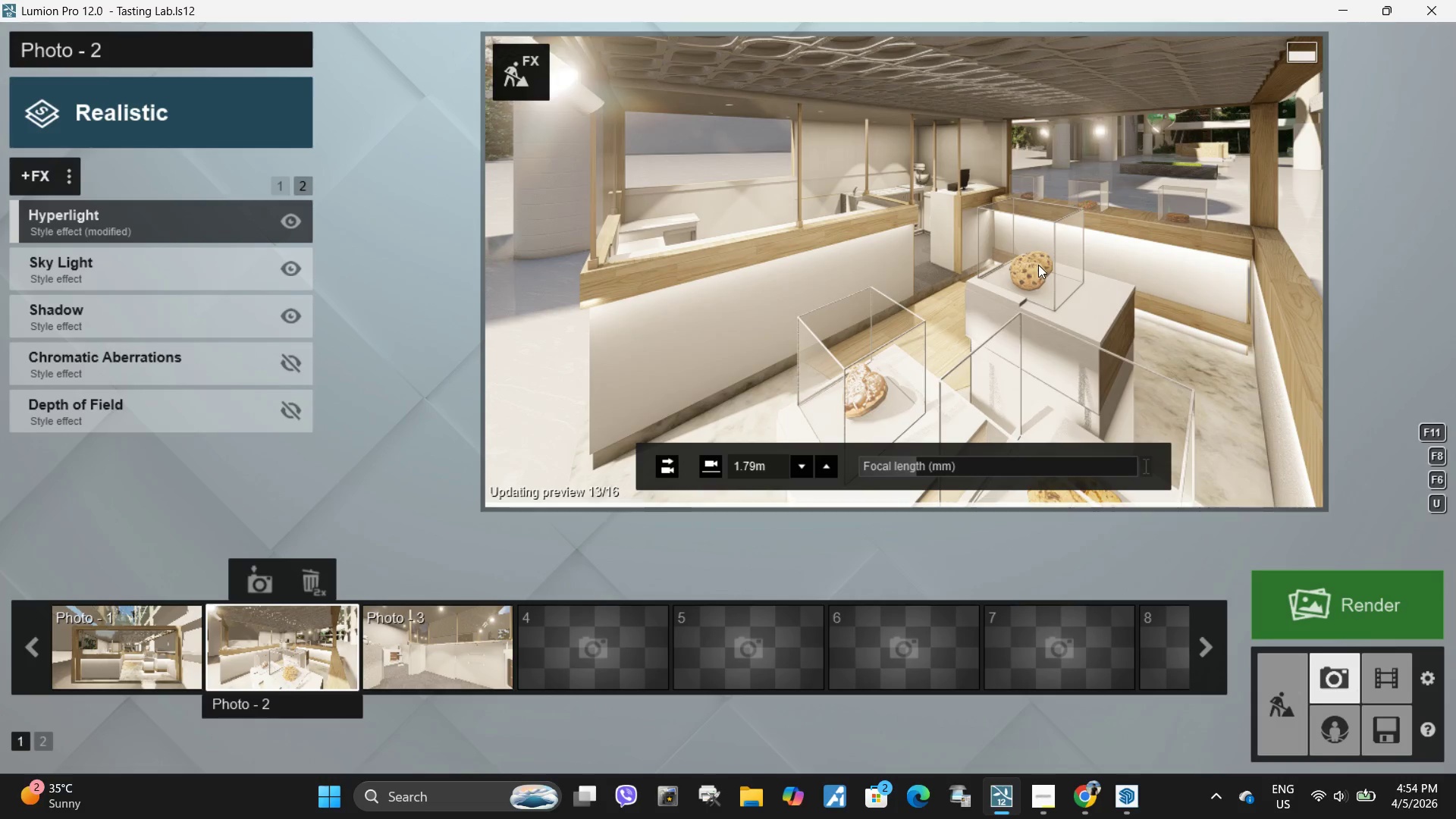 
type(eqqdaadd)
 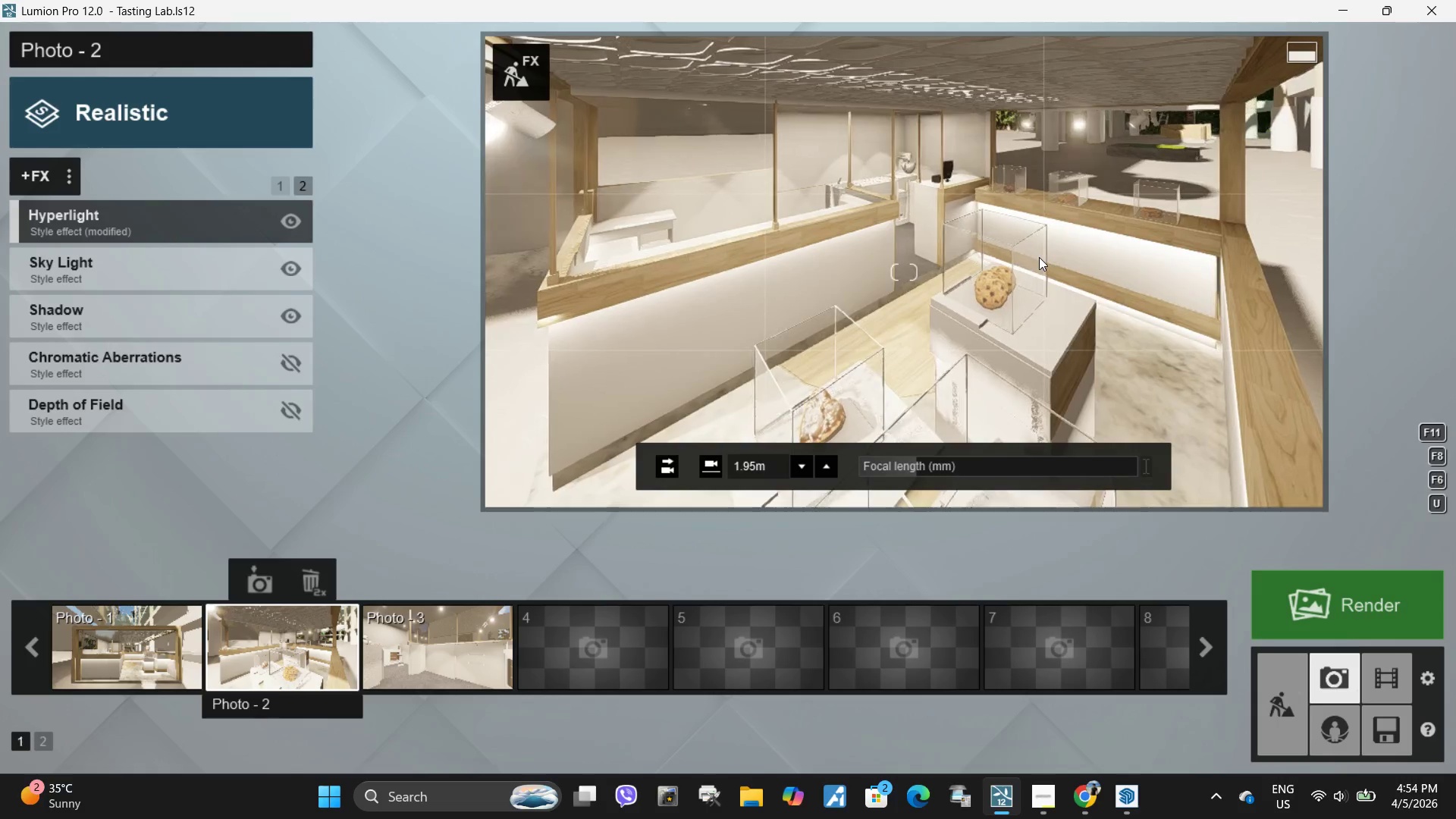 
left_click_drag(start_coordinate=[1028, 256], to_coordinate=[1025, 255])
 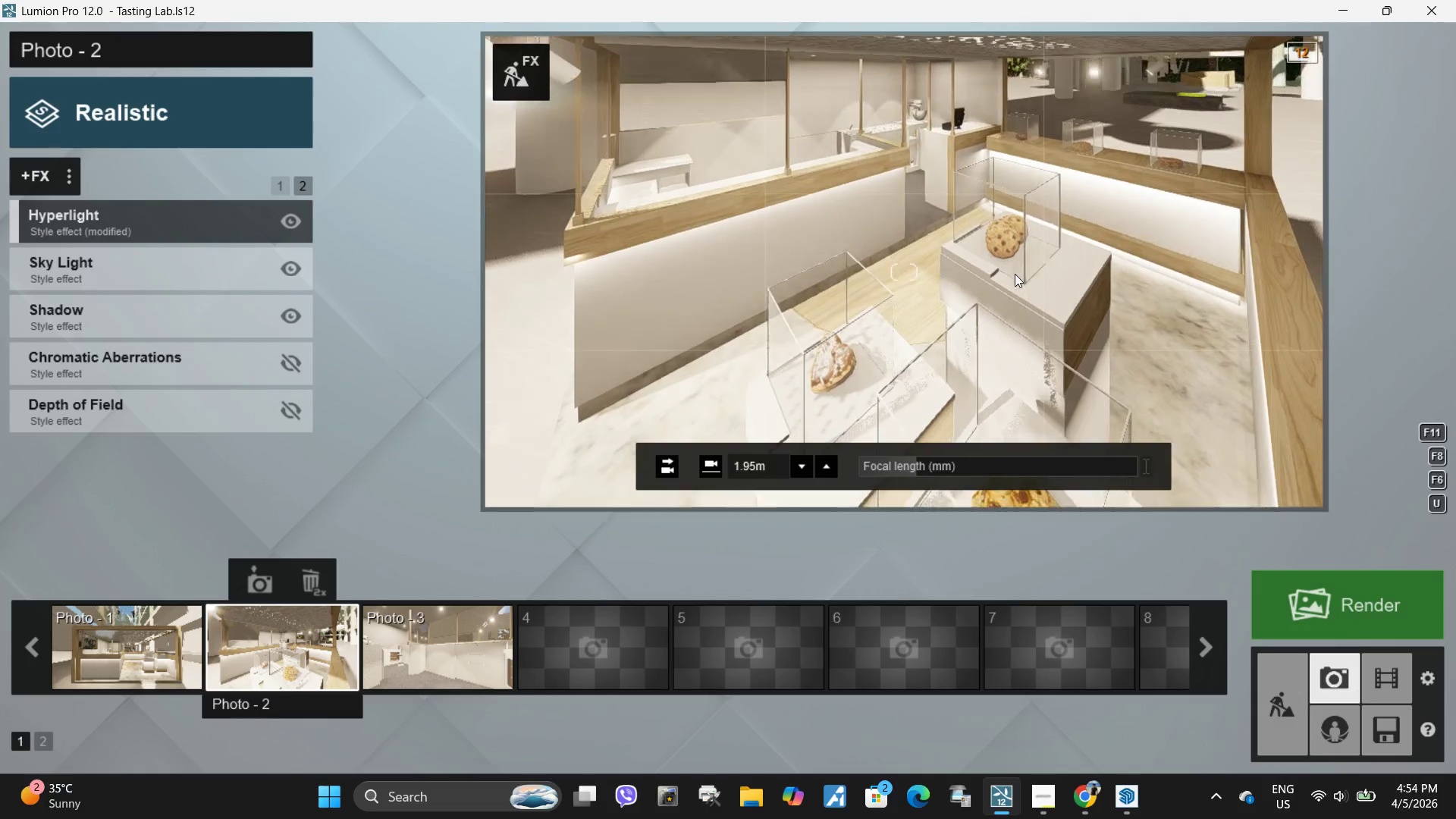 
left_click([1015, 274])
 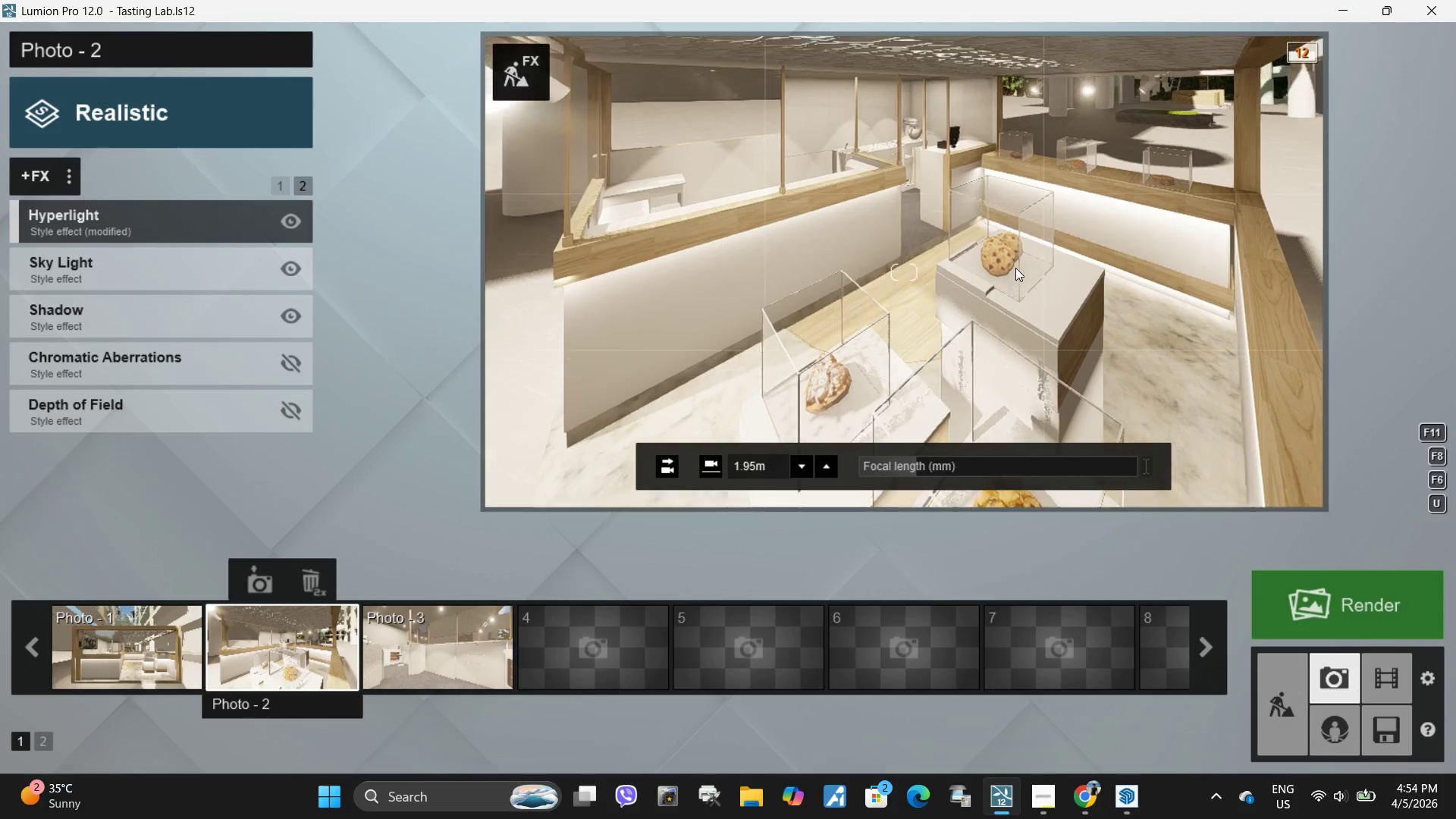 
key(E)
 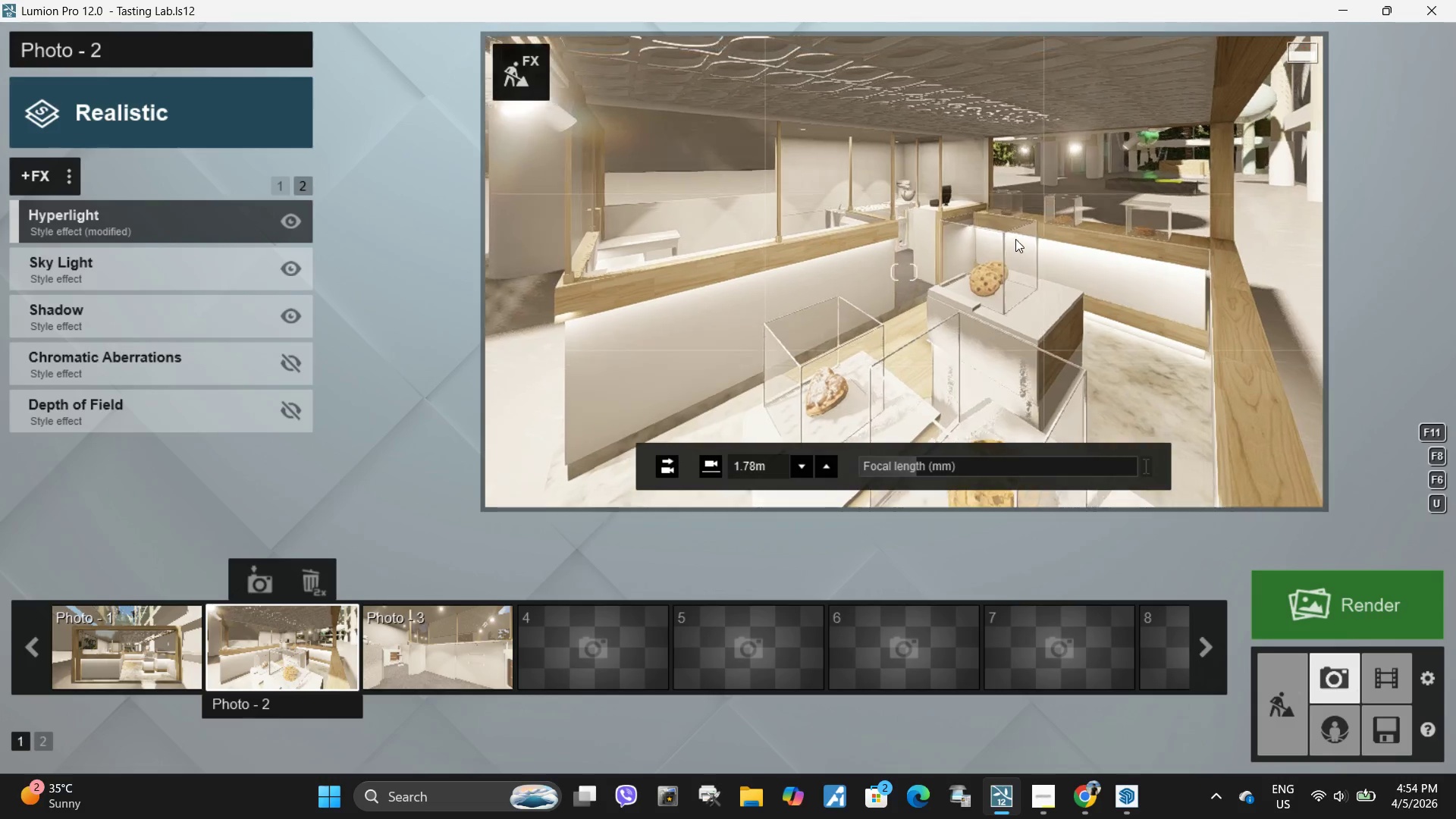 
left_click([1015, 239])
 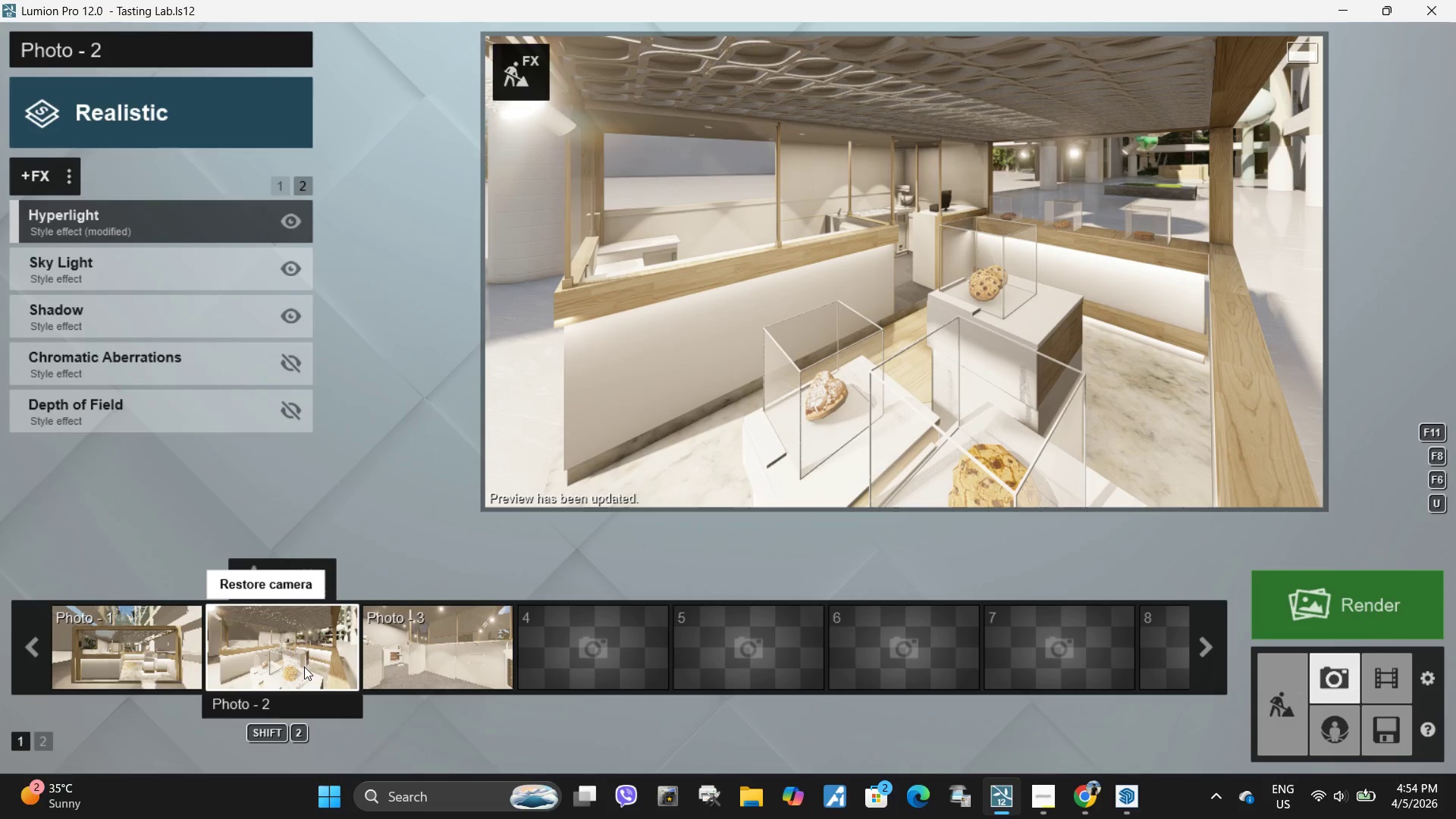 
left_click([260, 576])
 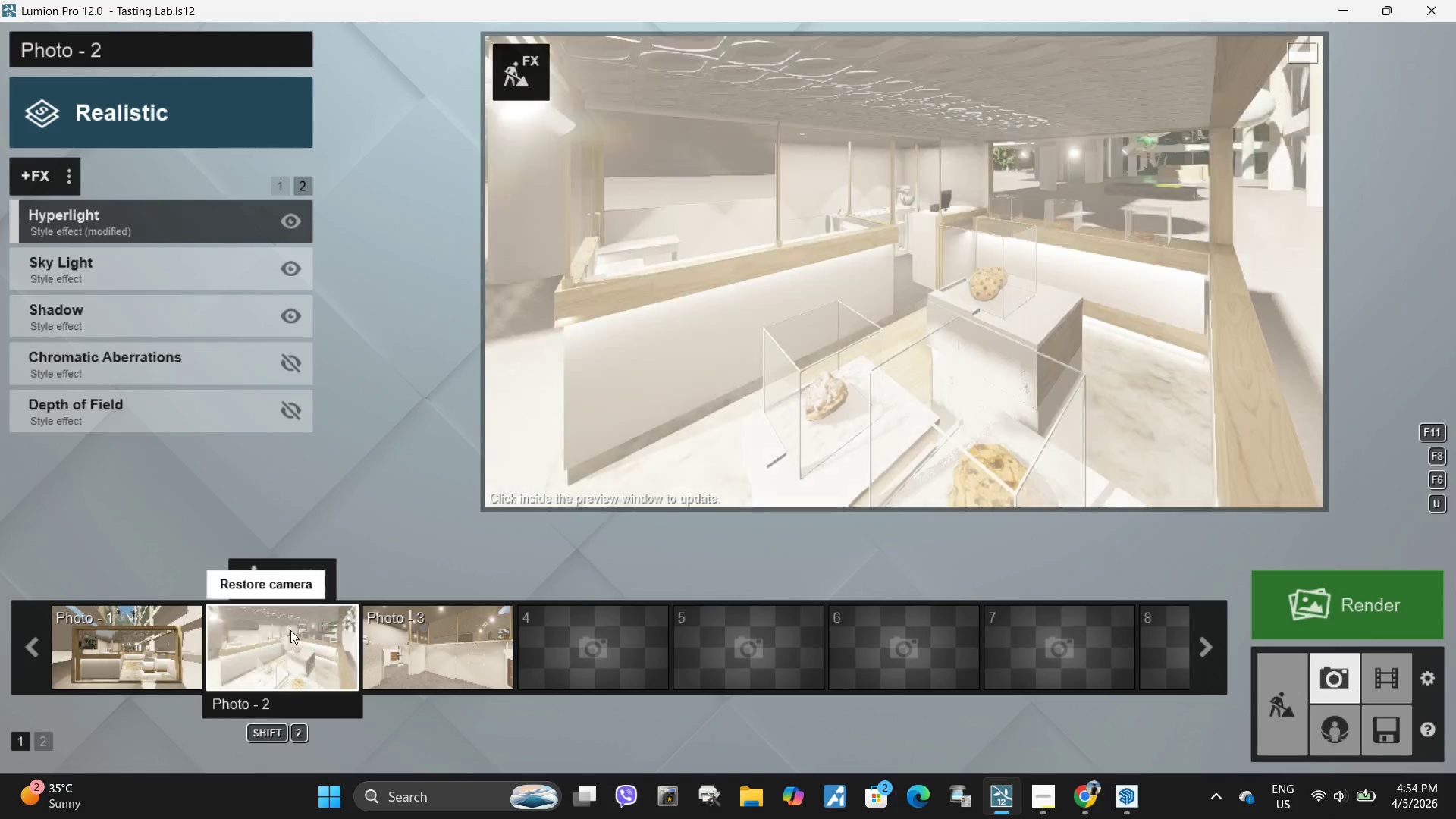 
left_click([288, 629])
 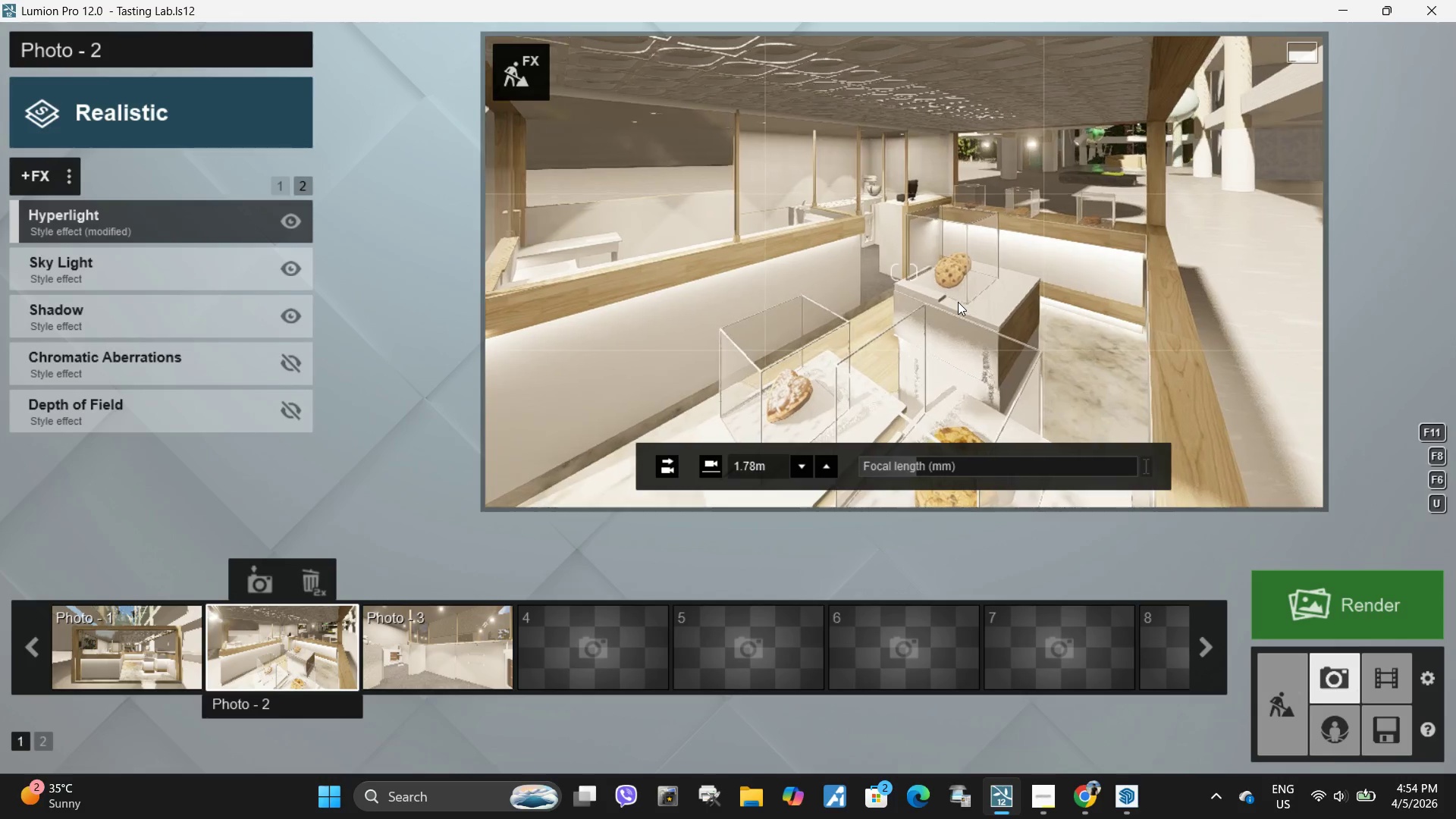 
key(W)
 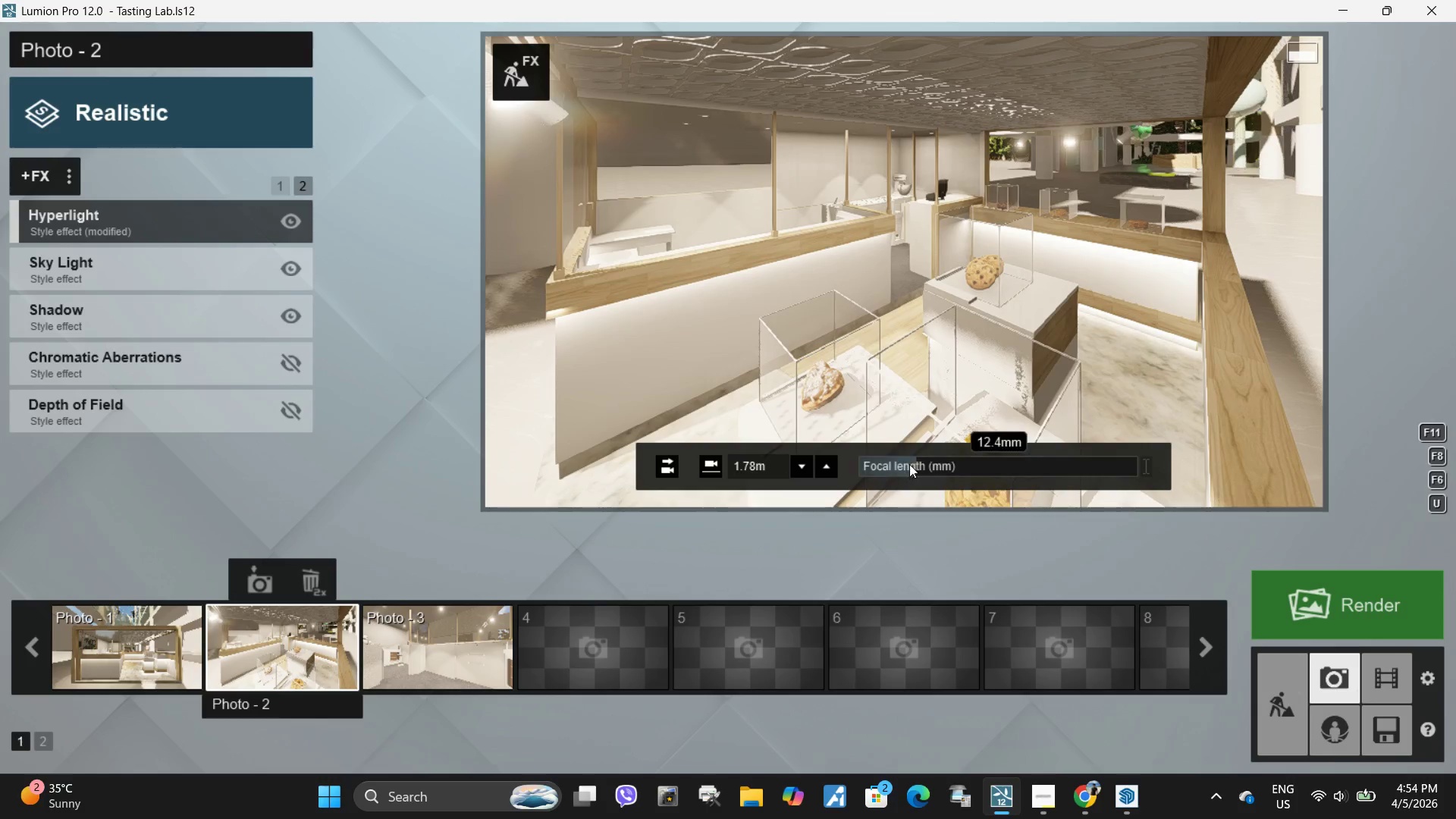 
left_click_drag(start_coordinate=[918, 468], to_coordinate=[928, 468])
 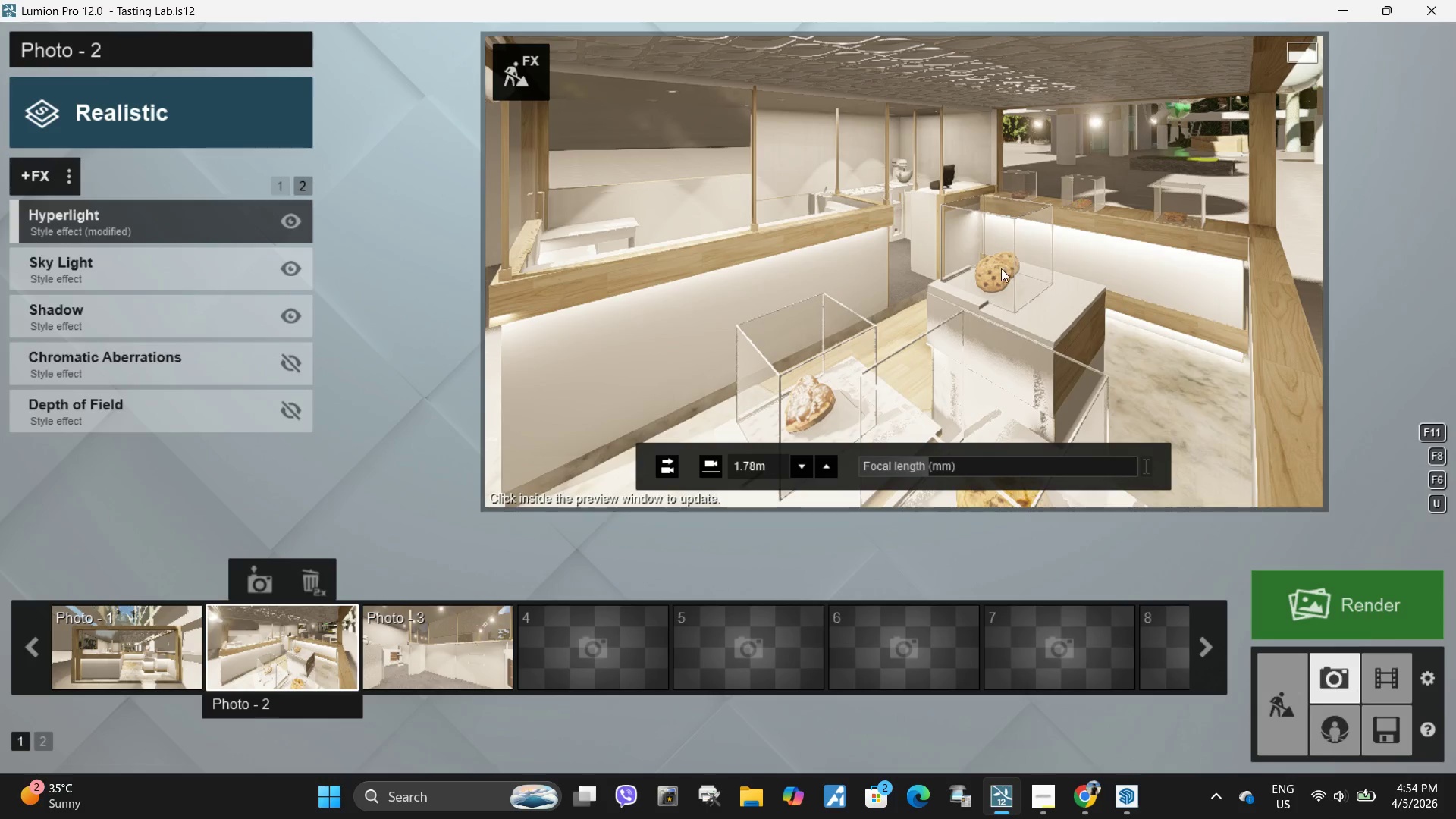 
key(E)
 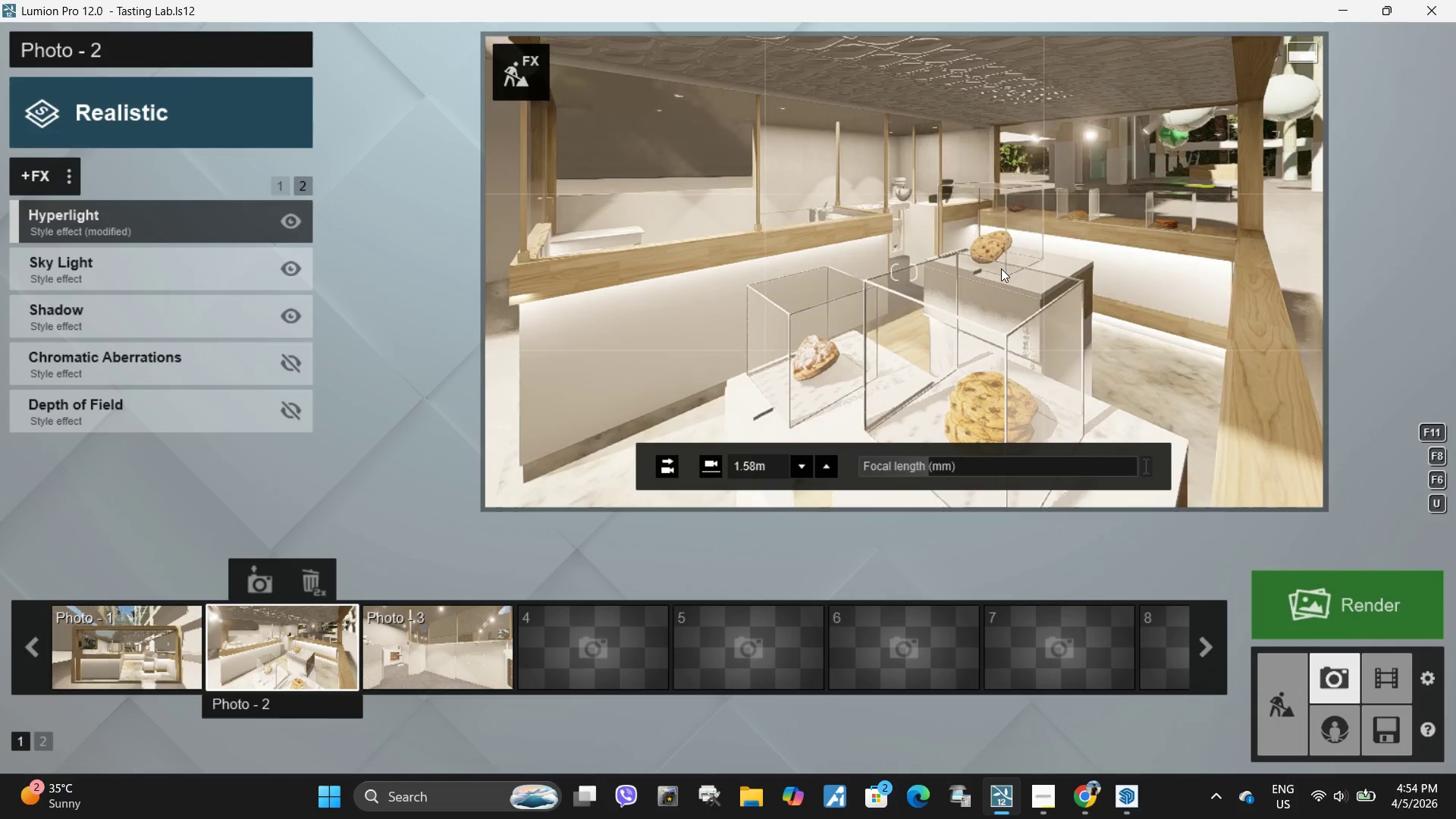 
left_click([1001, 268])
 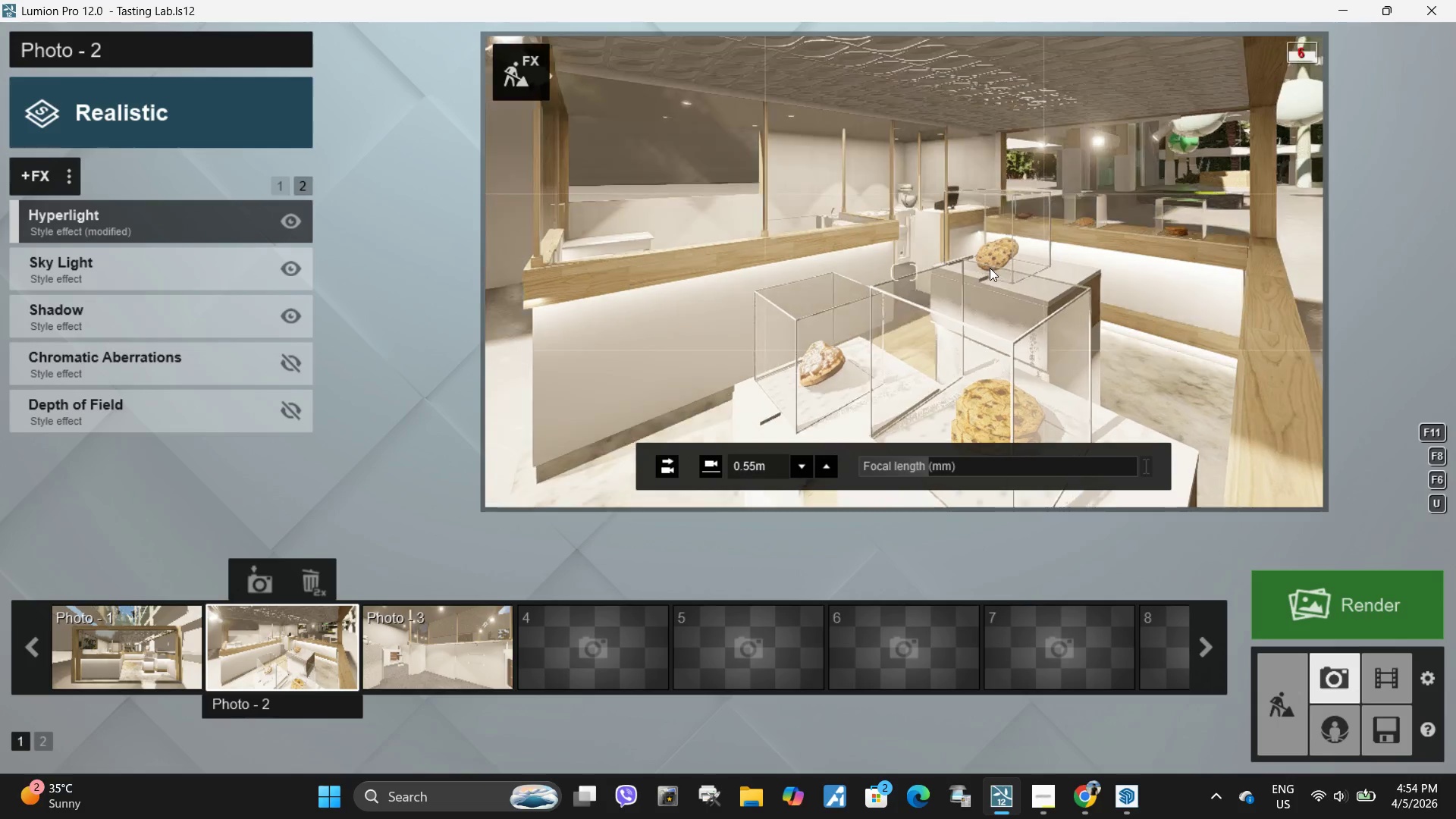 
left_click([990, 268])
 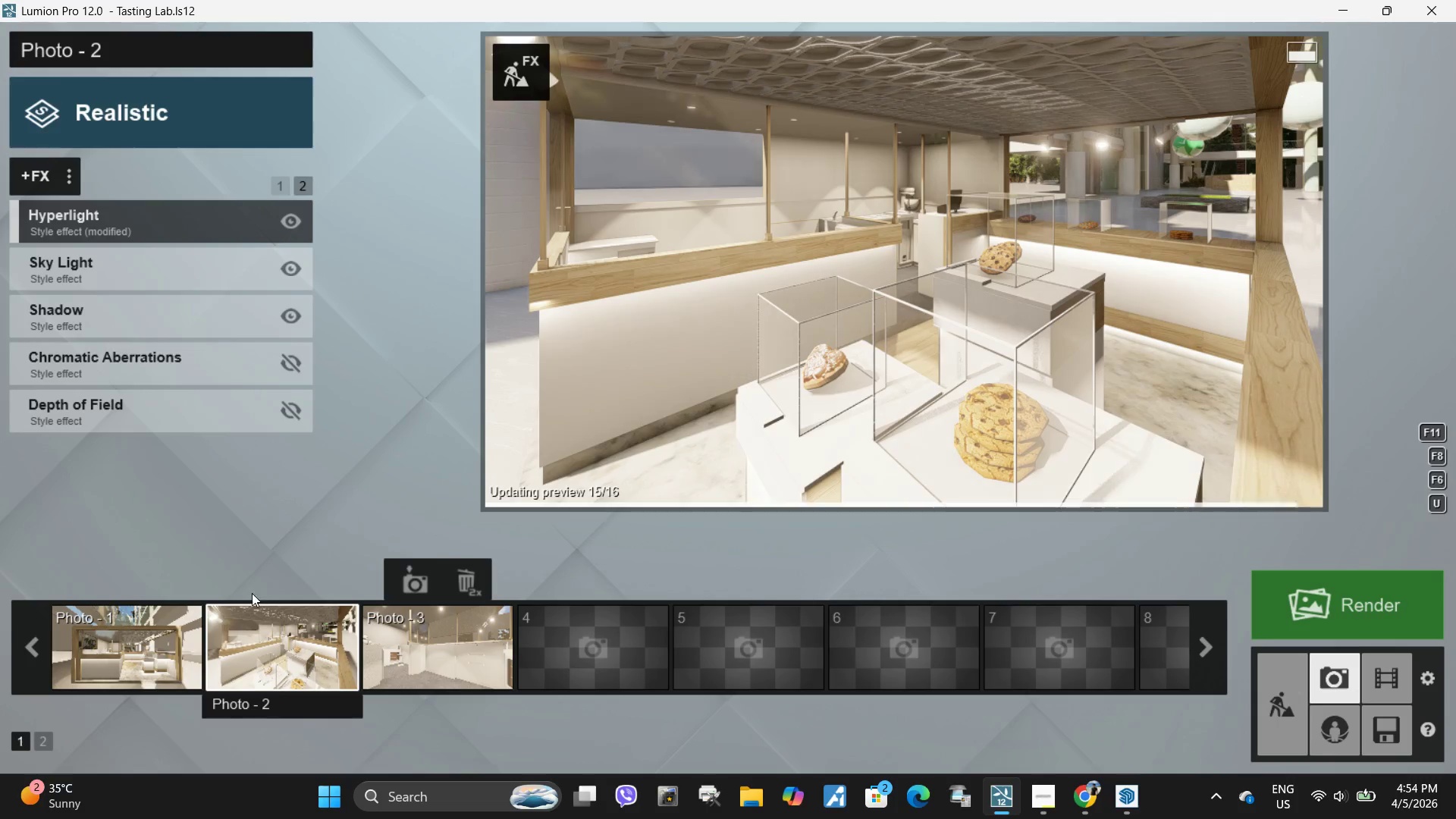 
left_click([249, 586])
 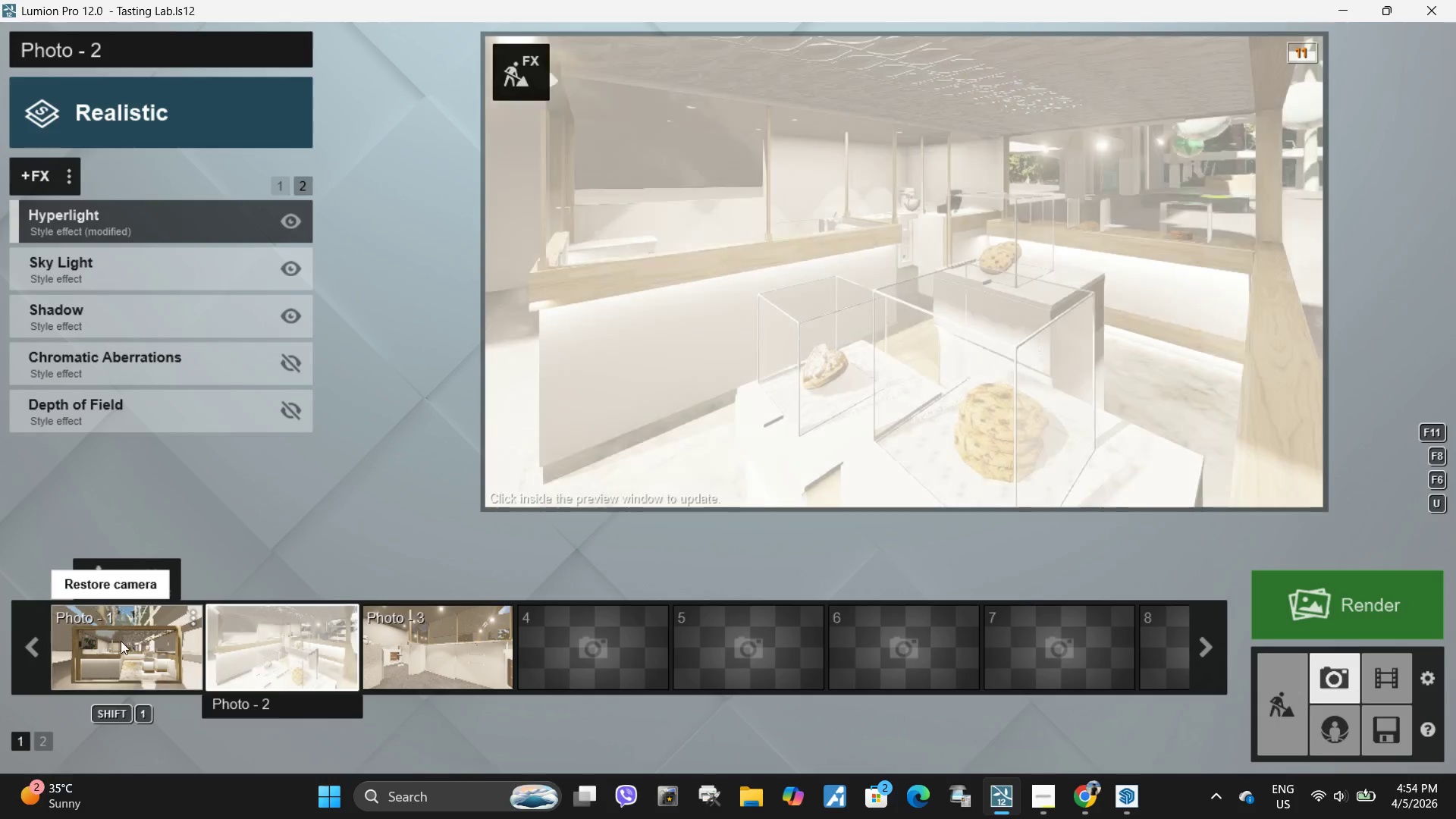 
left_click([119, 641])
 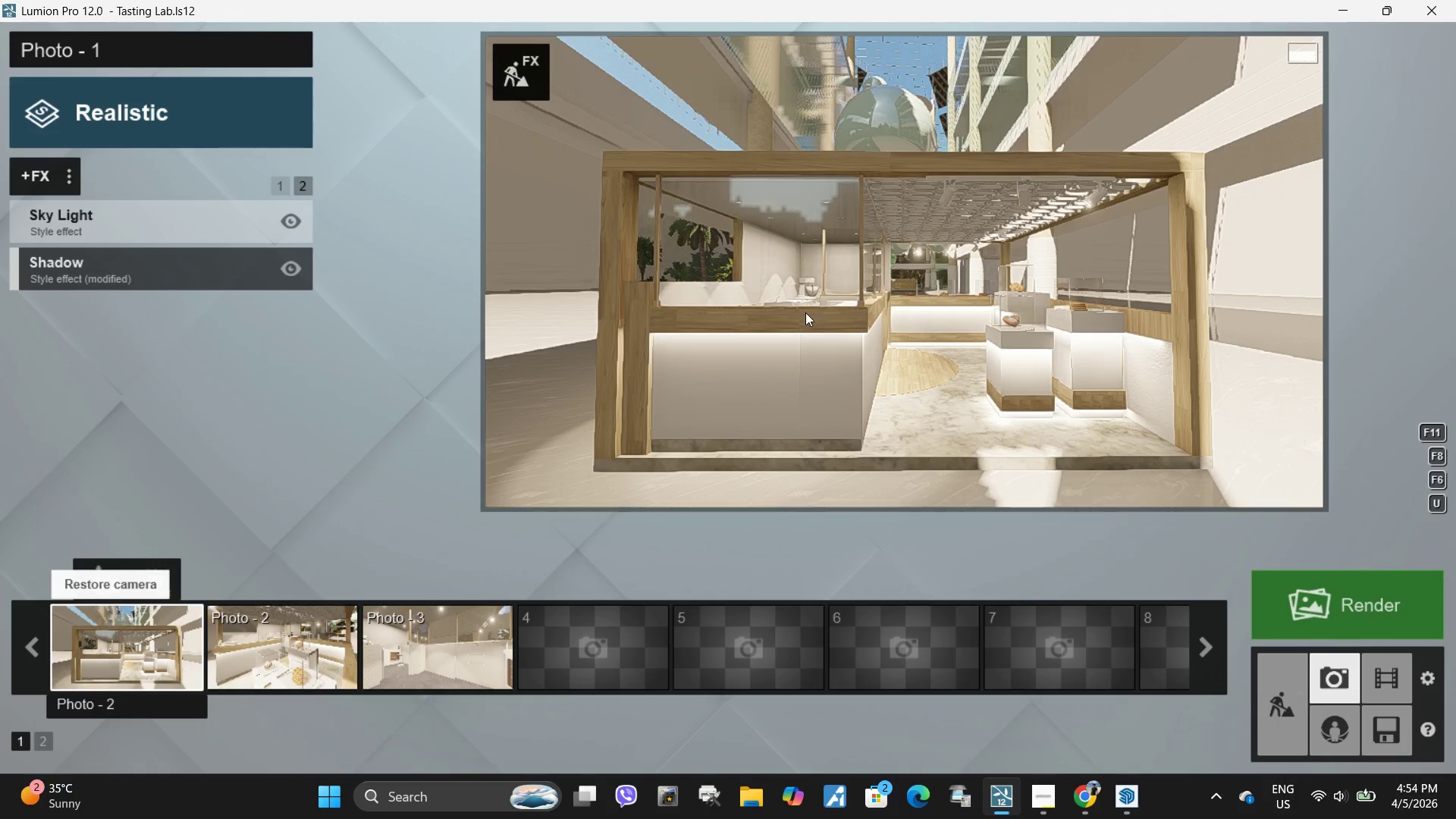 
left_click([804, 313])
 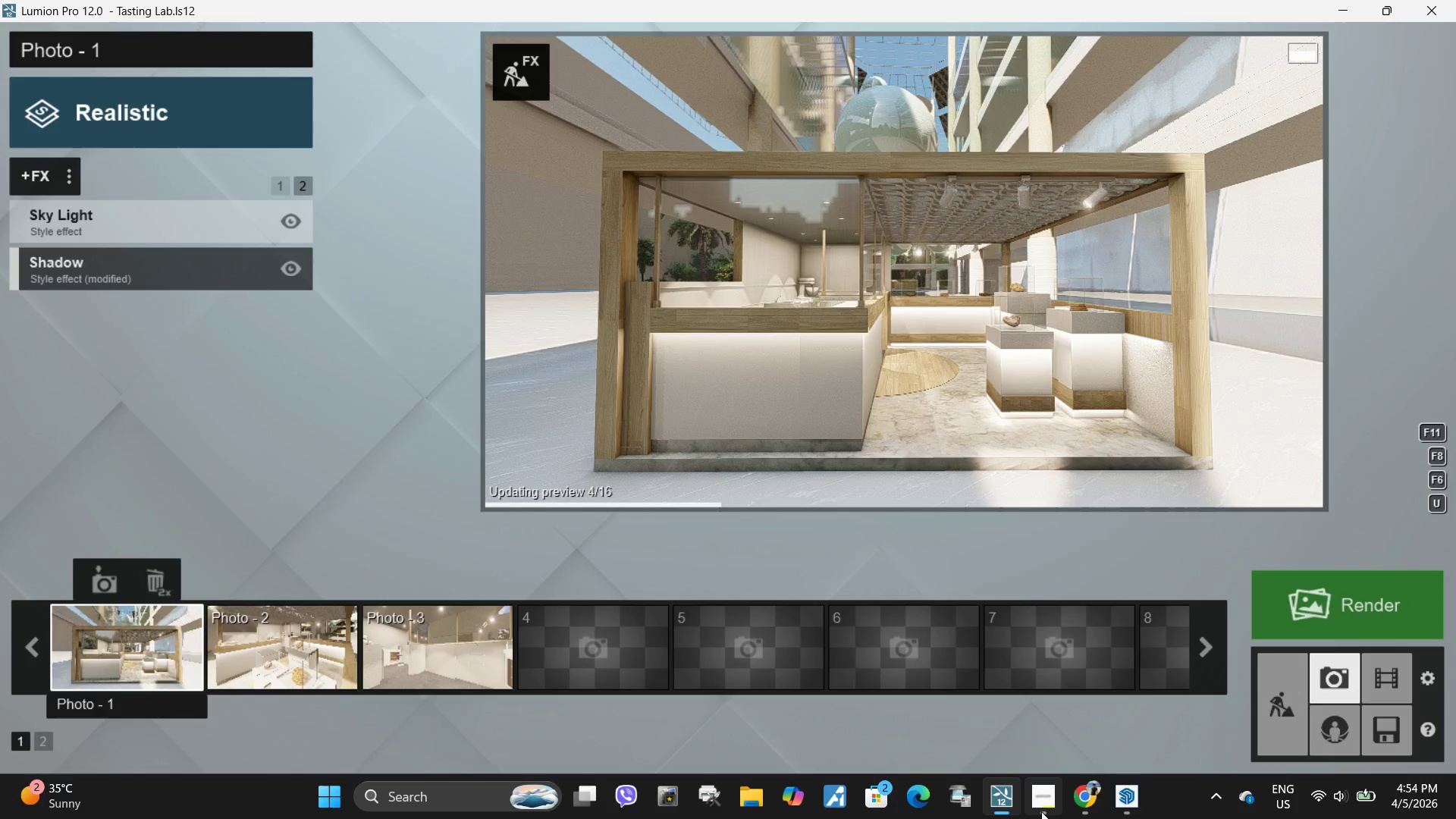 
mouse_move([1045, 690])
 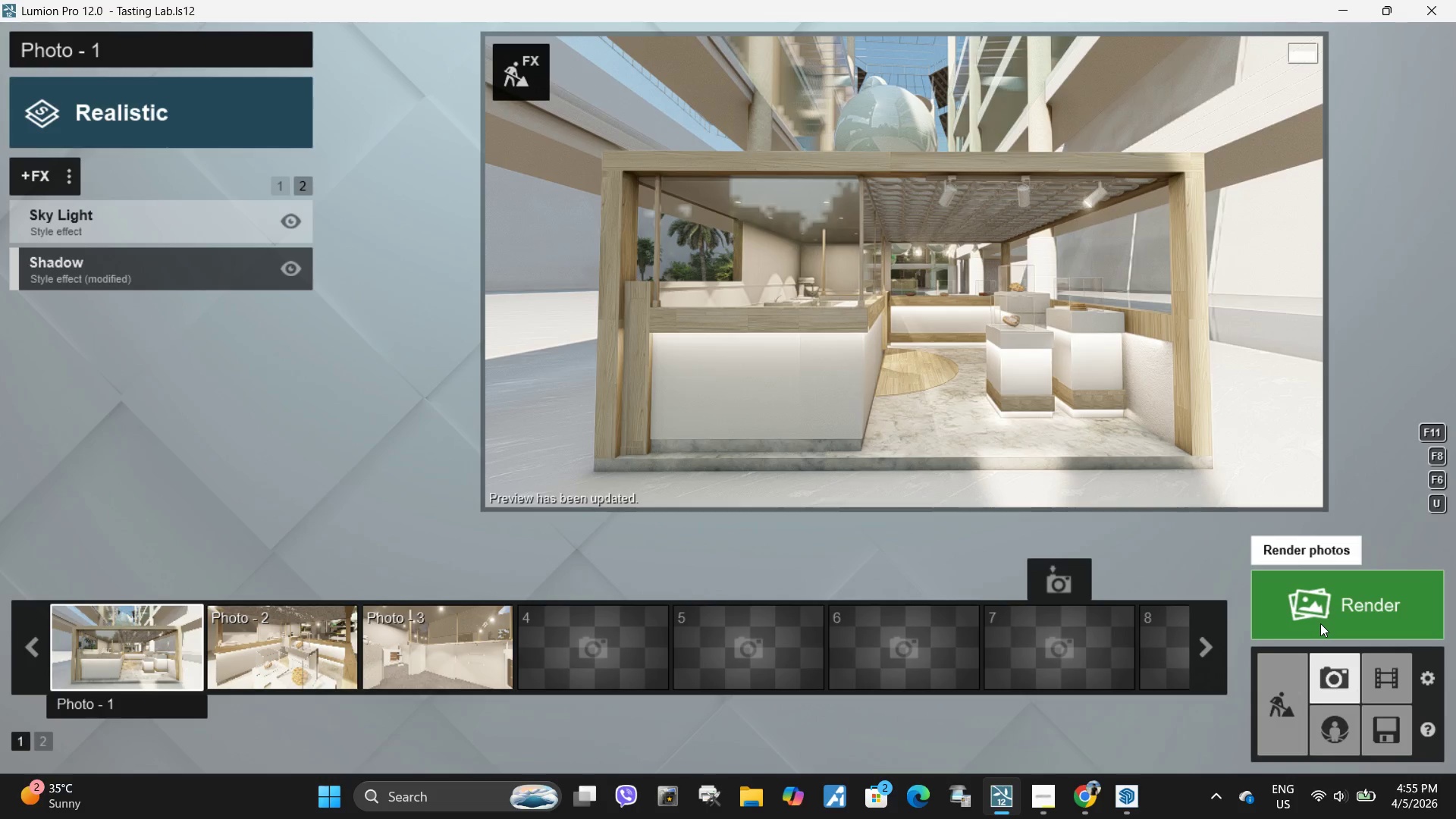 
left_click([1320, 623])
 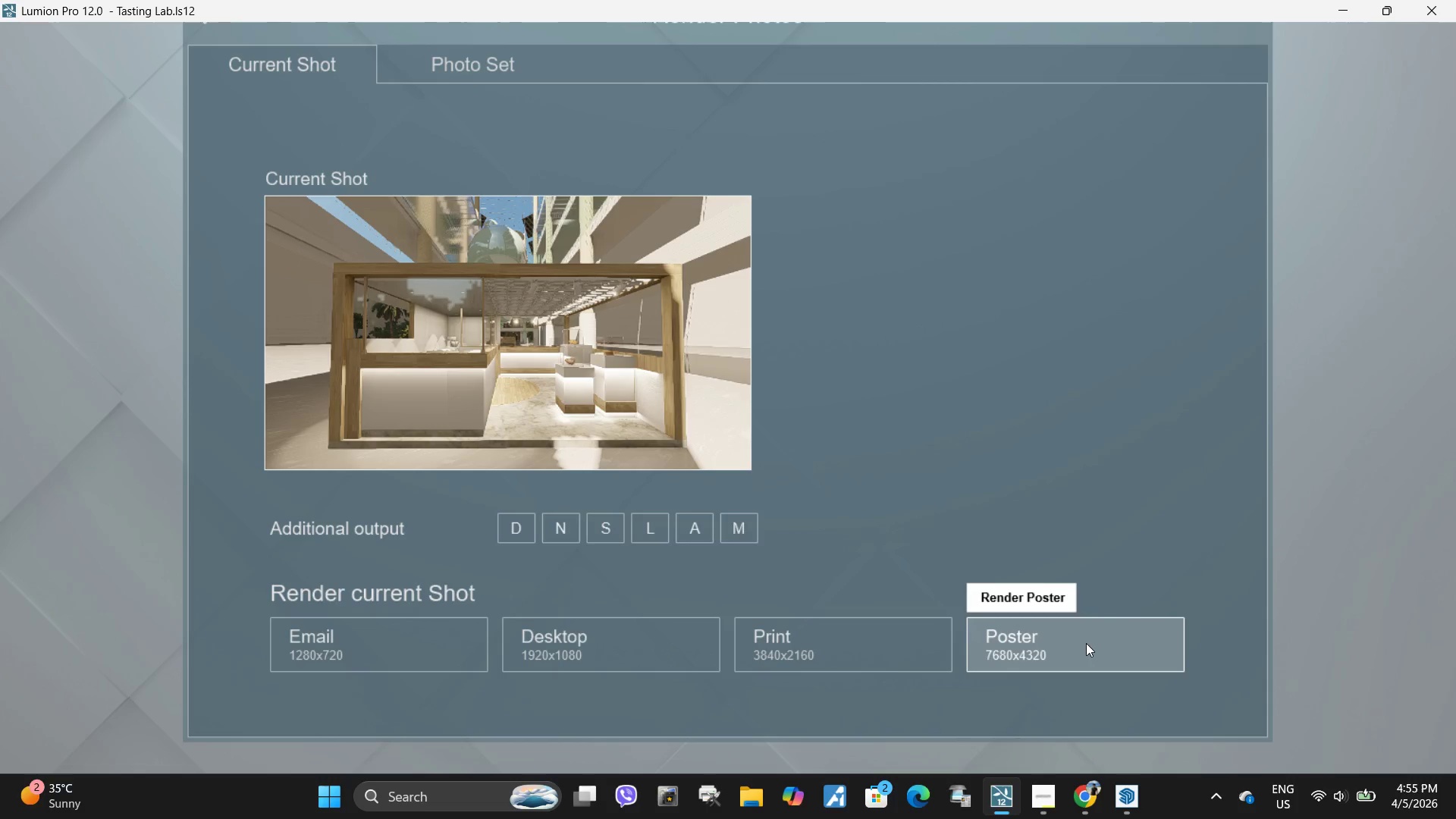 
left_click([1086, 643])
 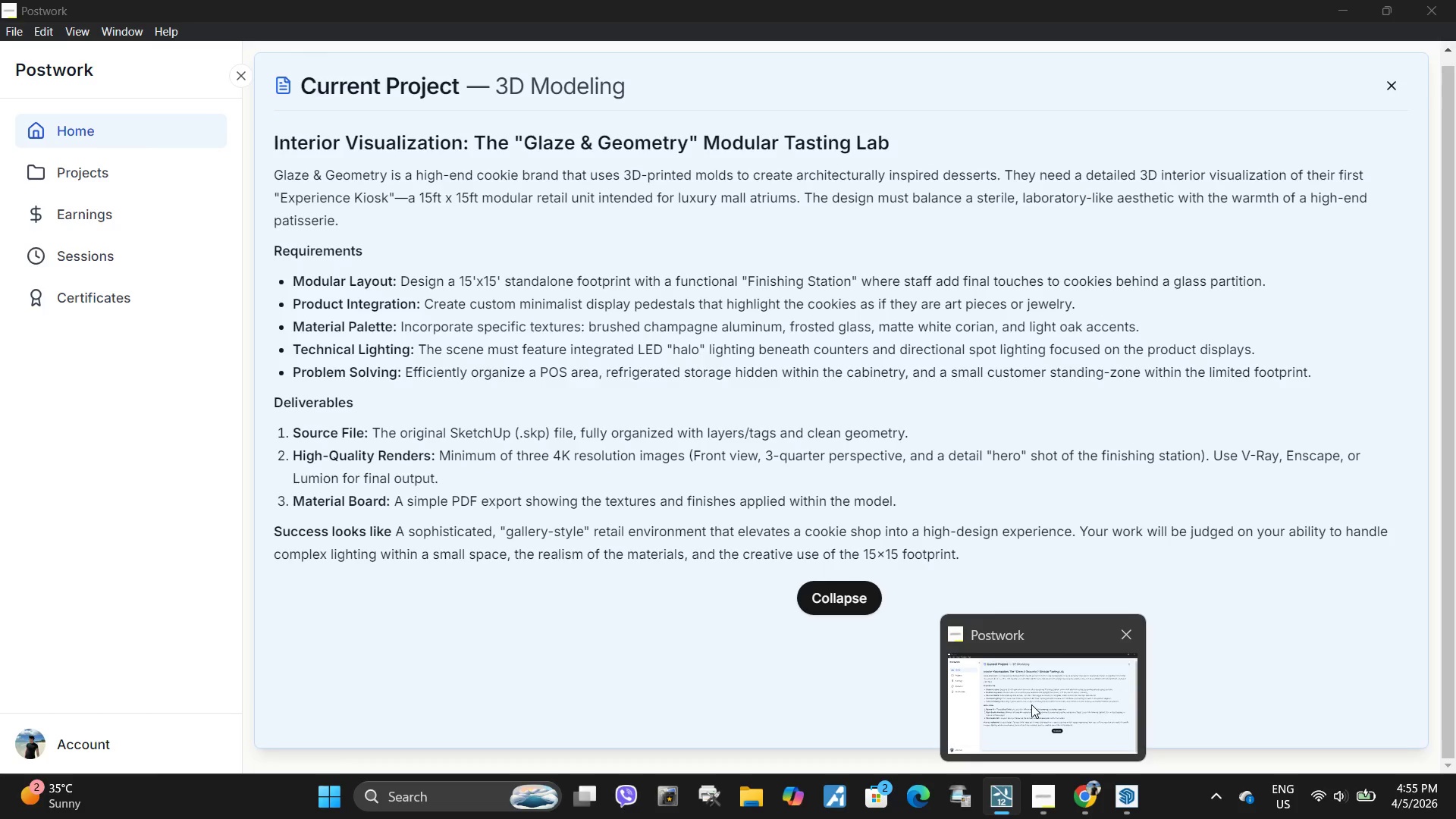 
wait(5.66)
 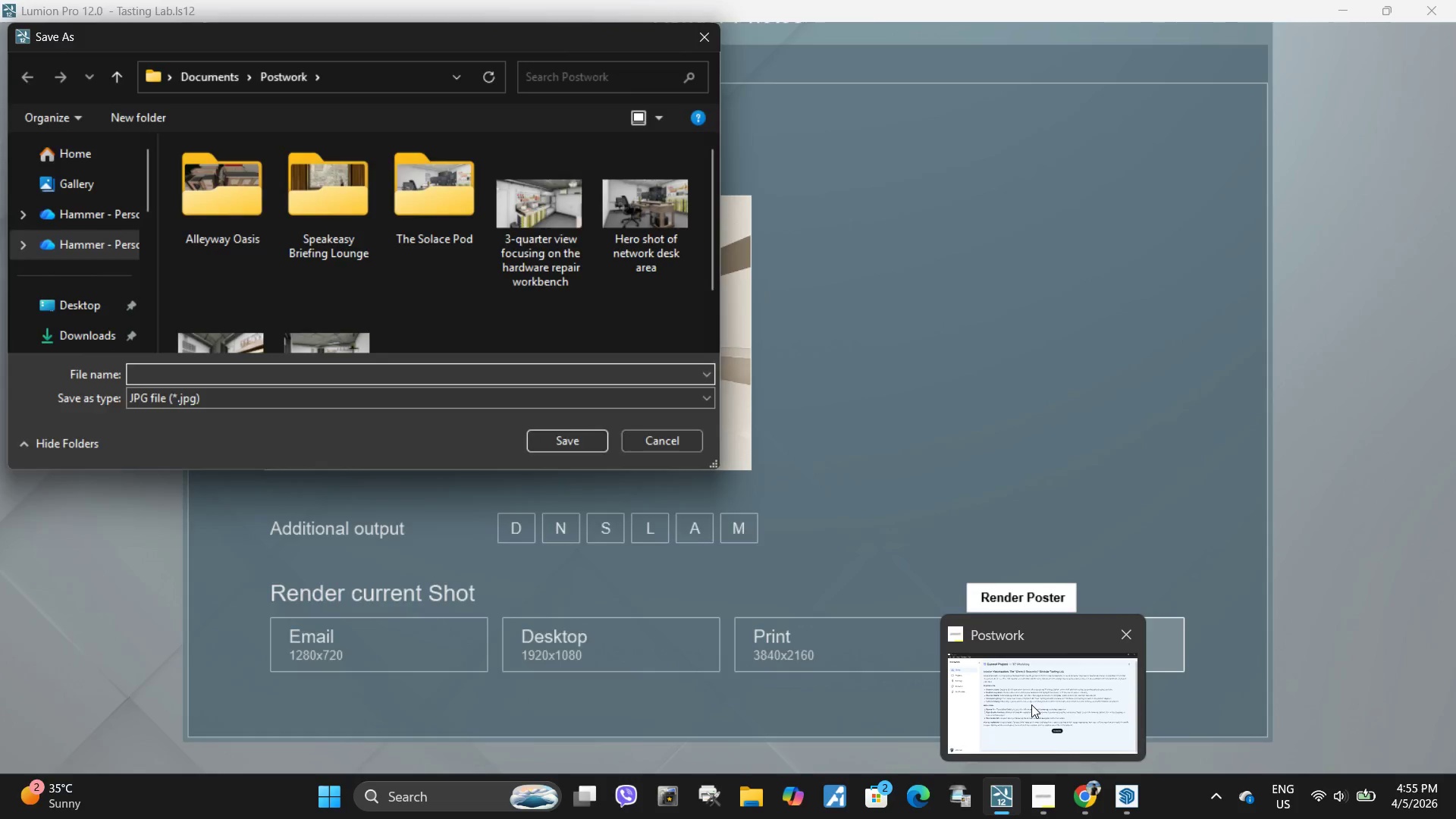 
scroll: coordinate [278, 292], scroll_direction: down, amount: 2.0
 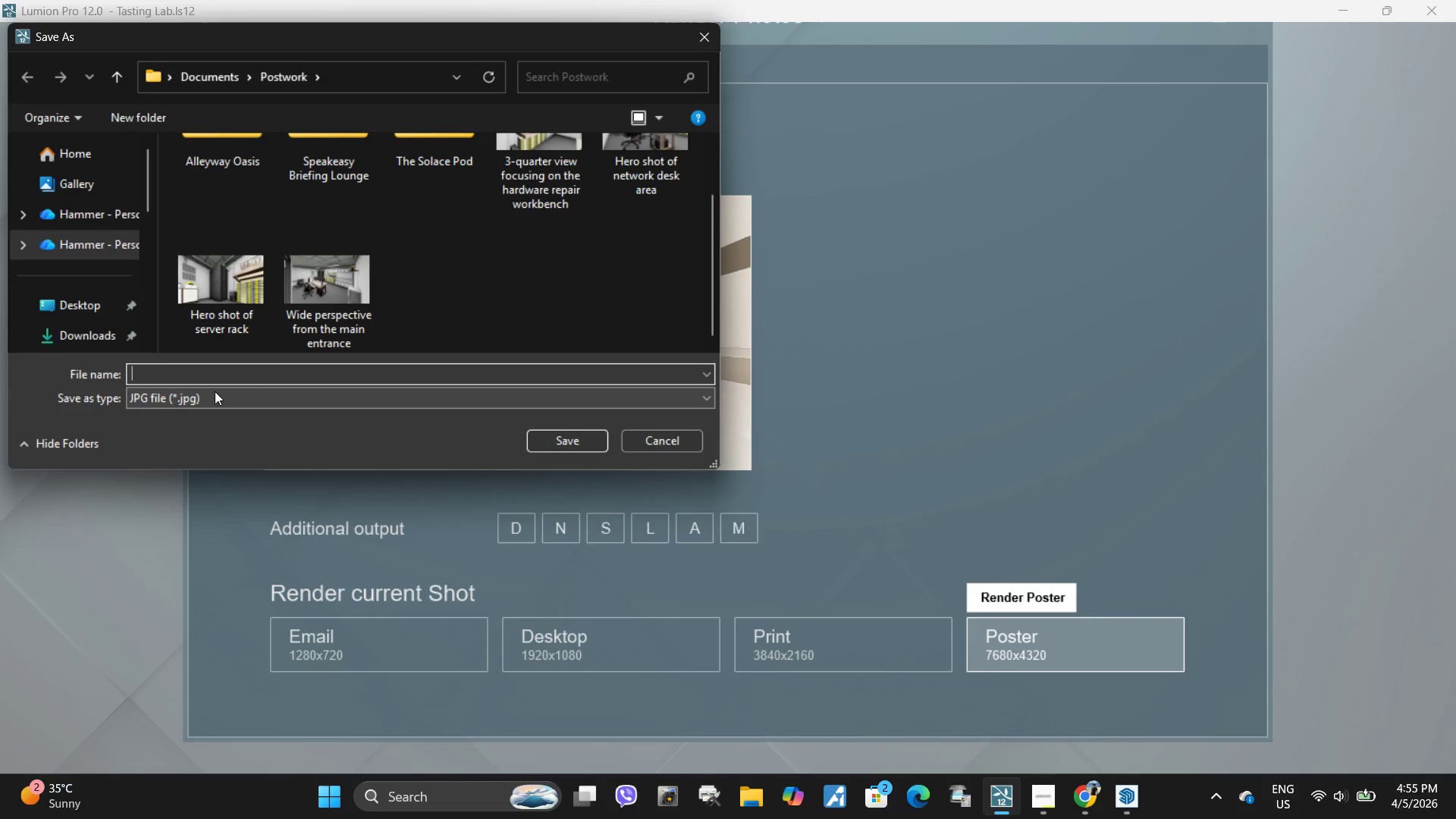 
type(Front View)
 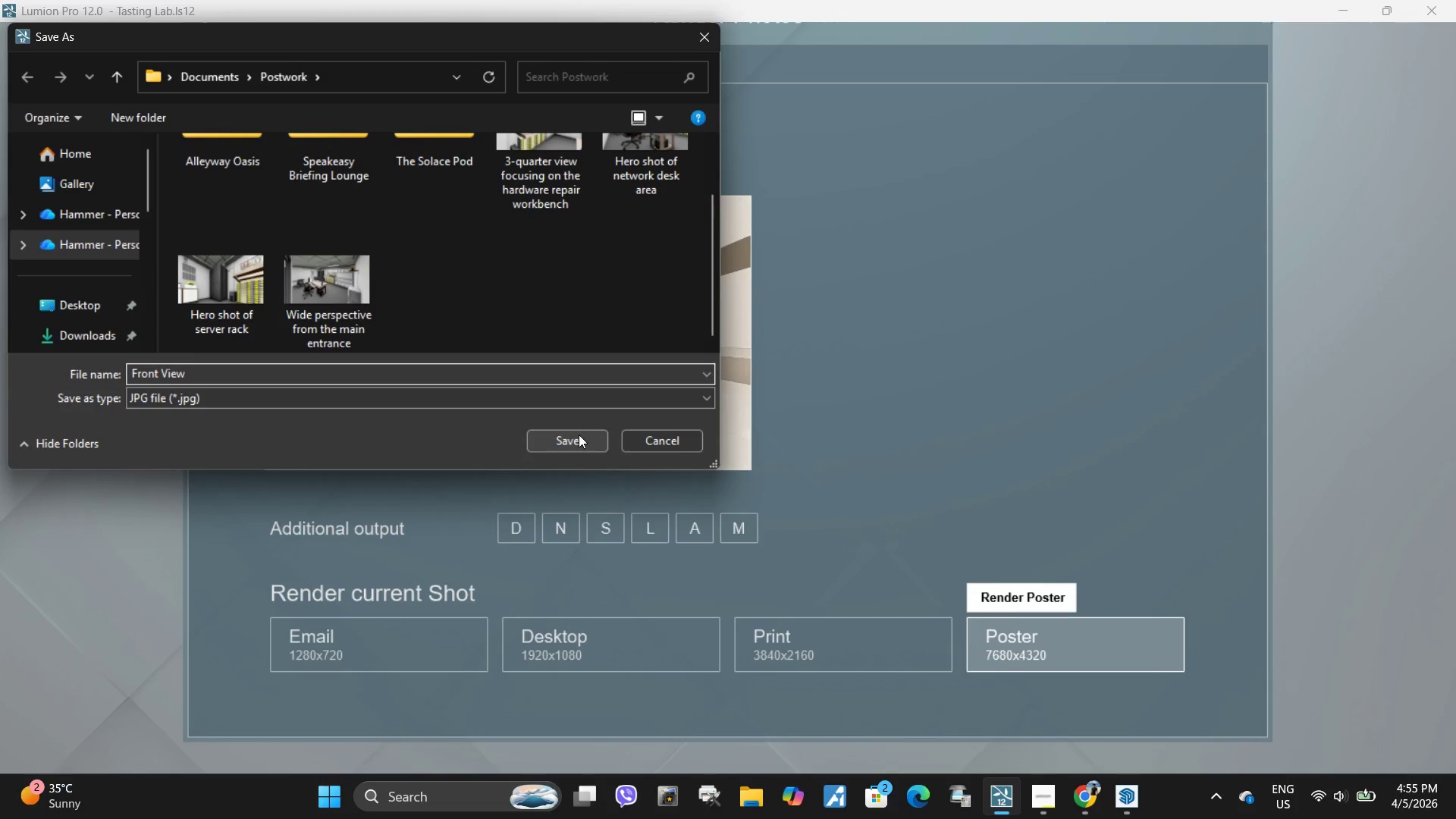 
left_click([576, 444])
 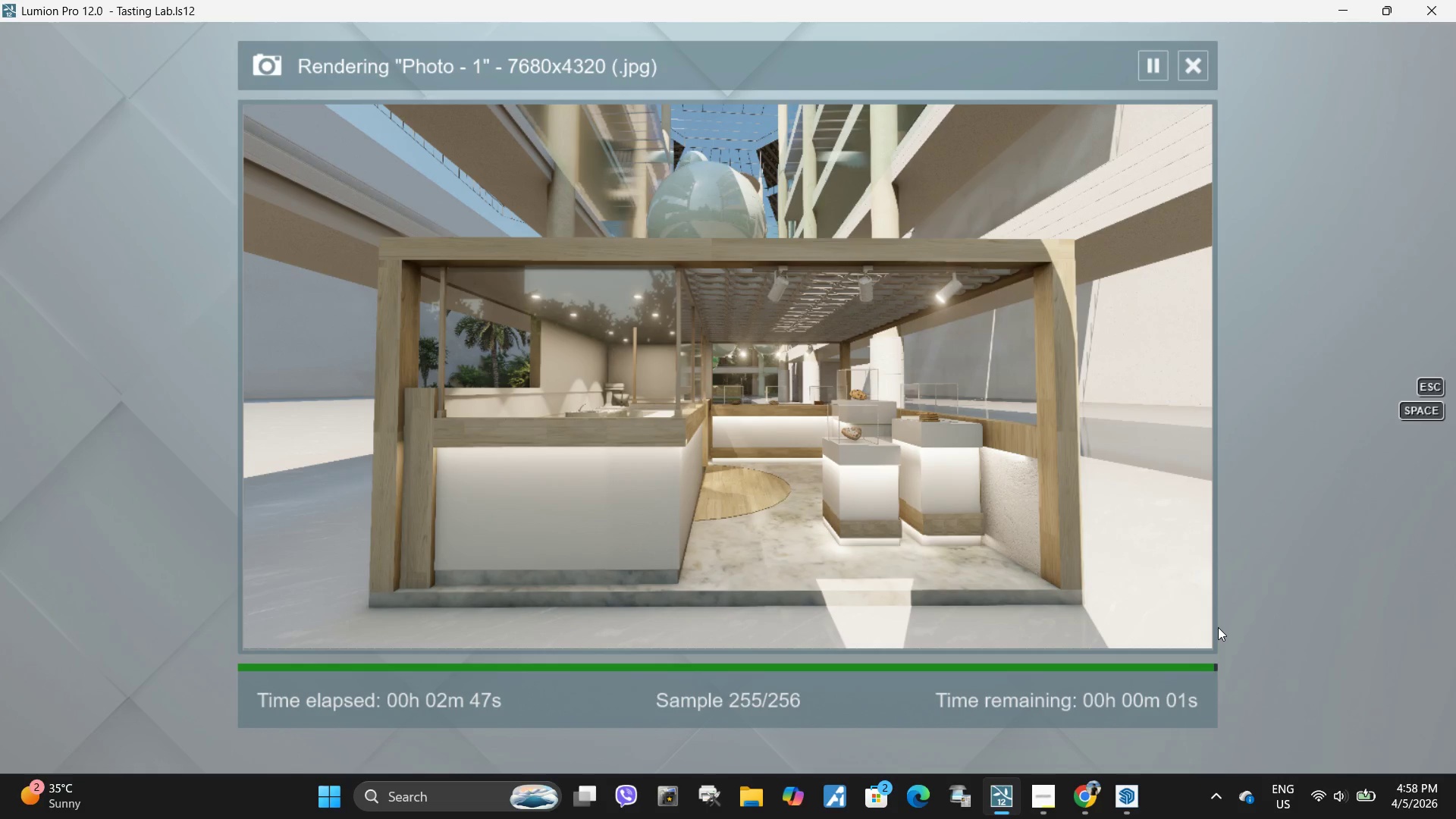 
wait(174.01)
 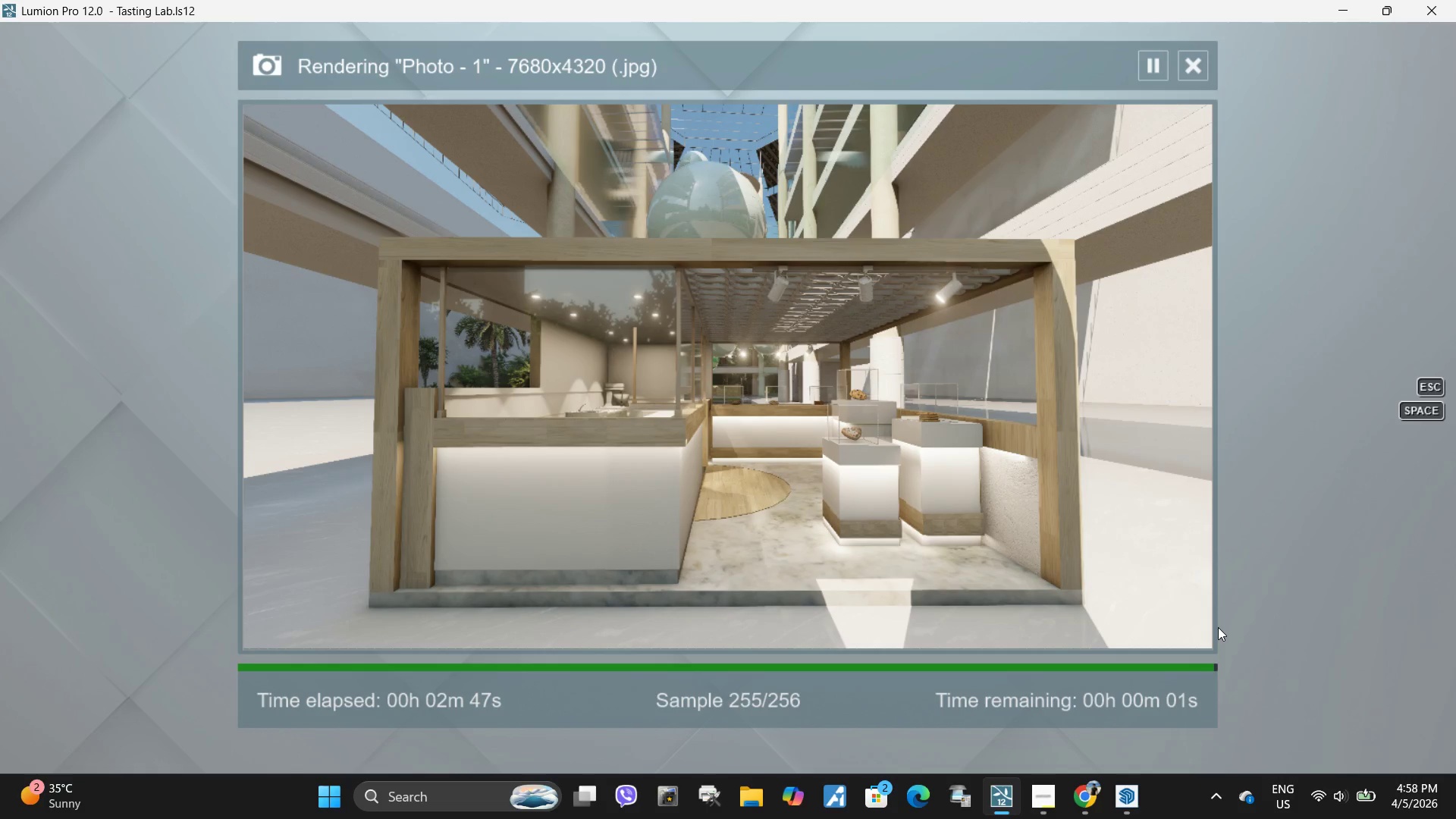 
left_click([927, 626])
 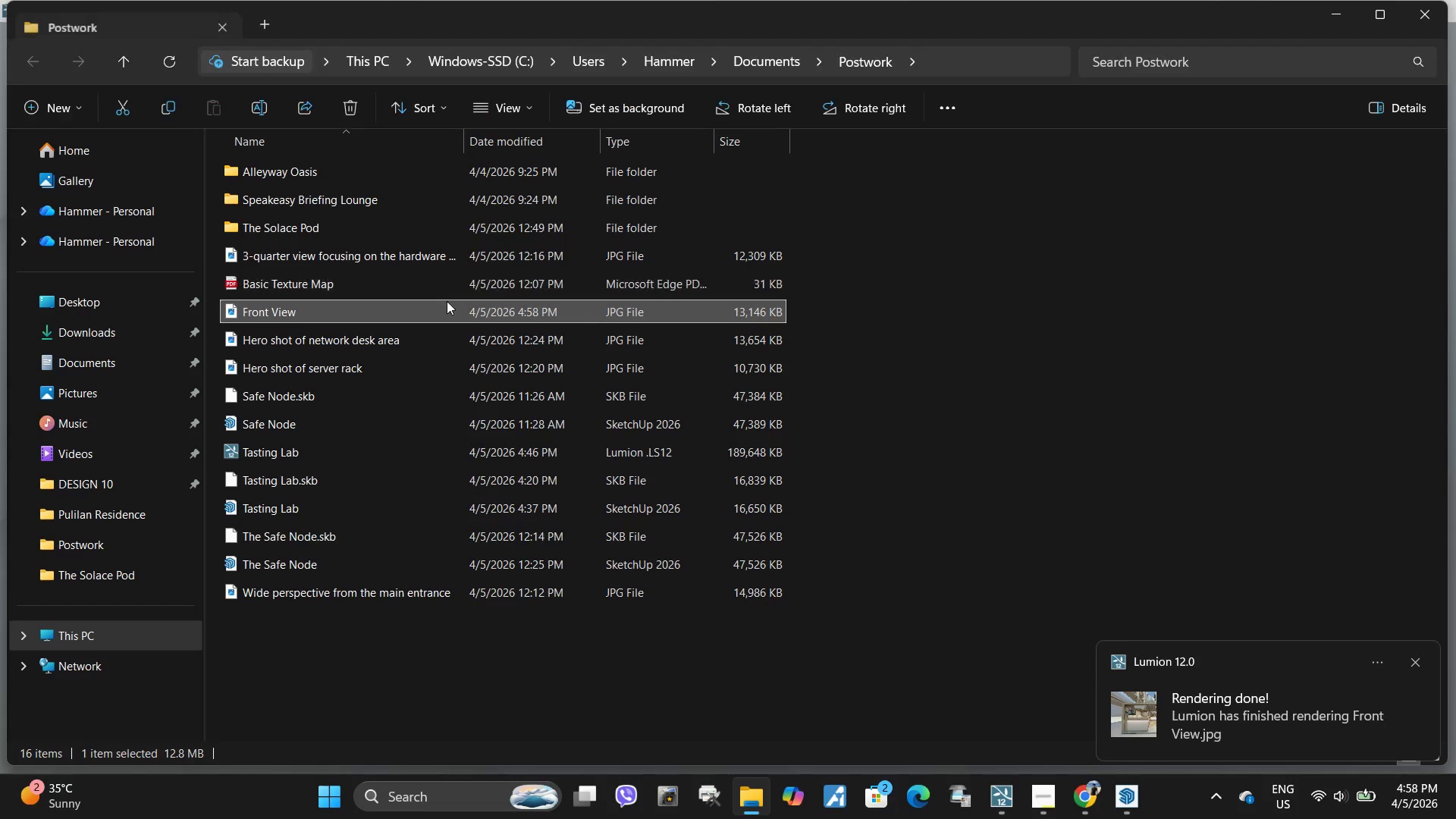 
double_click([441, 310])
 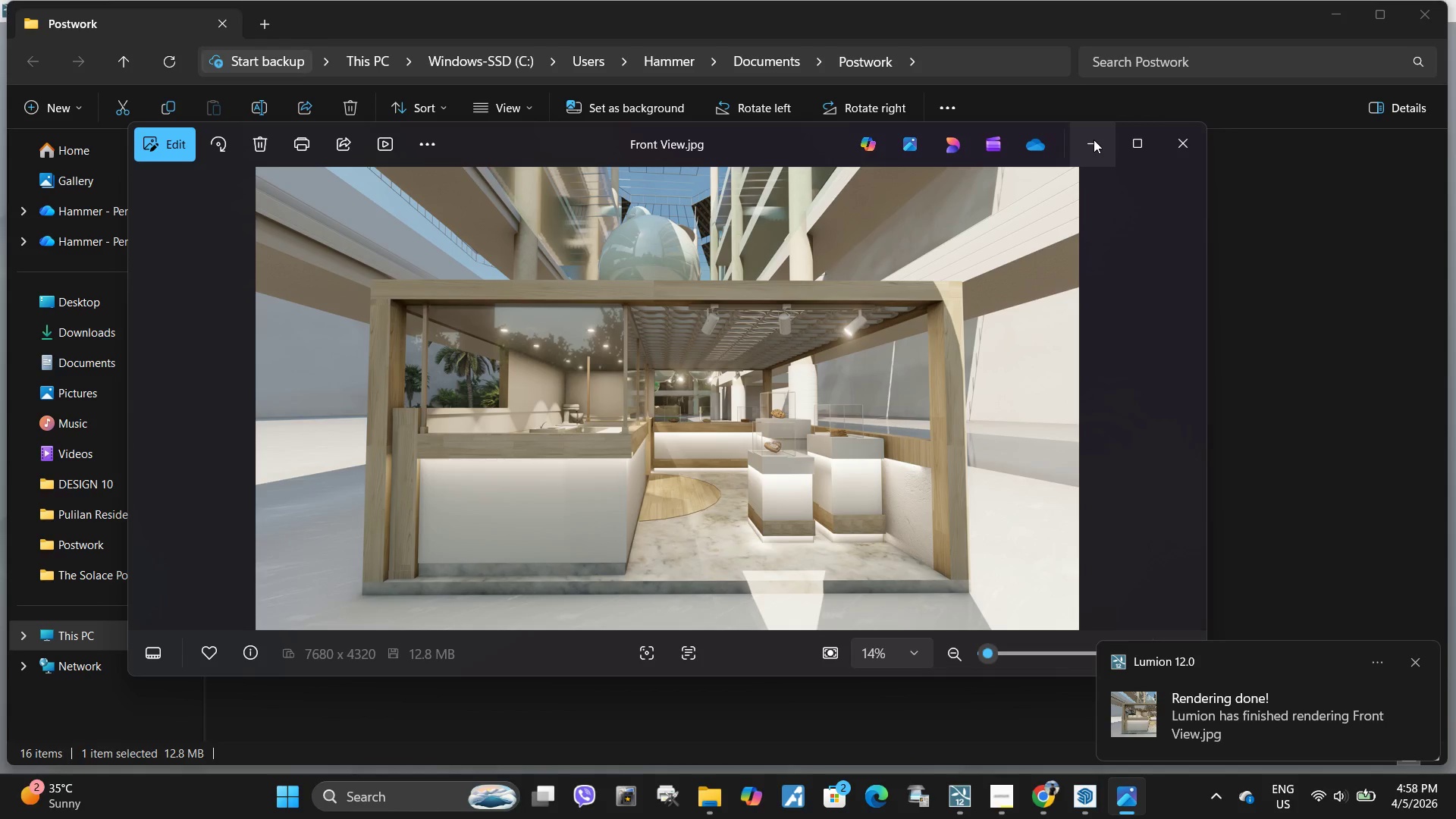 
left_click([1091, 140])
 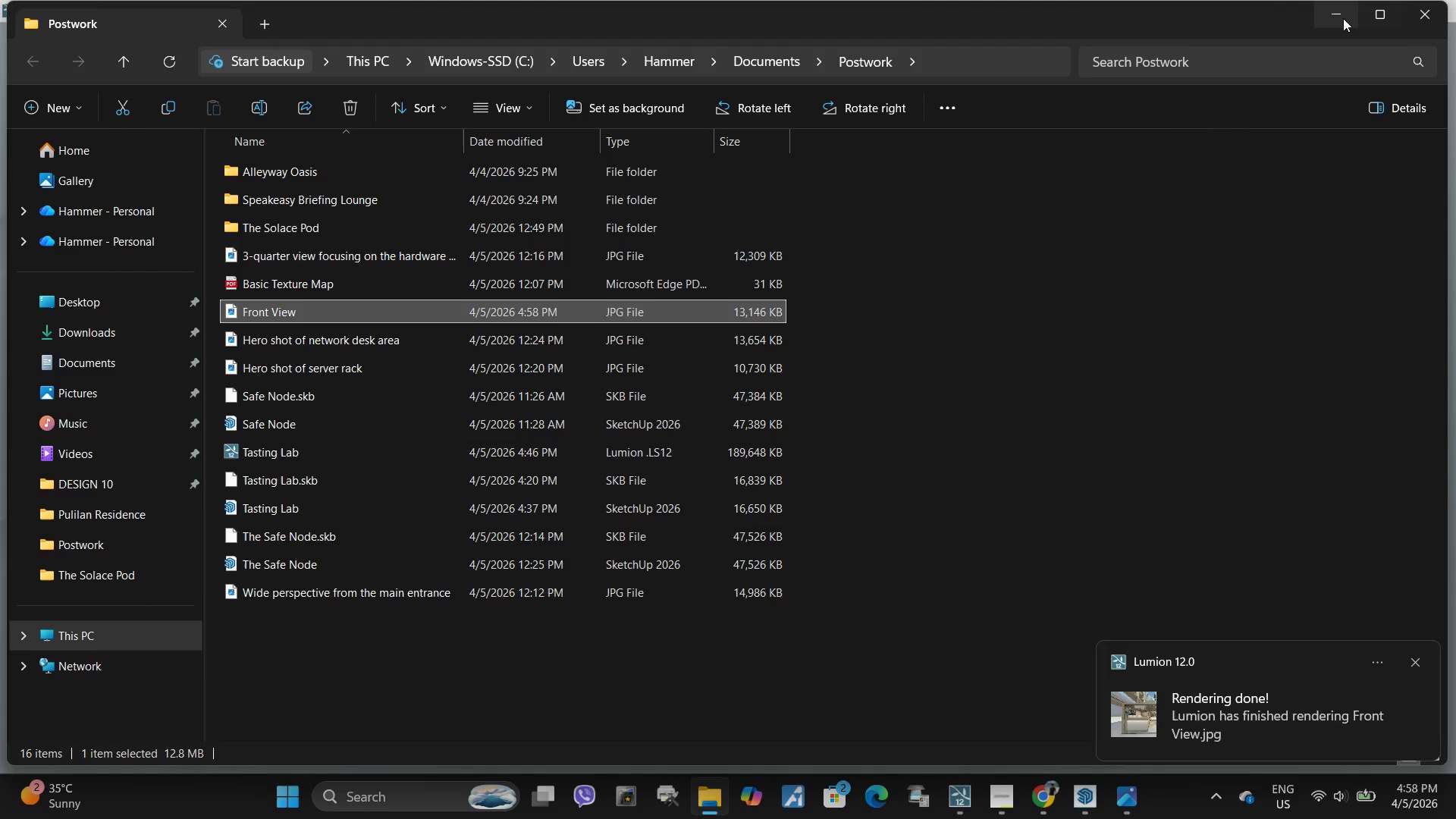 
left_click([1343, 18])
 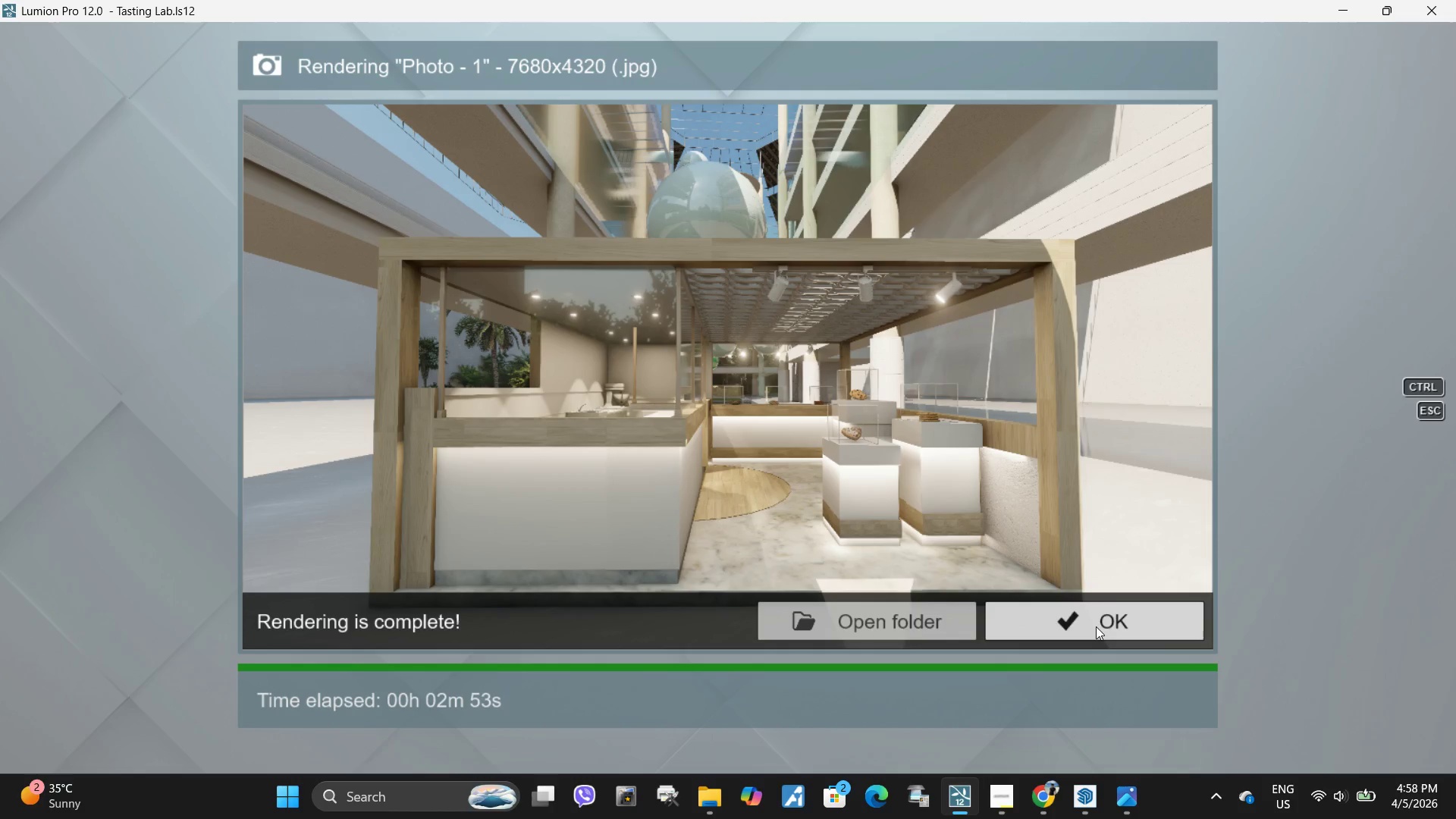 
left_click([1096, 626])
 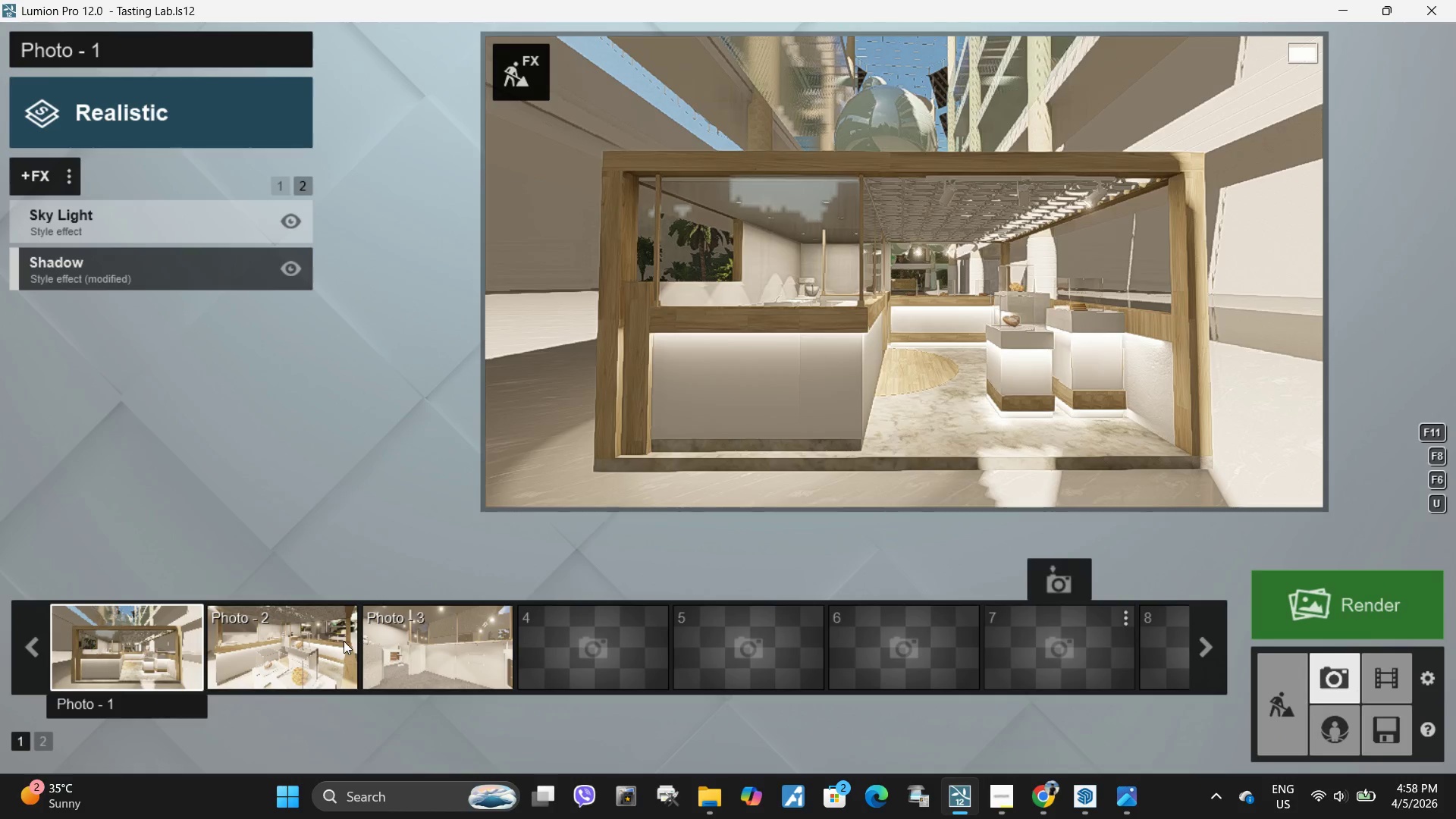 
left_click([289, 651])
 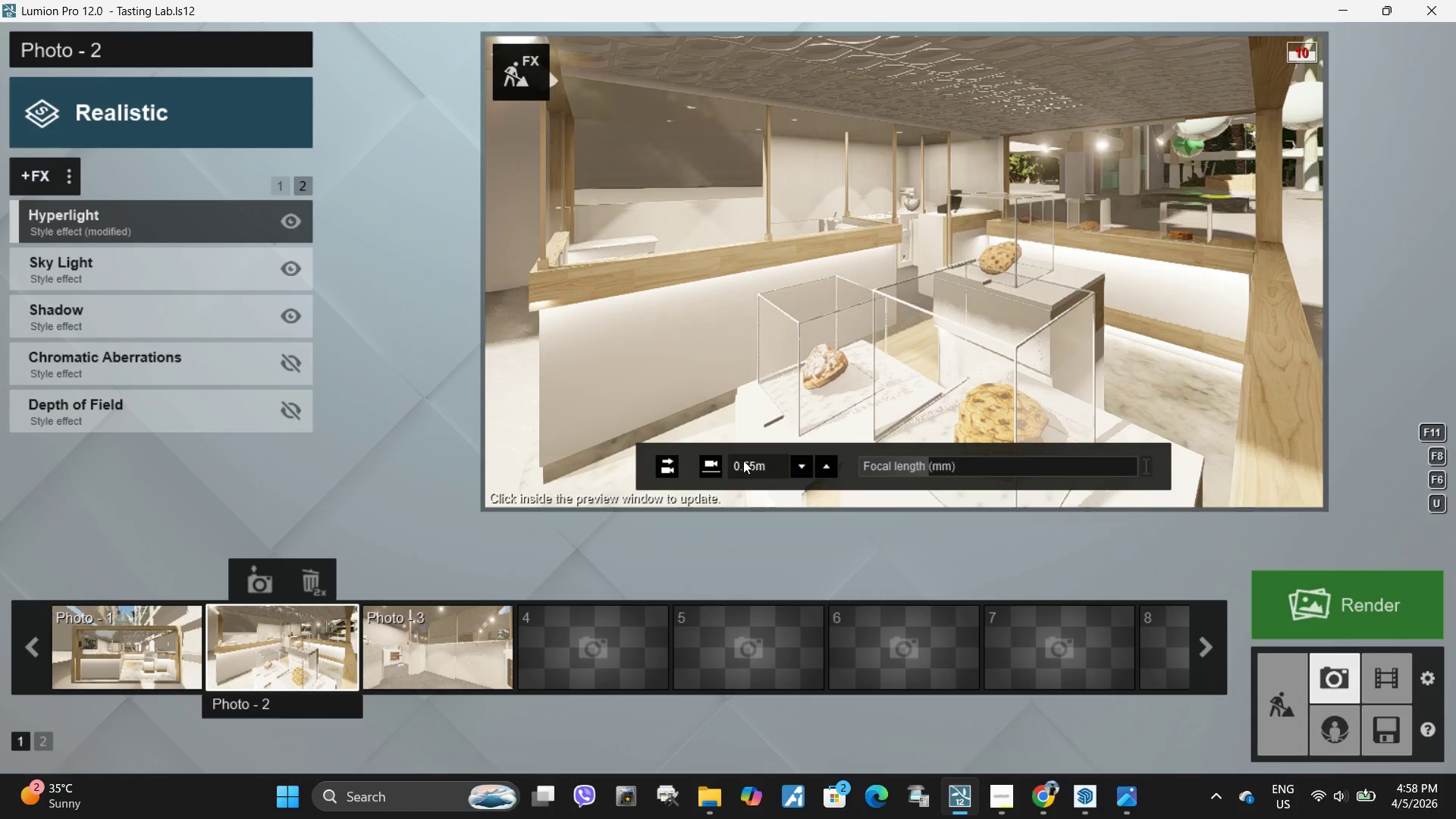 
left_click([854, 375])
 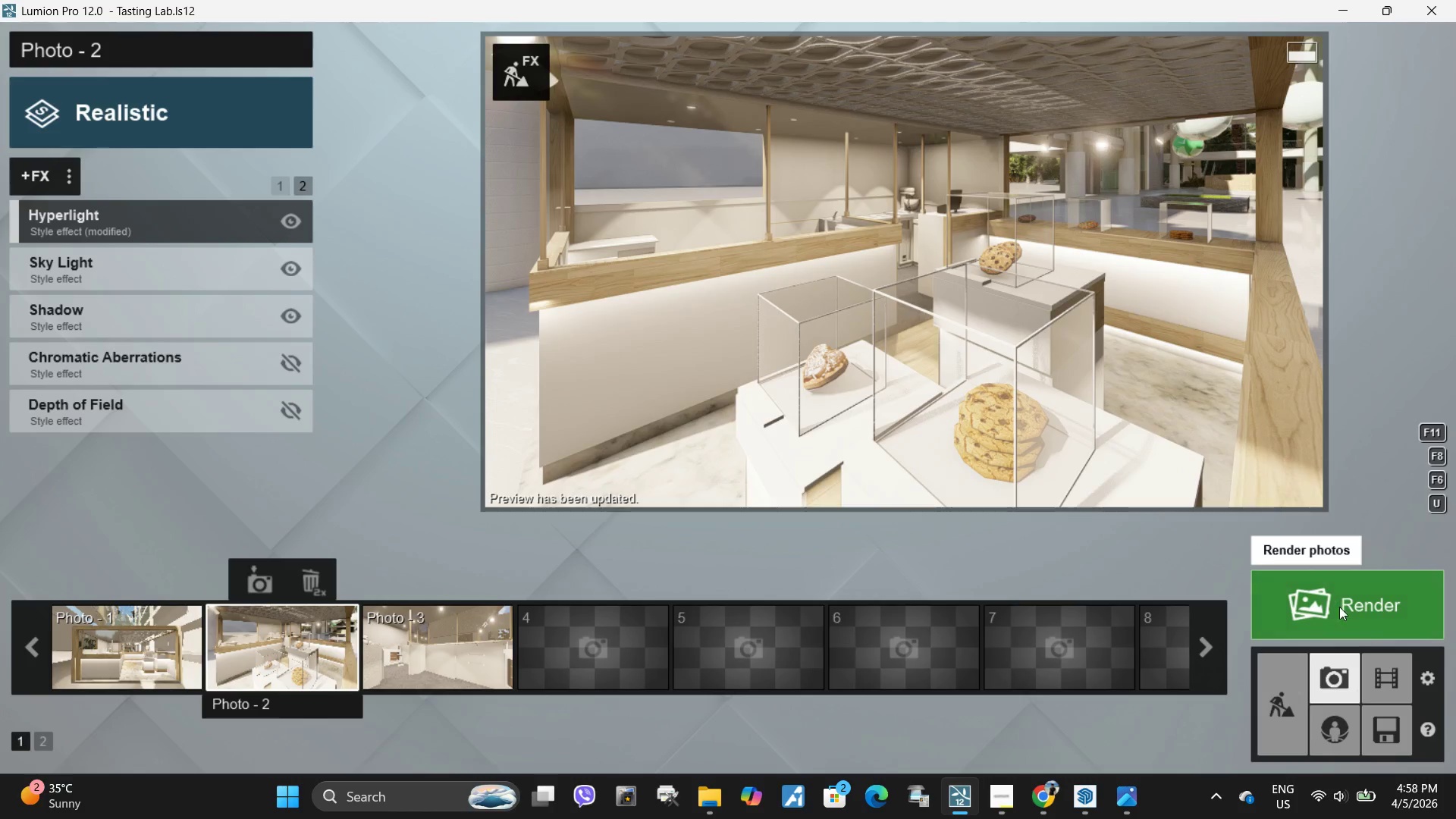 
left_click([1349, 601])
 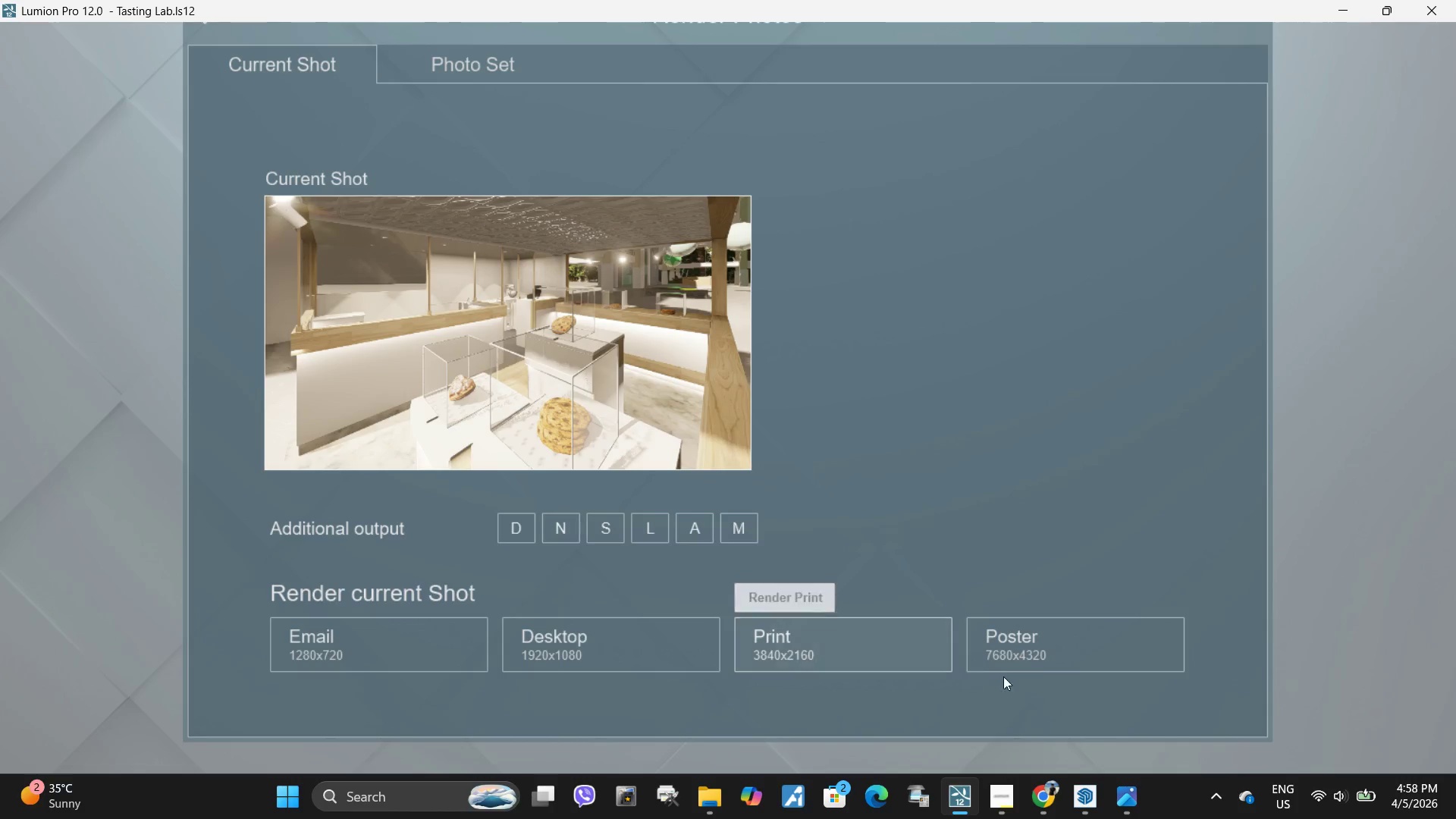 
left_click([1063, 646])
 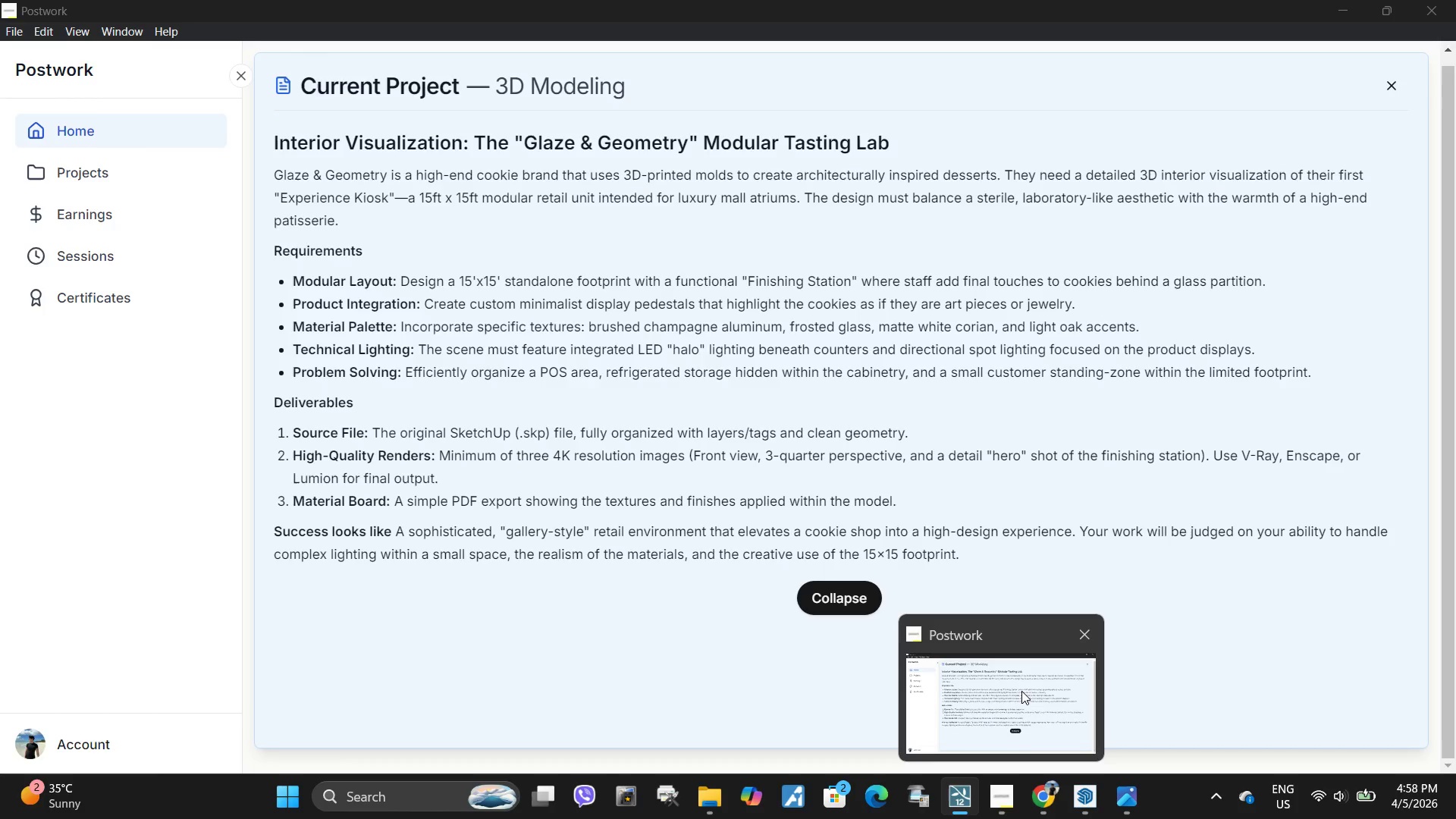 
wait(8.2)
 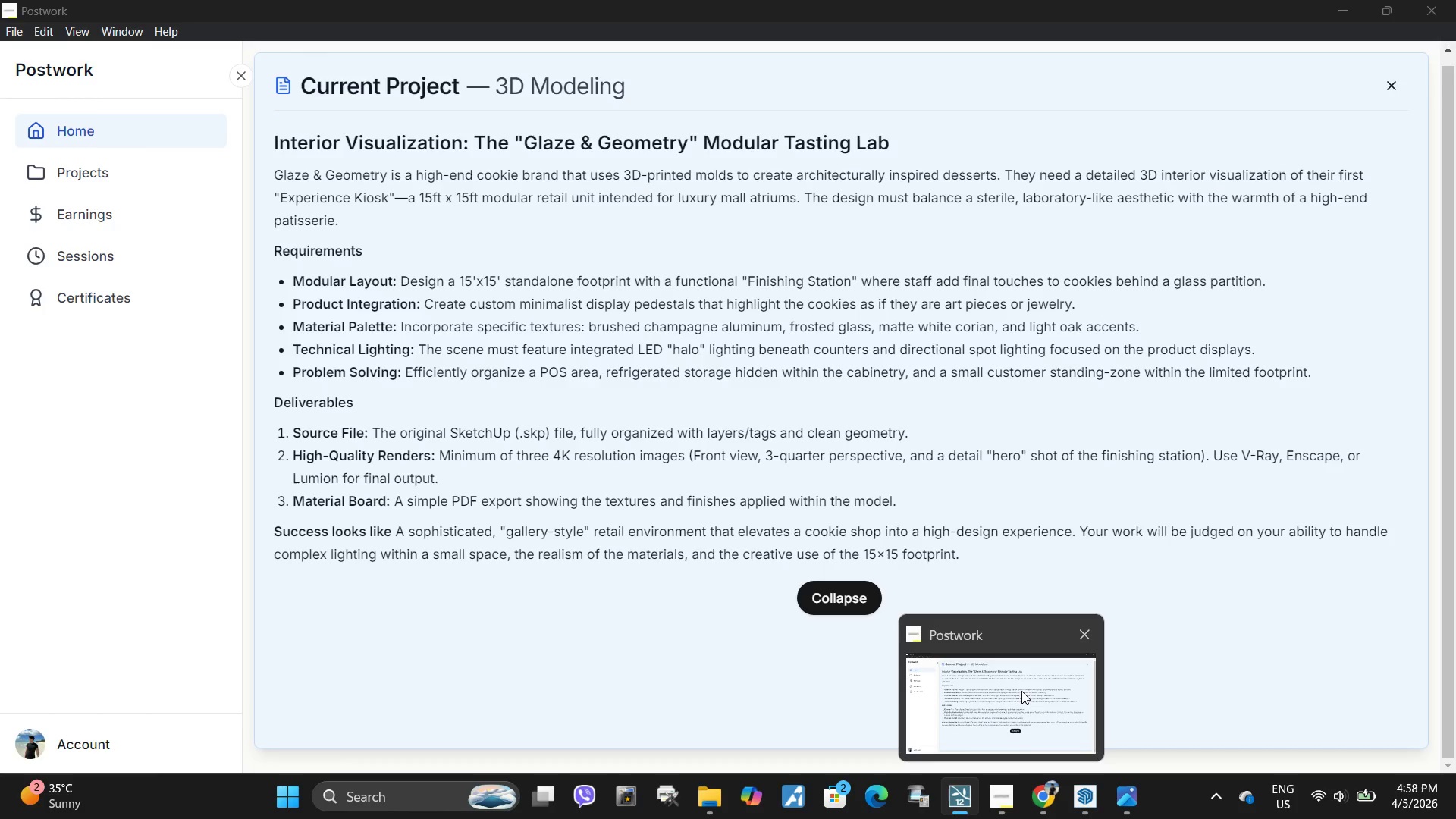 
type(3-Quarter Perspective)
 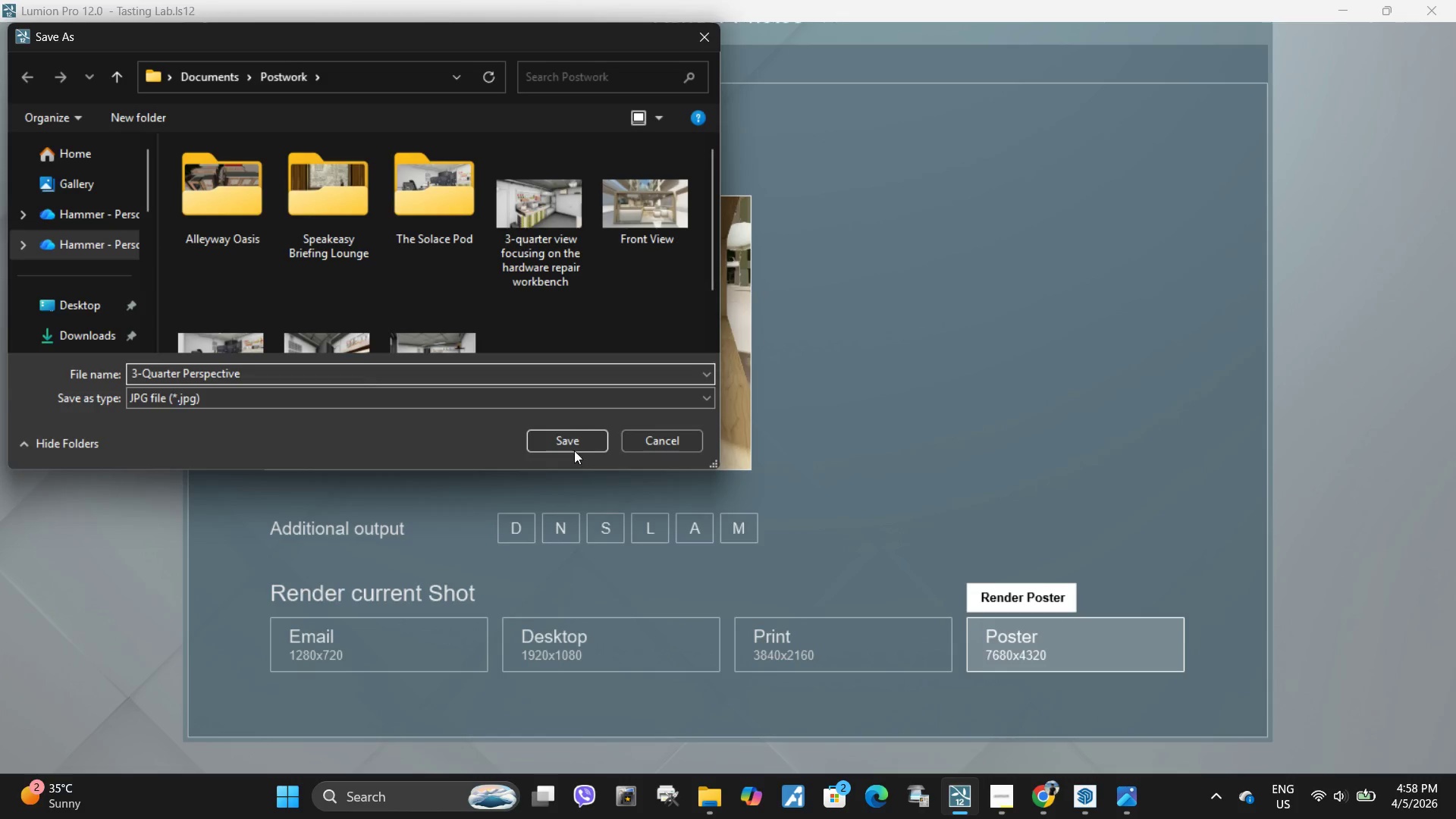 
left_click([582, 446])
 